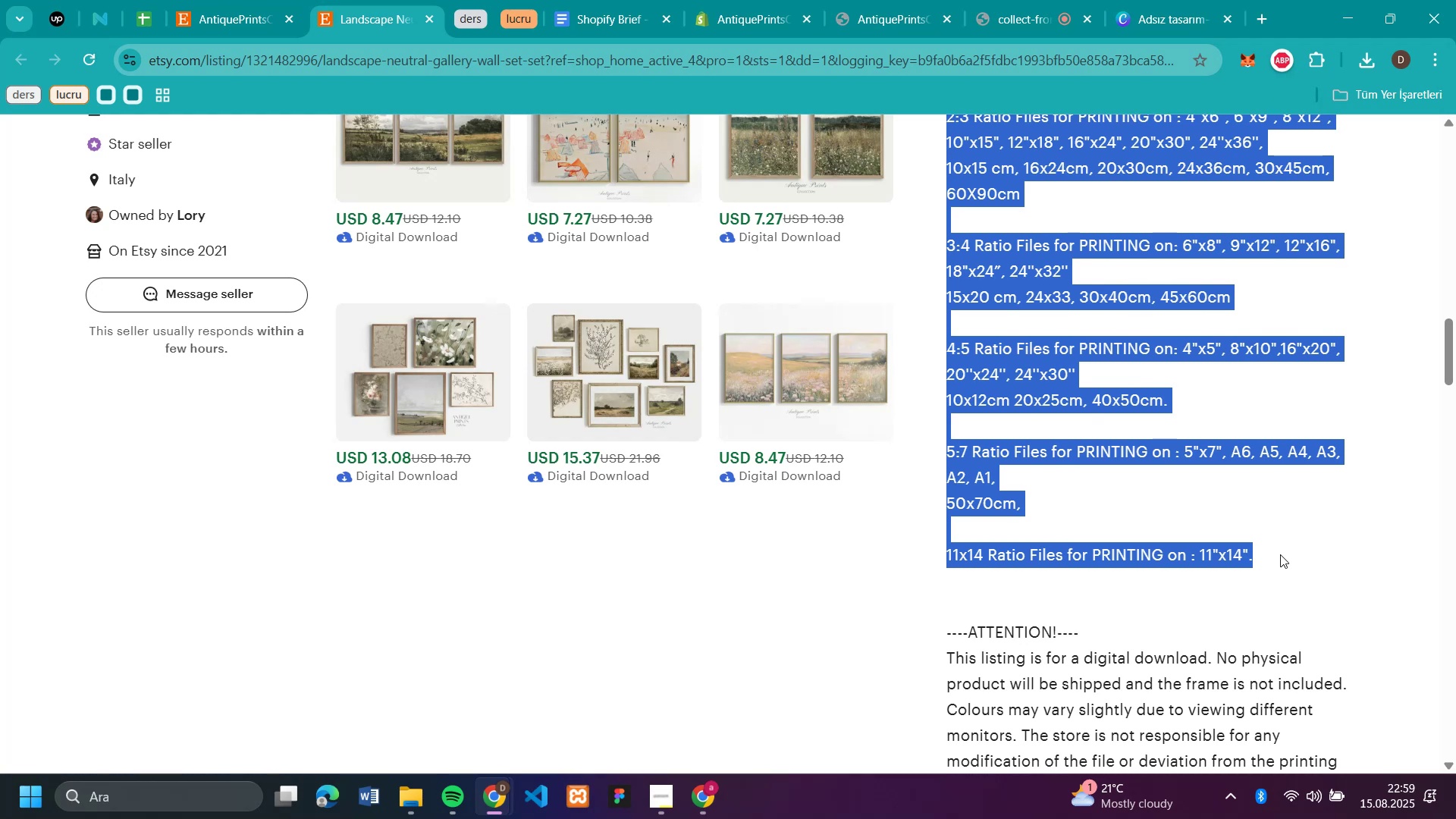 
key(Control+C)
 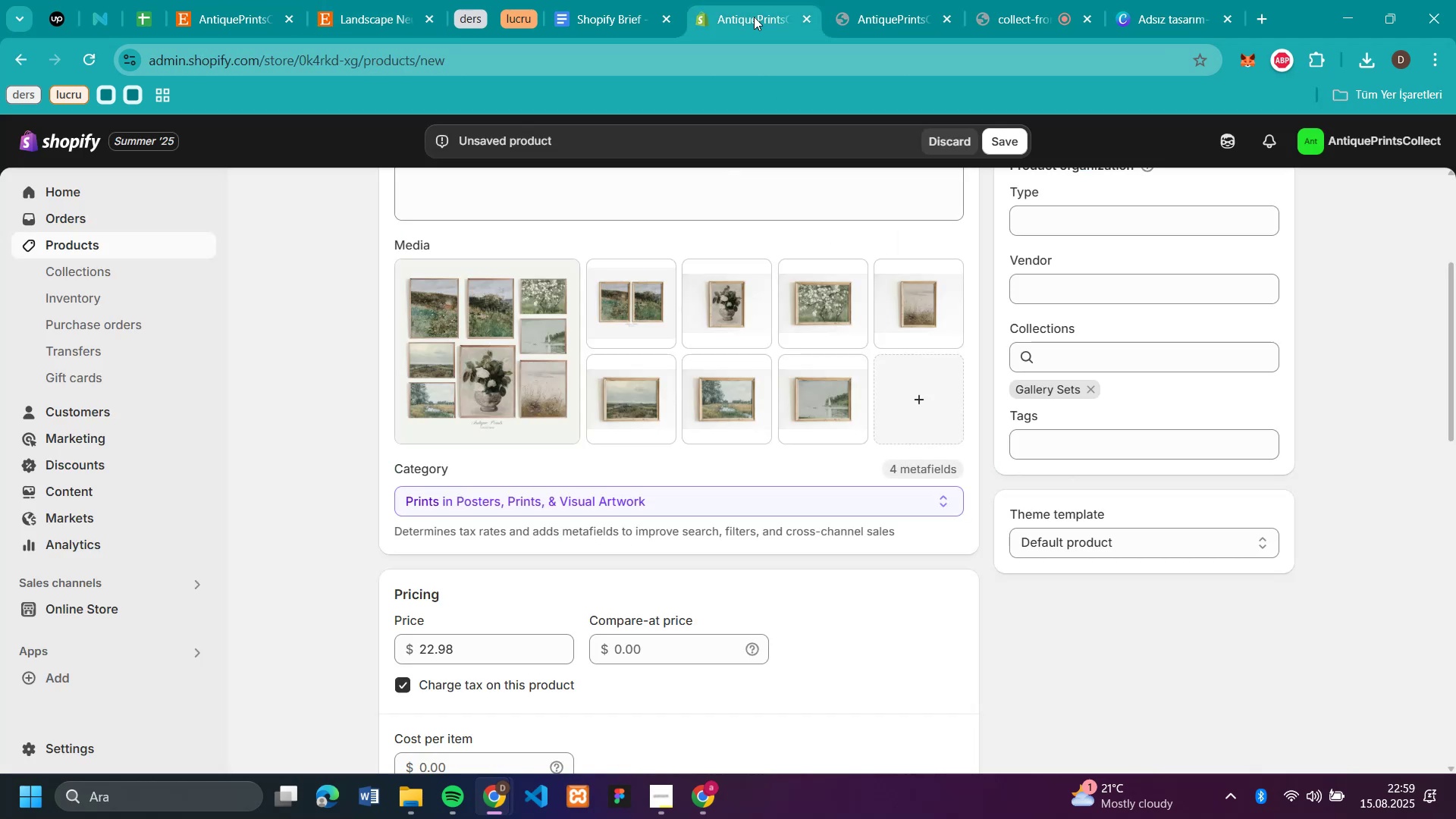 
scroll: coordinate [560, 282], scroll_direction: up, amount: 2.0
 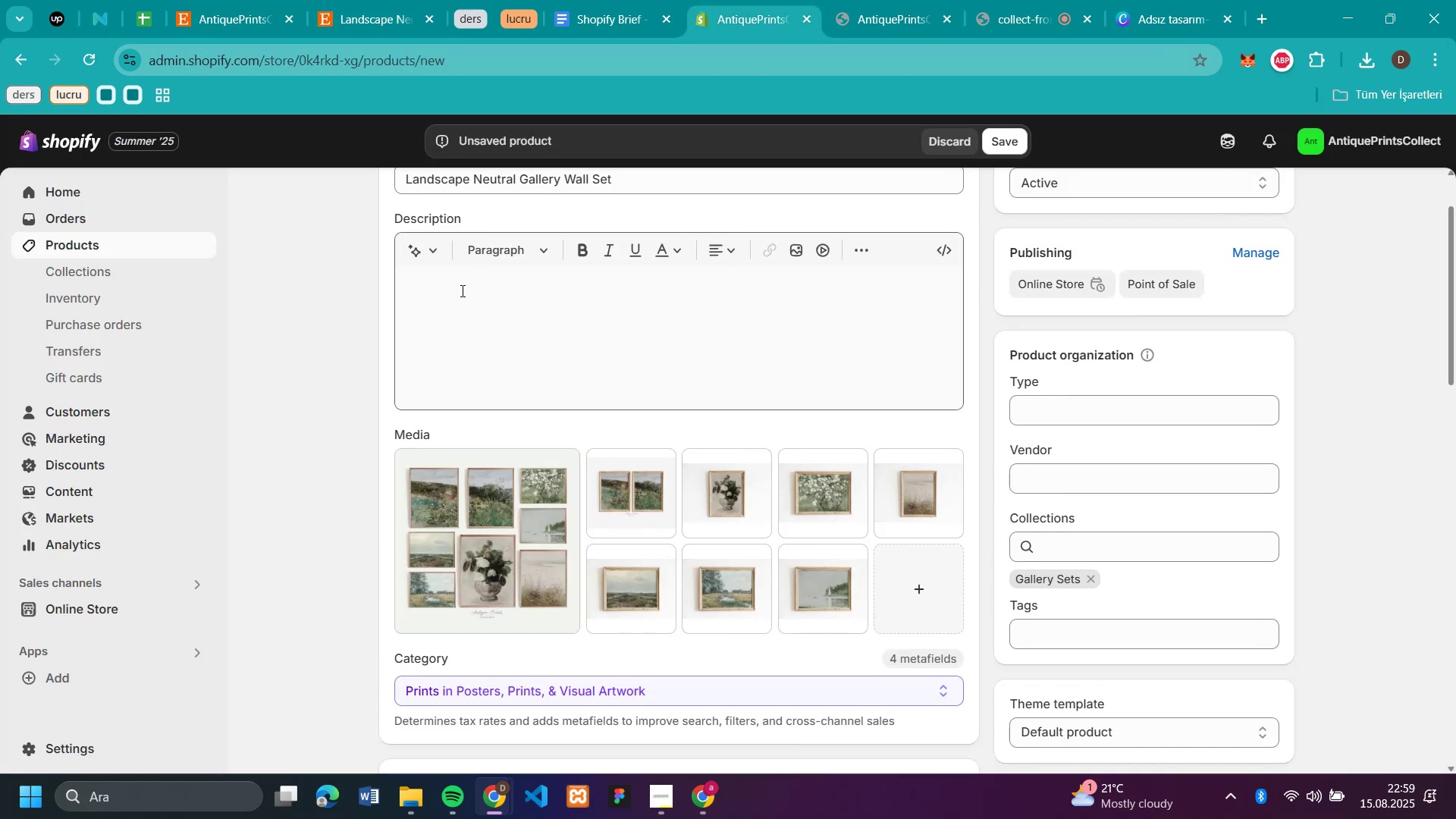 
key(Control+V)
 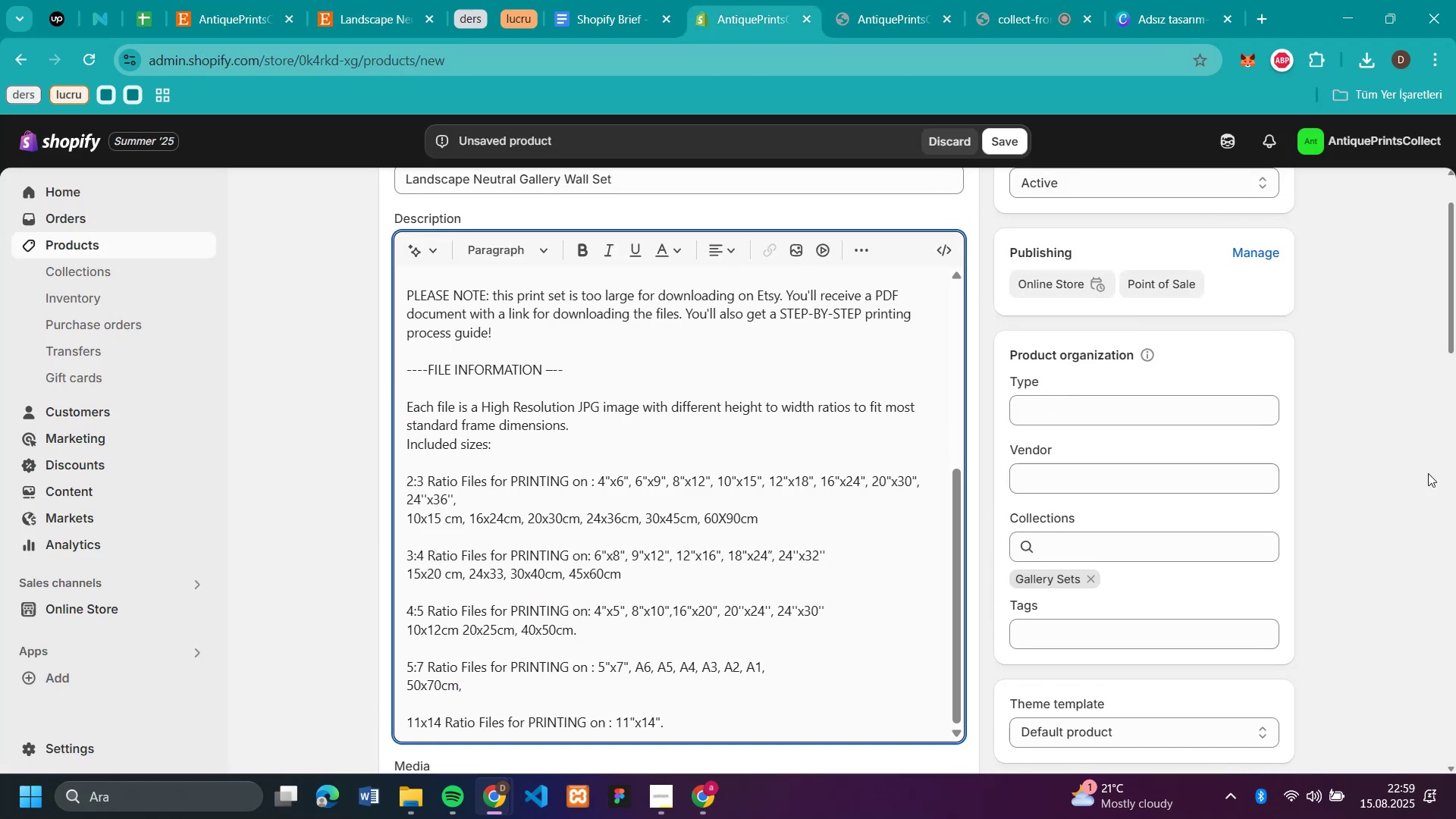 
left_click([1420, 463])
 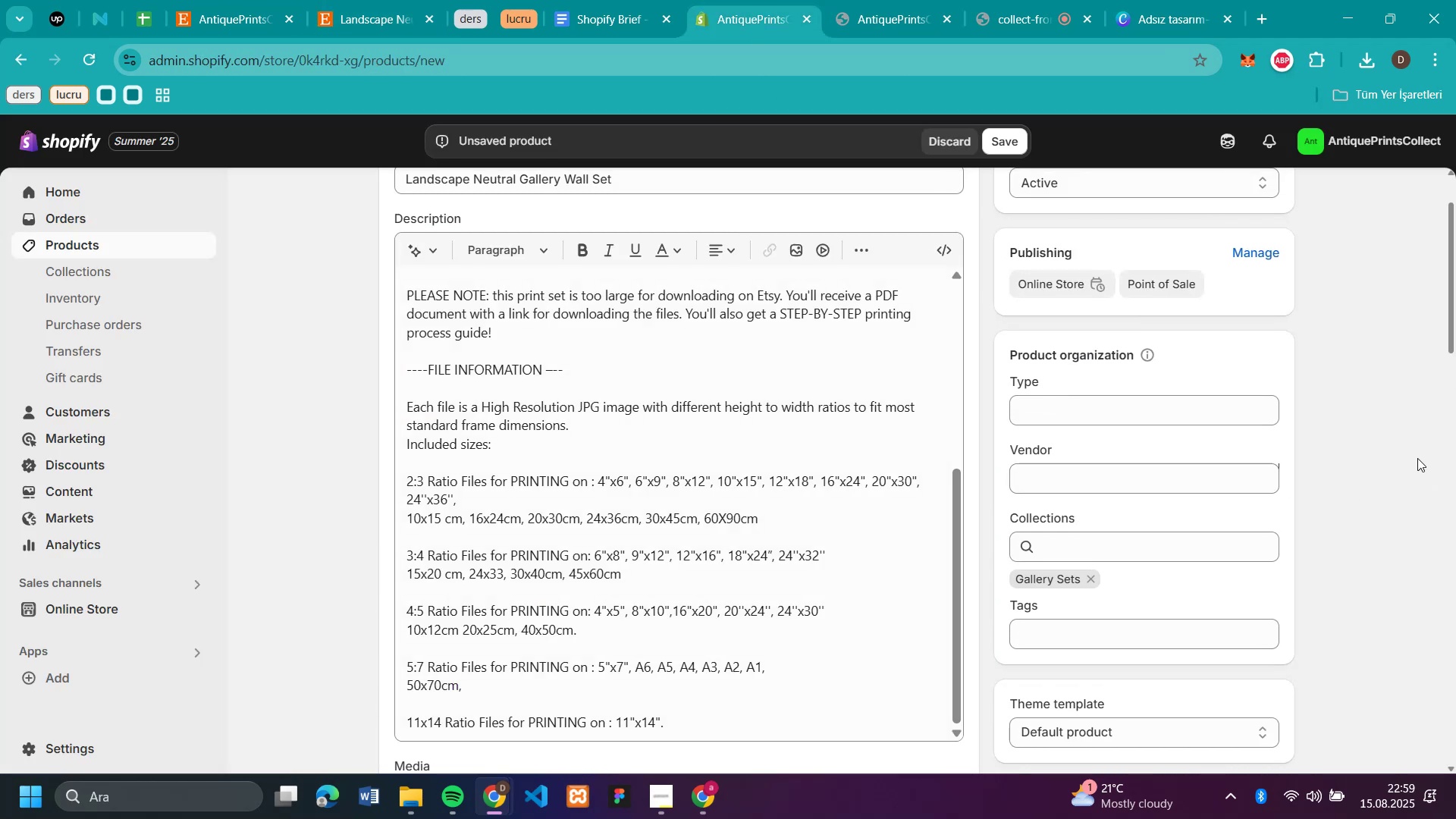 
scroll: coordinate [1394, 425], scroll_direction: up, amount: 3.0
 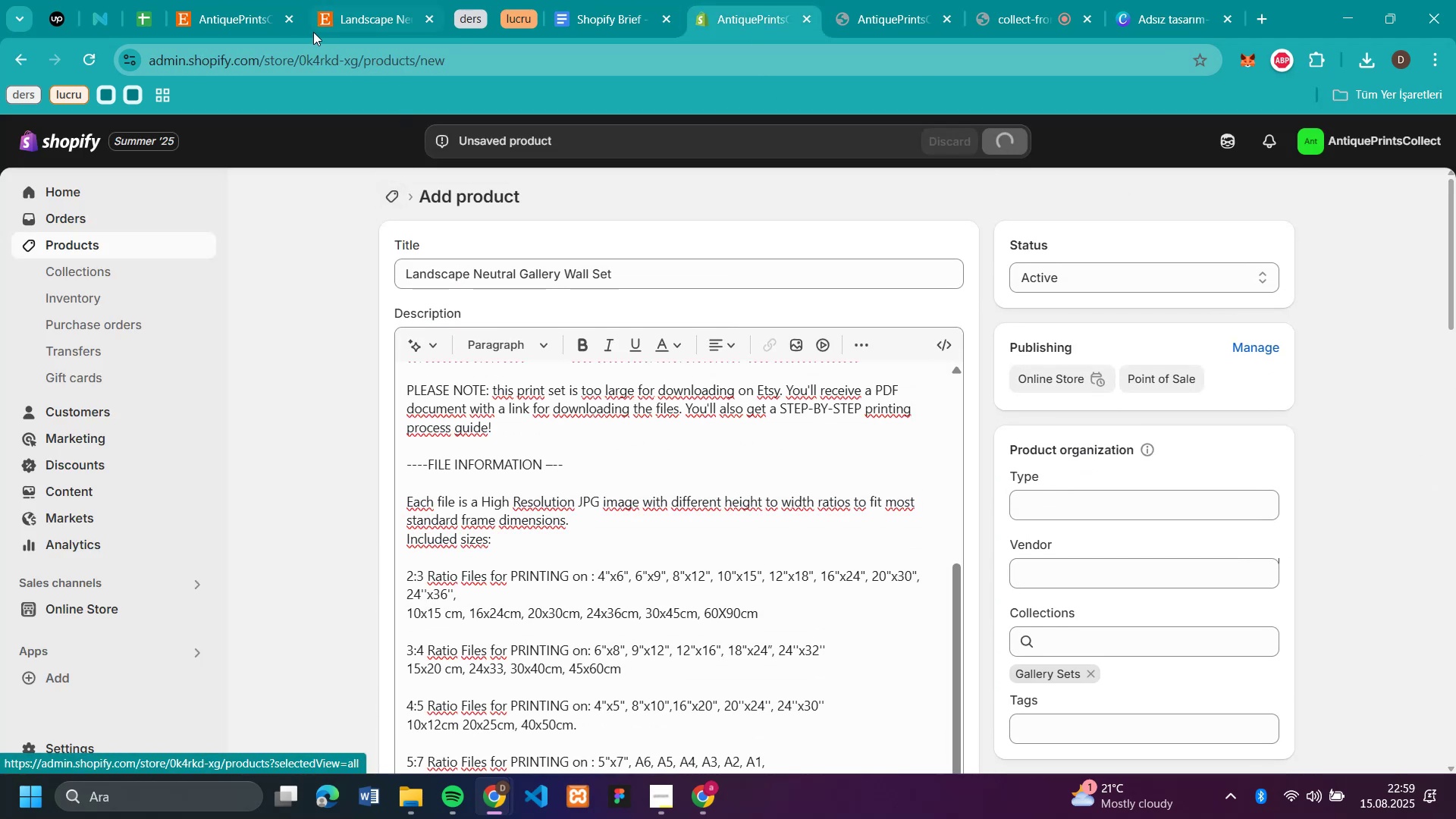 
left_click([425, 16])
 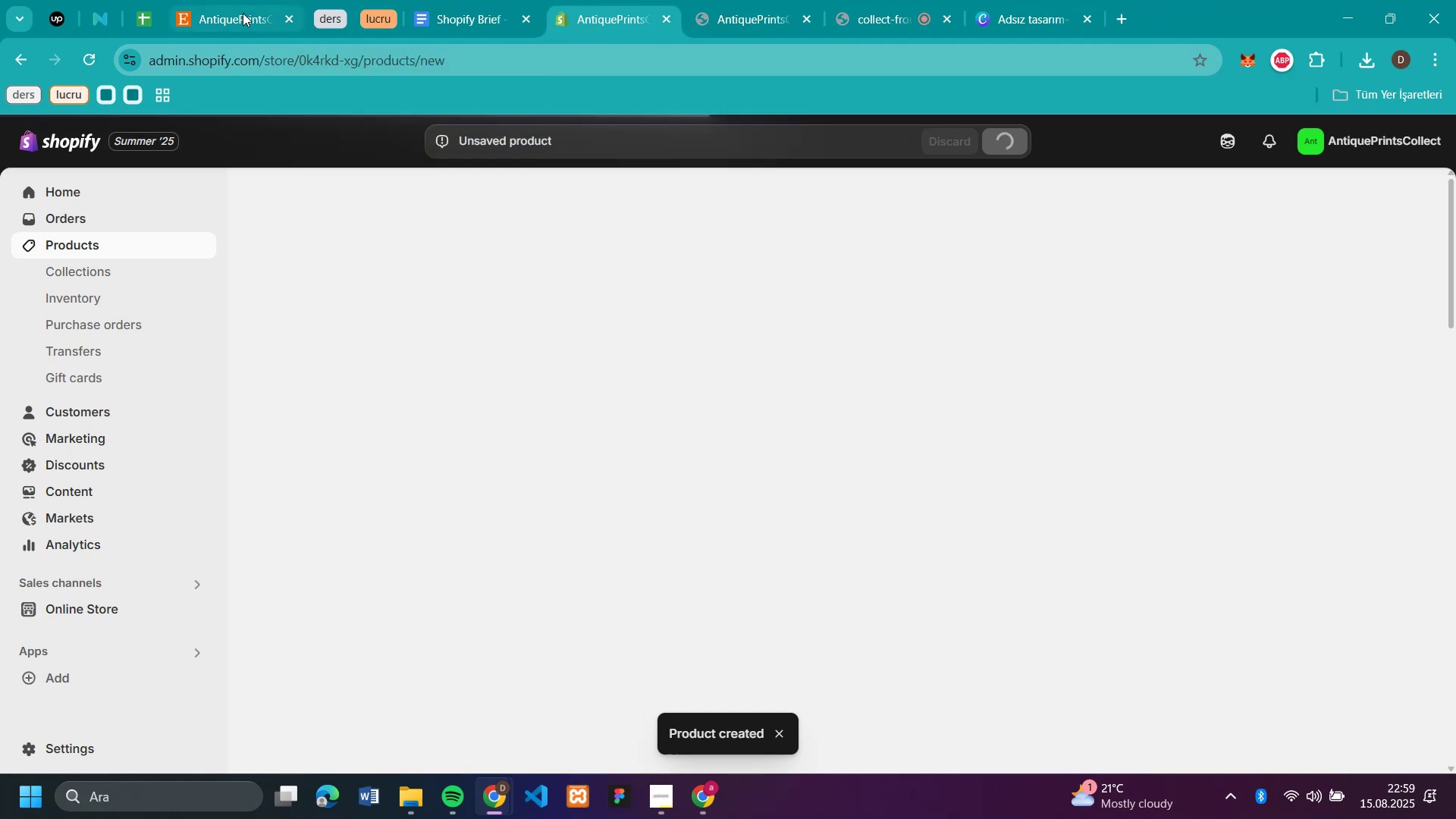 
left_click([243, 12])
 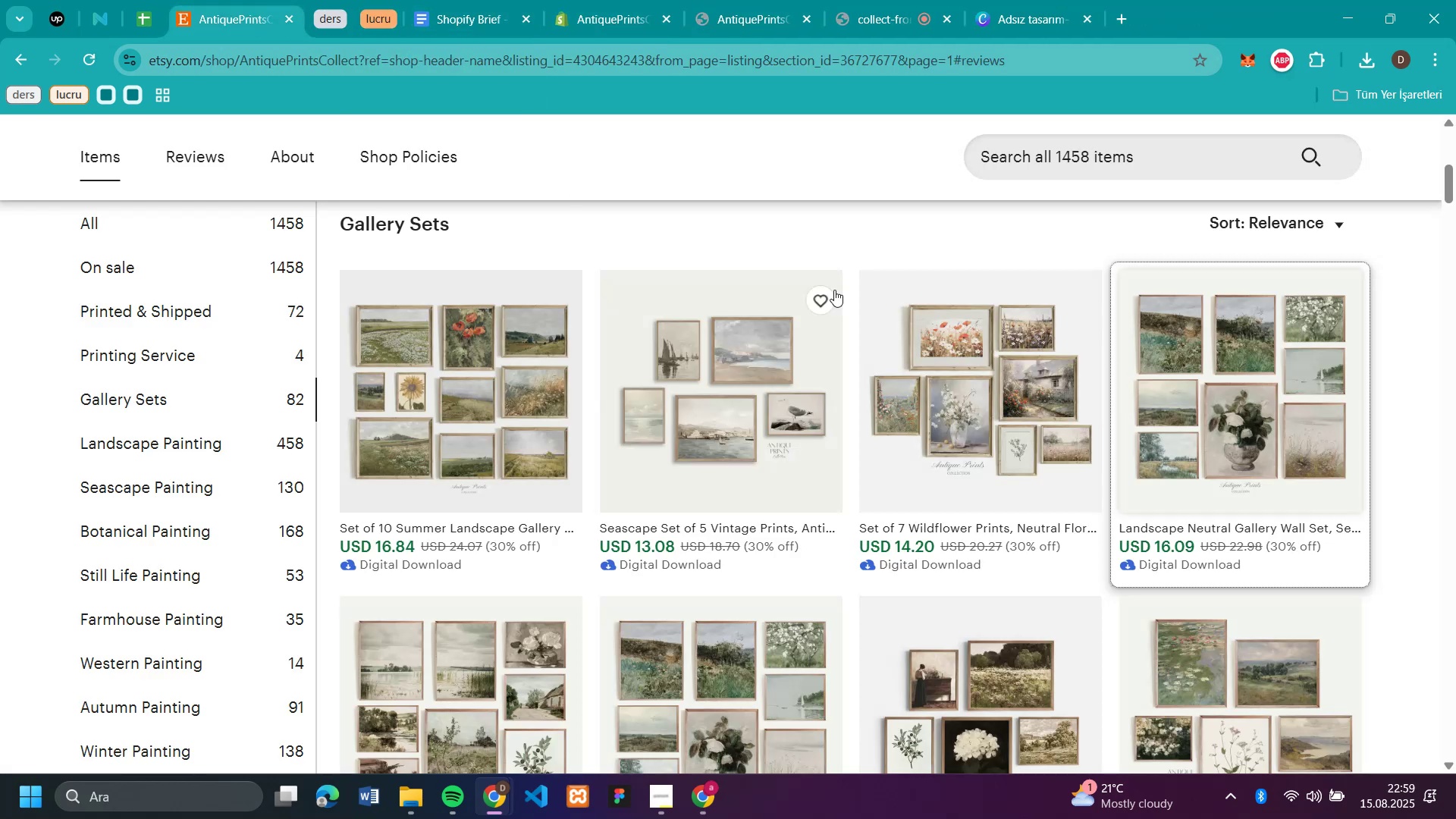 
scroll: coordinate [945, 486], scroll_direction: down, amount: 1.0
 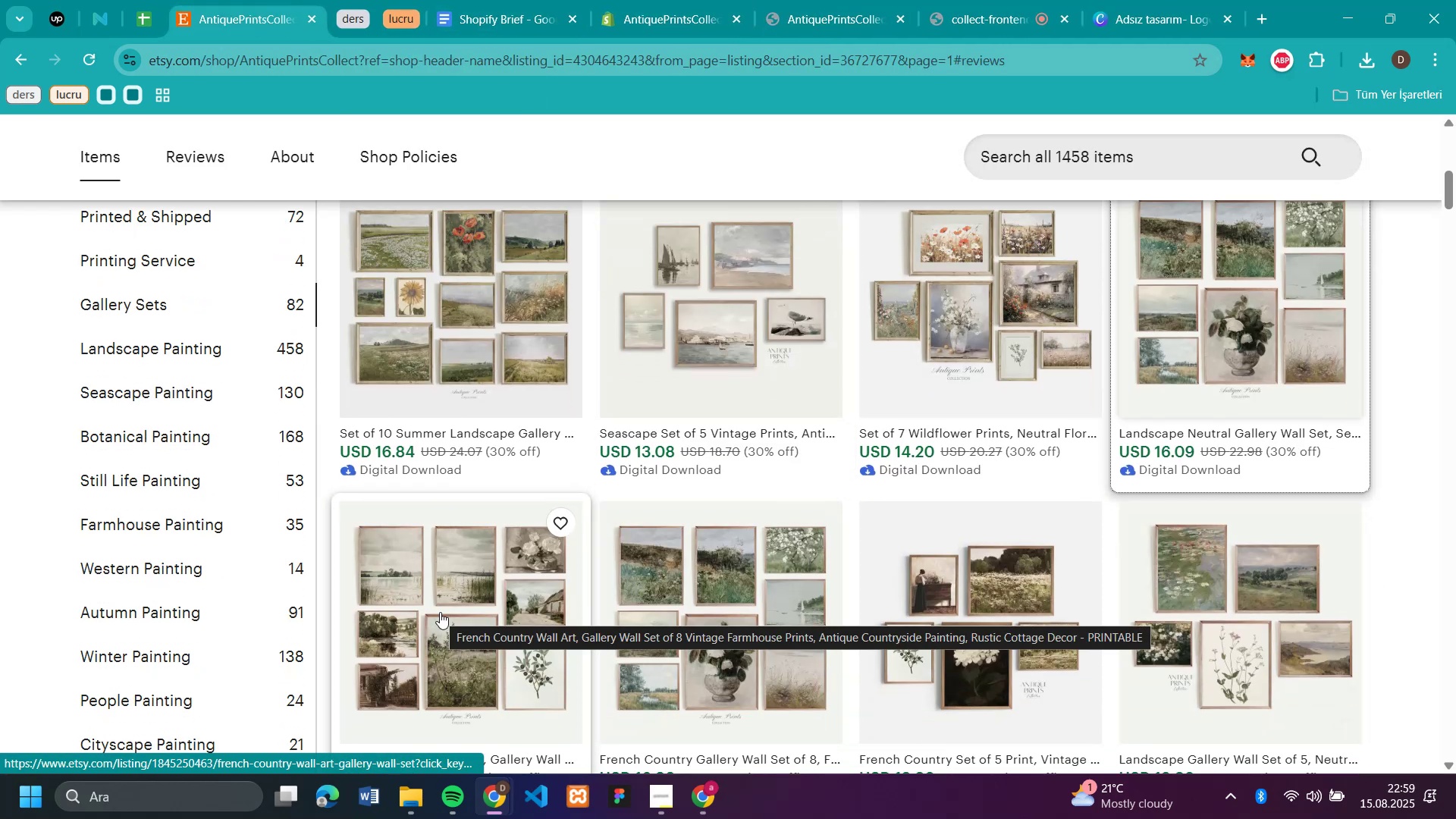 
left_click([440, 612])
 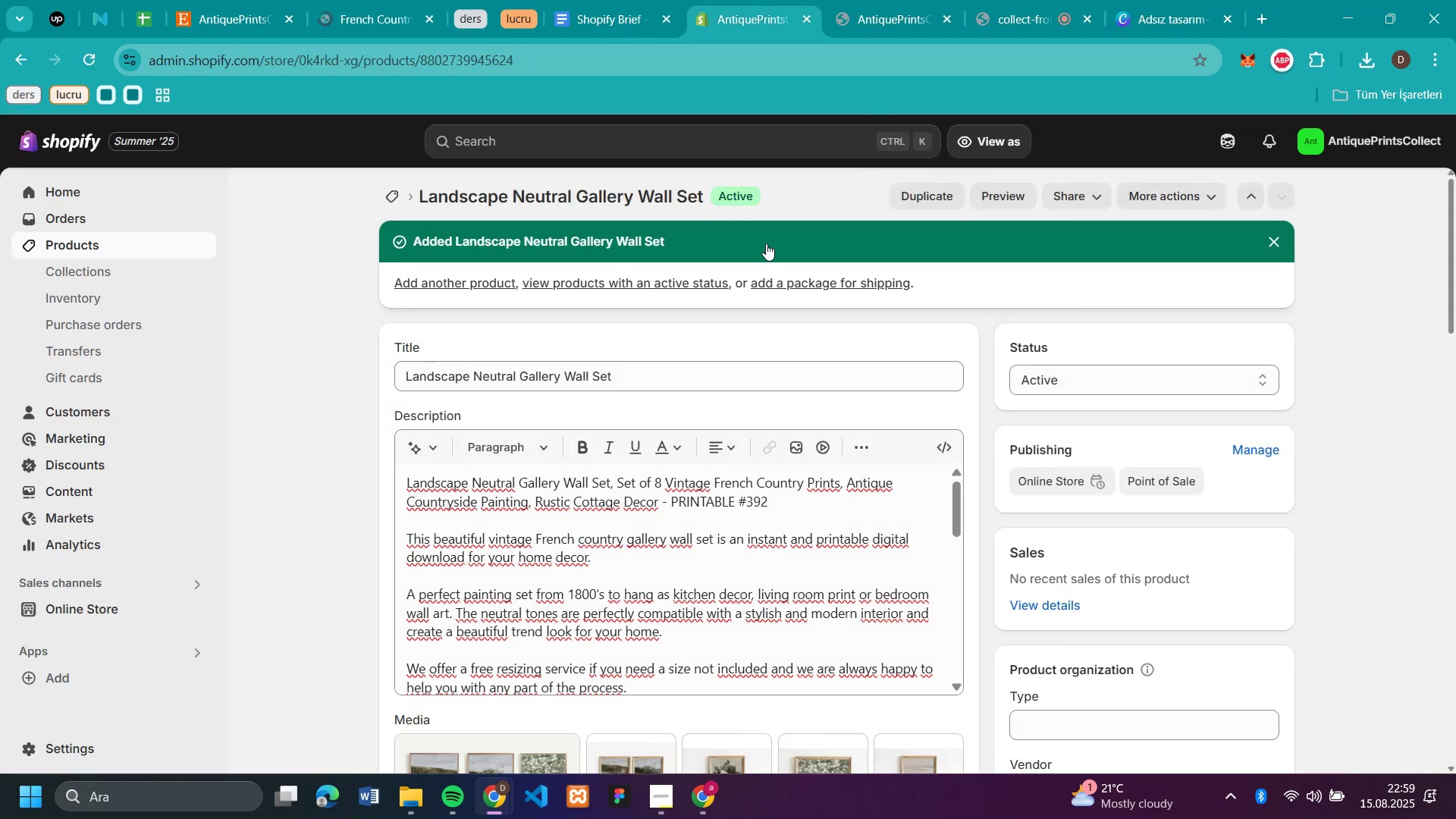 
left_click([379, 194])
 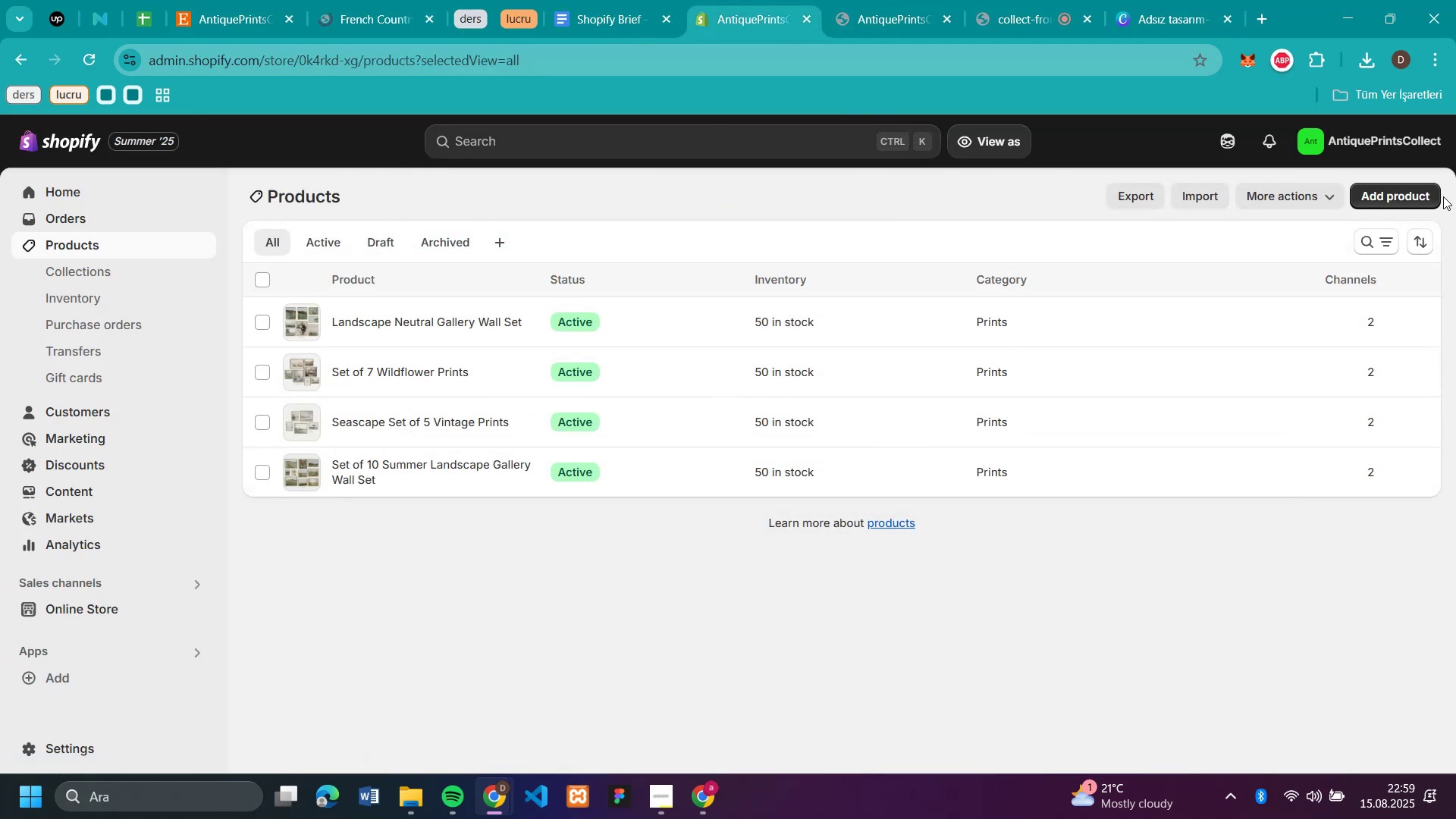 
left_click([1400, 197])
 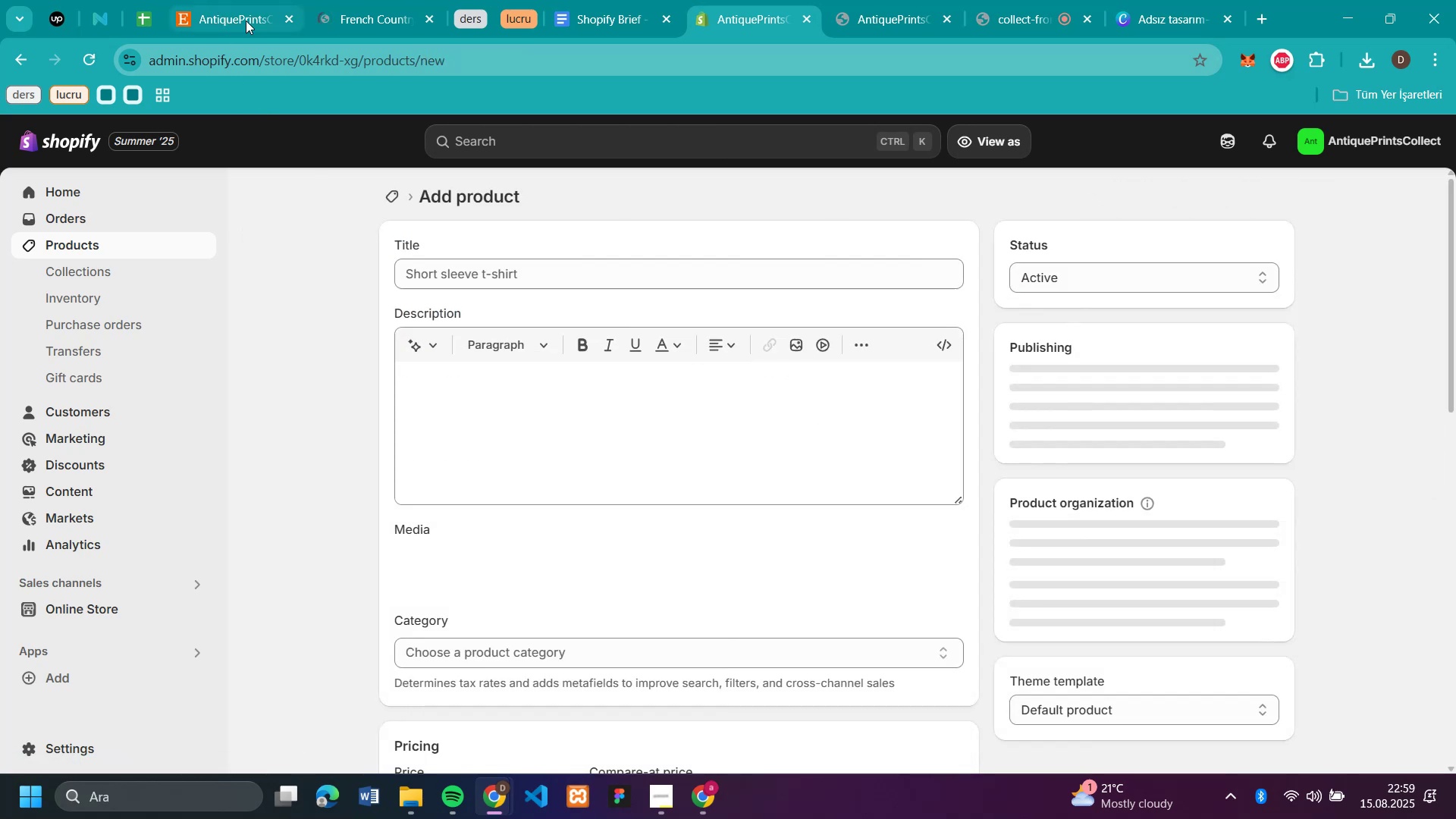 
left_click([350, 12])
 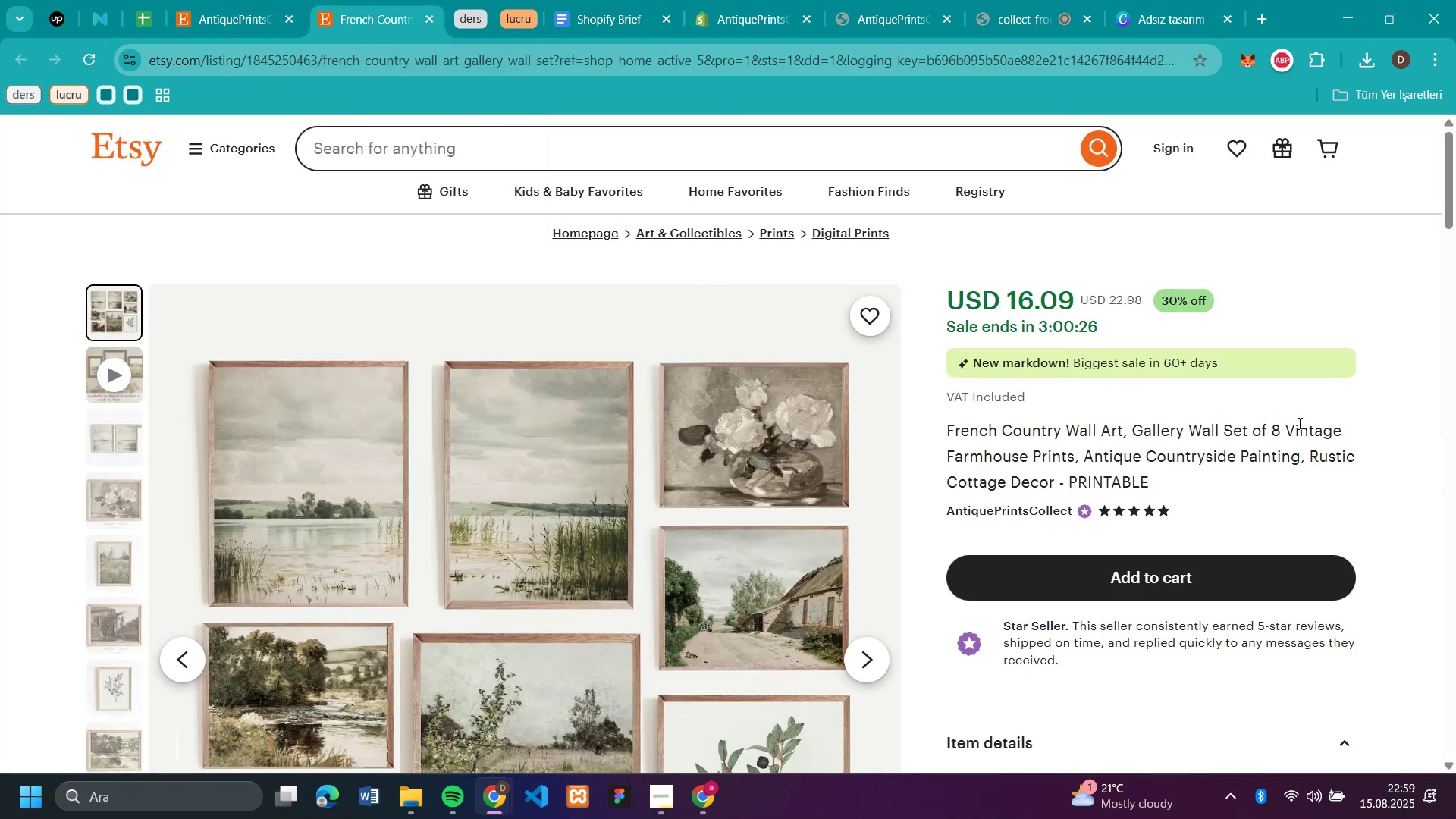 
left_click([1008, 17])
 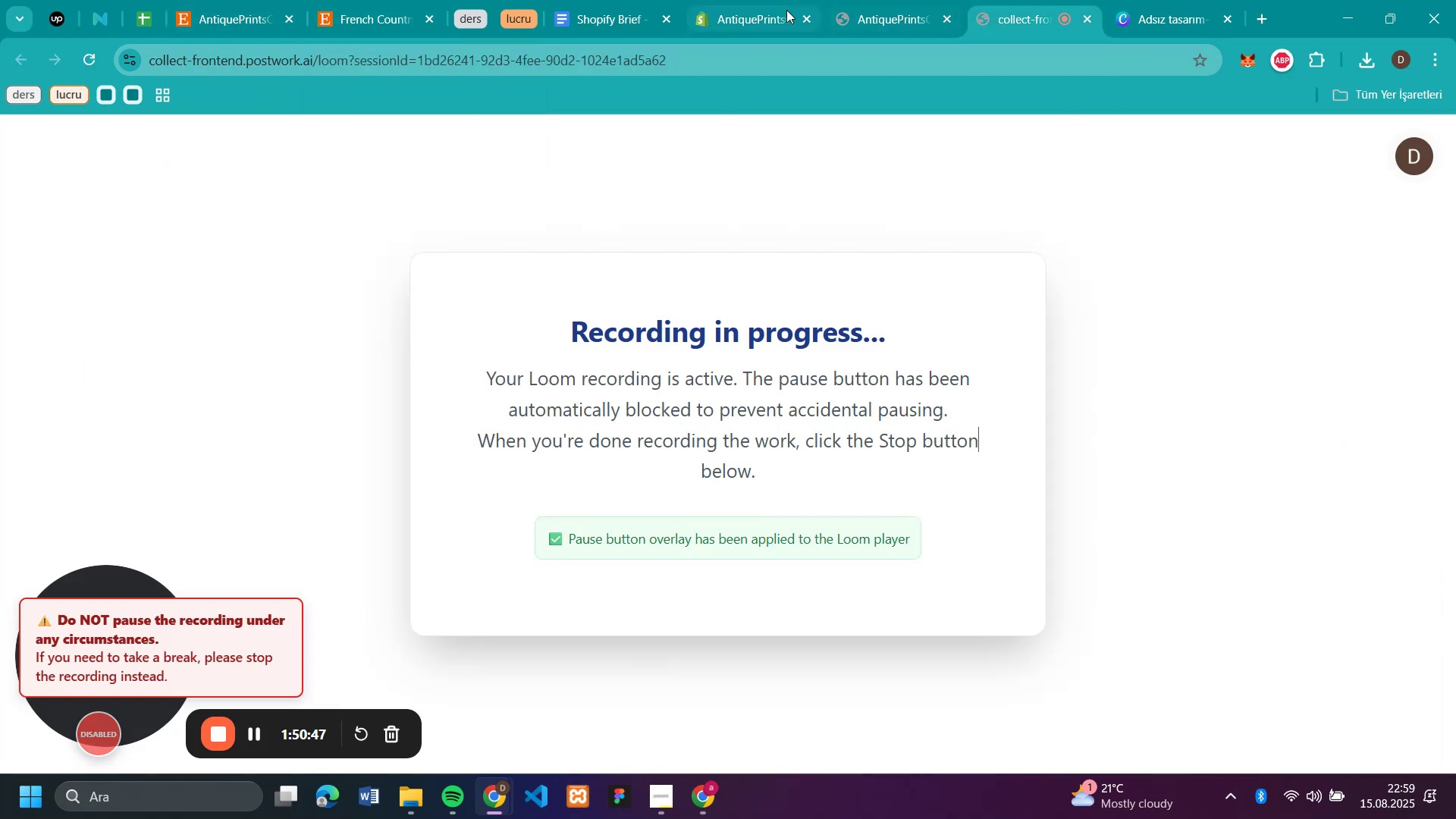 
left_click([727, 18])
 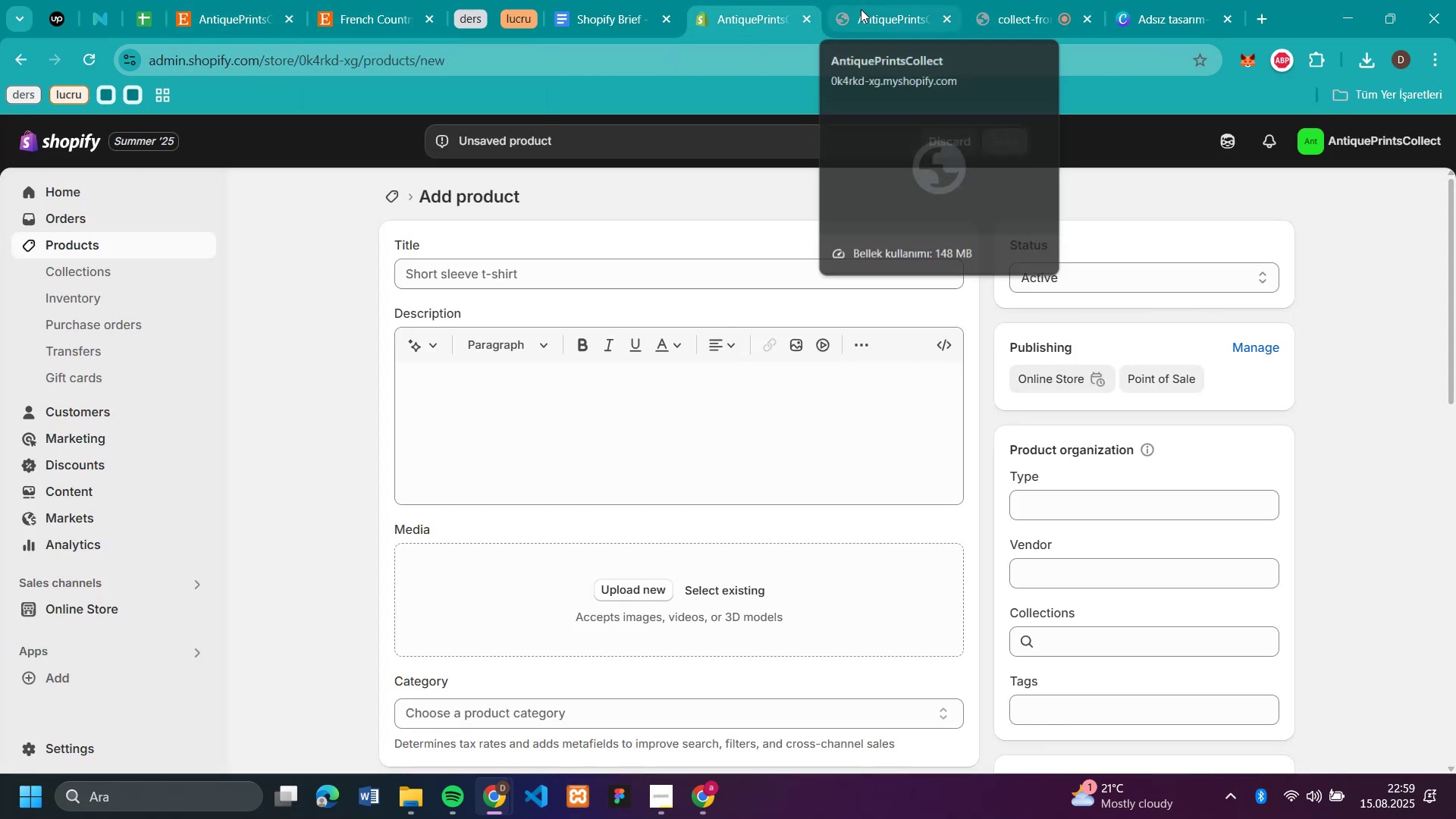 
left_click([861, 9])
 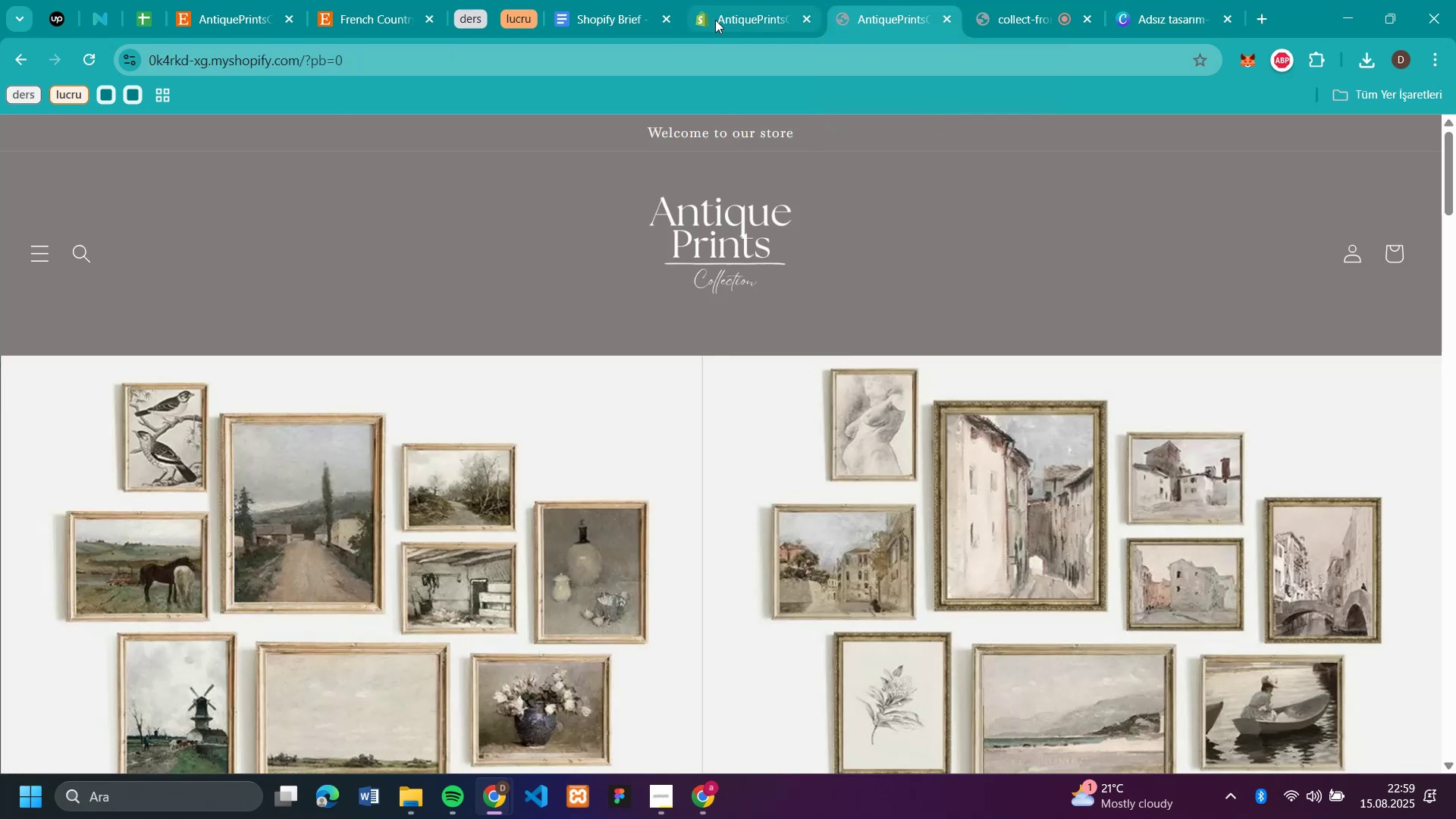 
left_click([722, 22])
 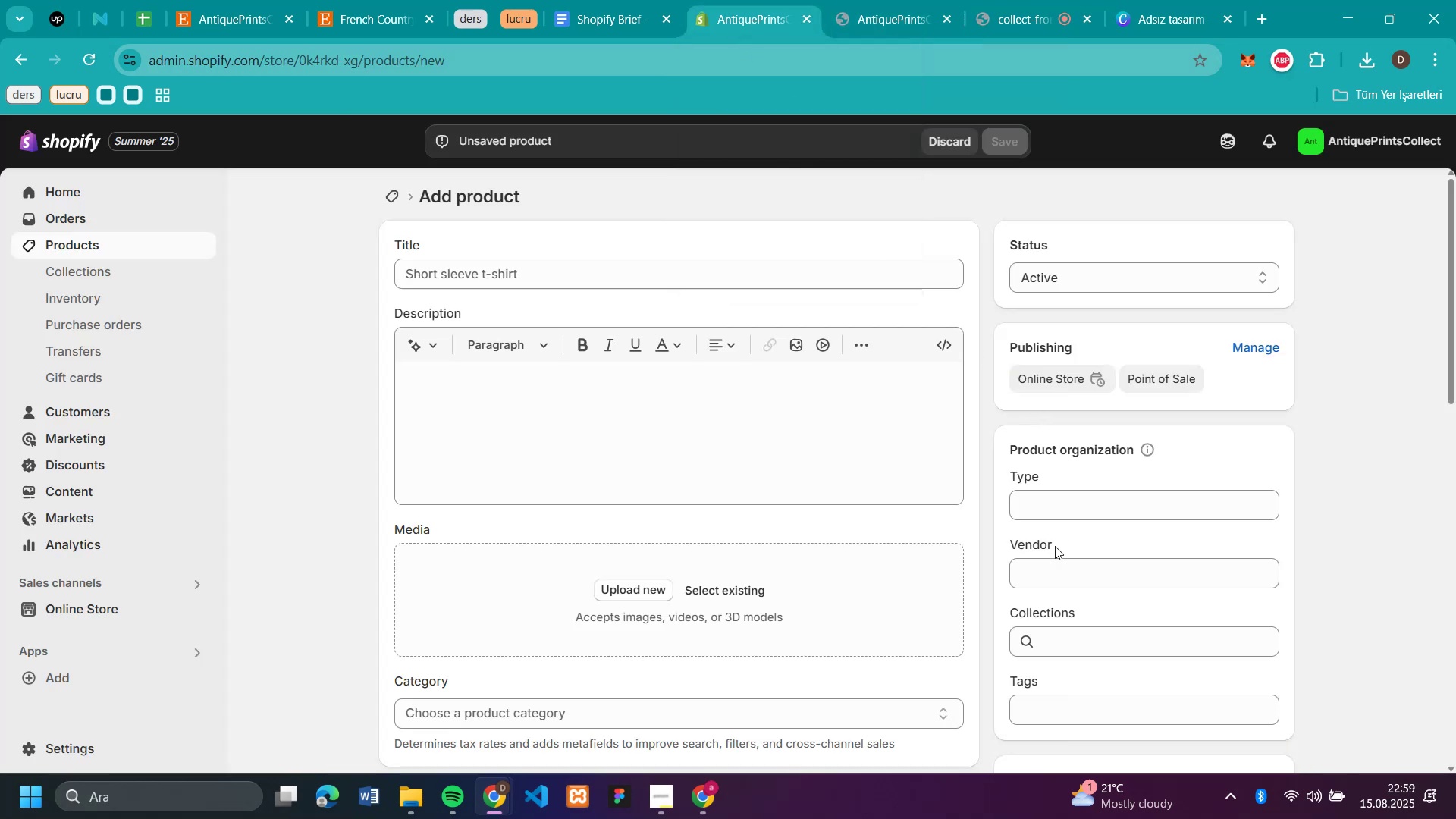 
left_click([1053, 645])
 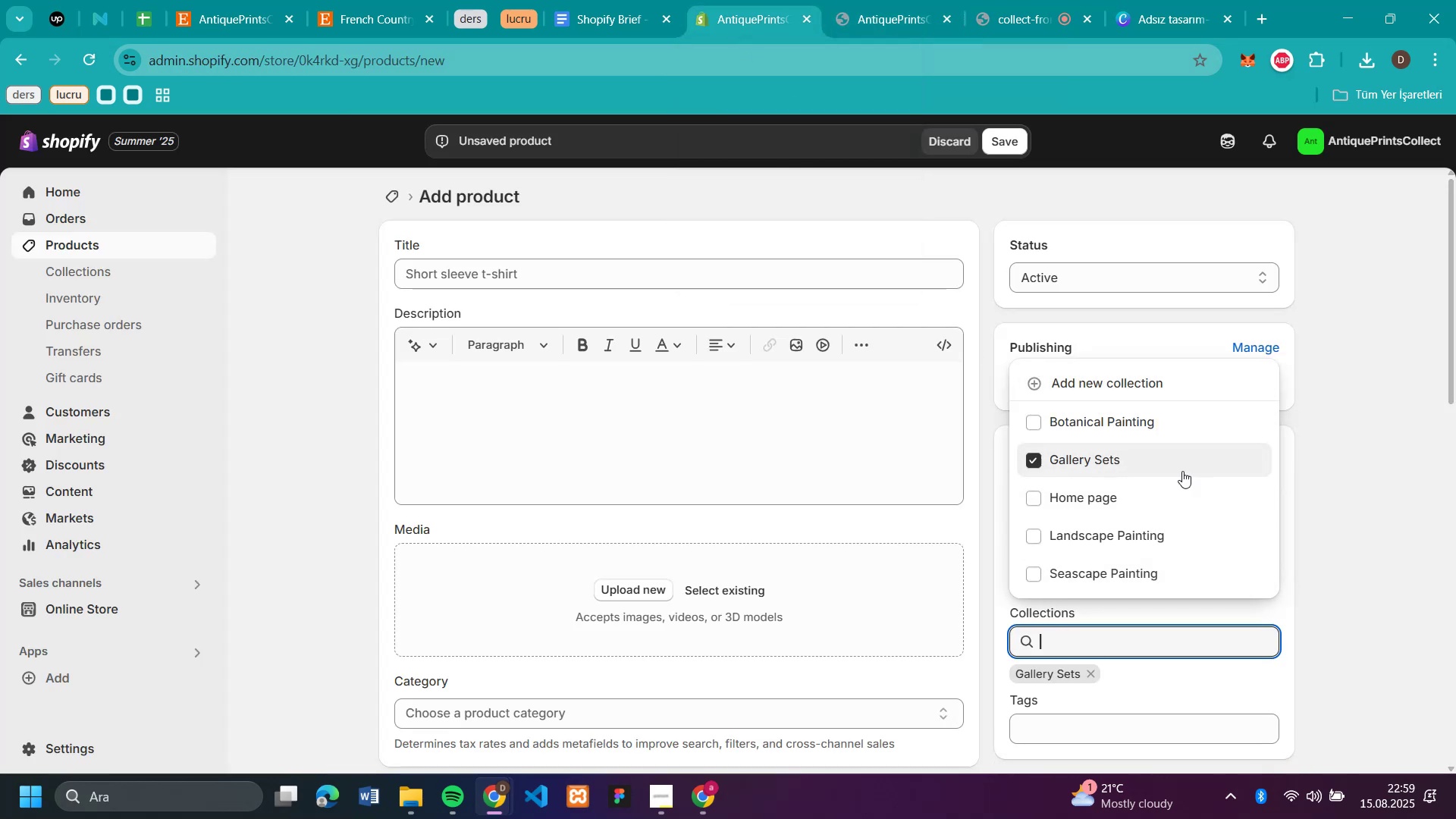 
left_click([1348, 465])
 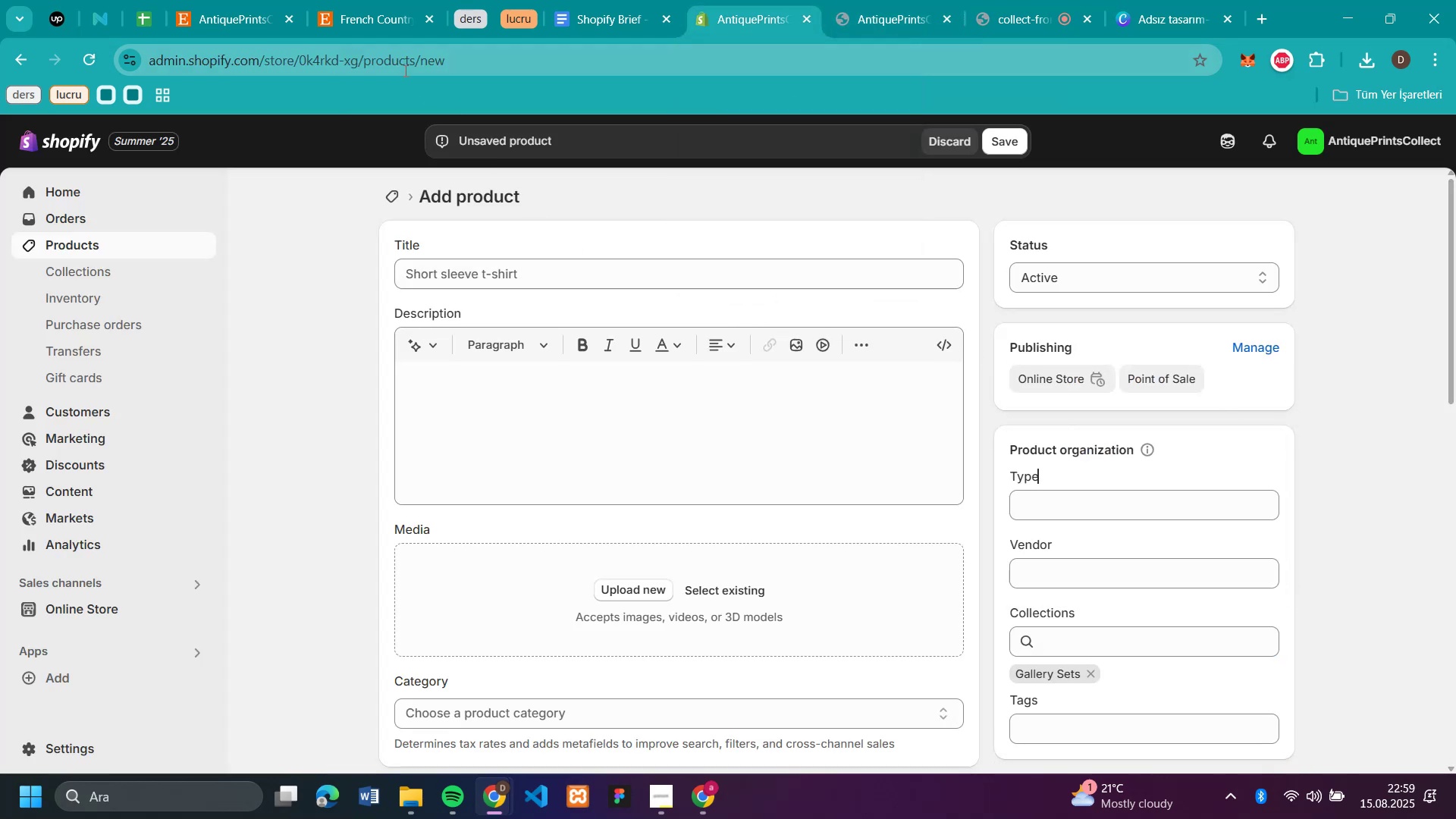 
left_click([396, 16])
 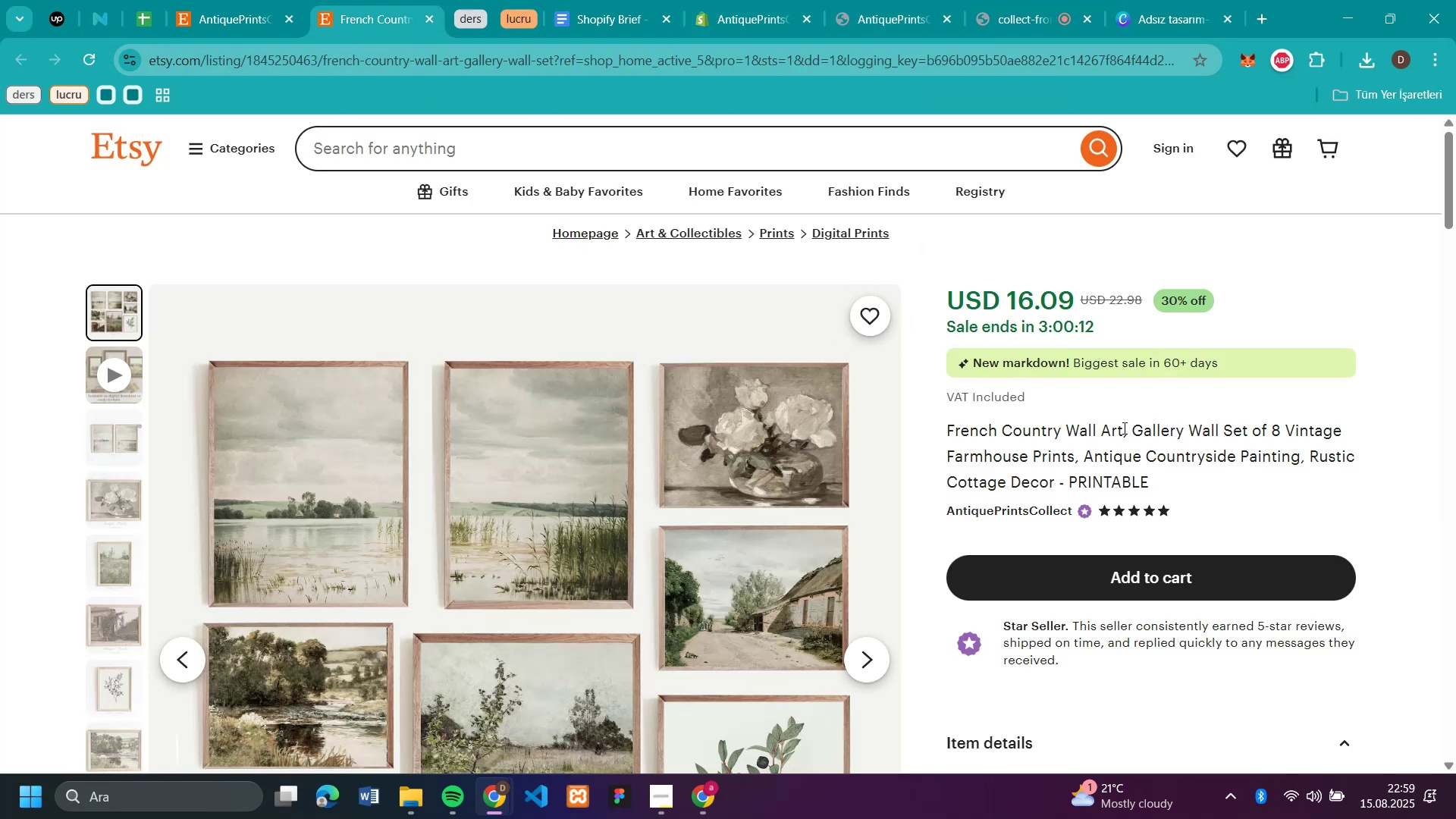 
left_click_drag(start_coordinate=[1123, 426], to_coordinate=[949, 438])
 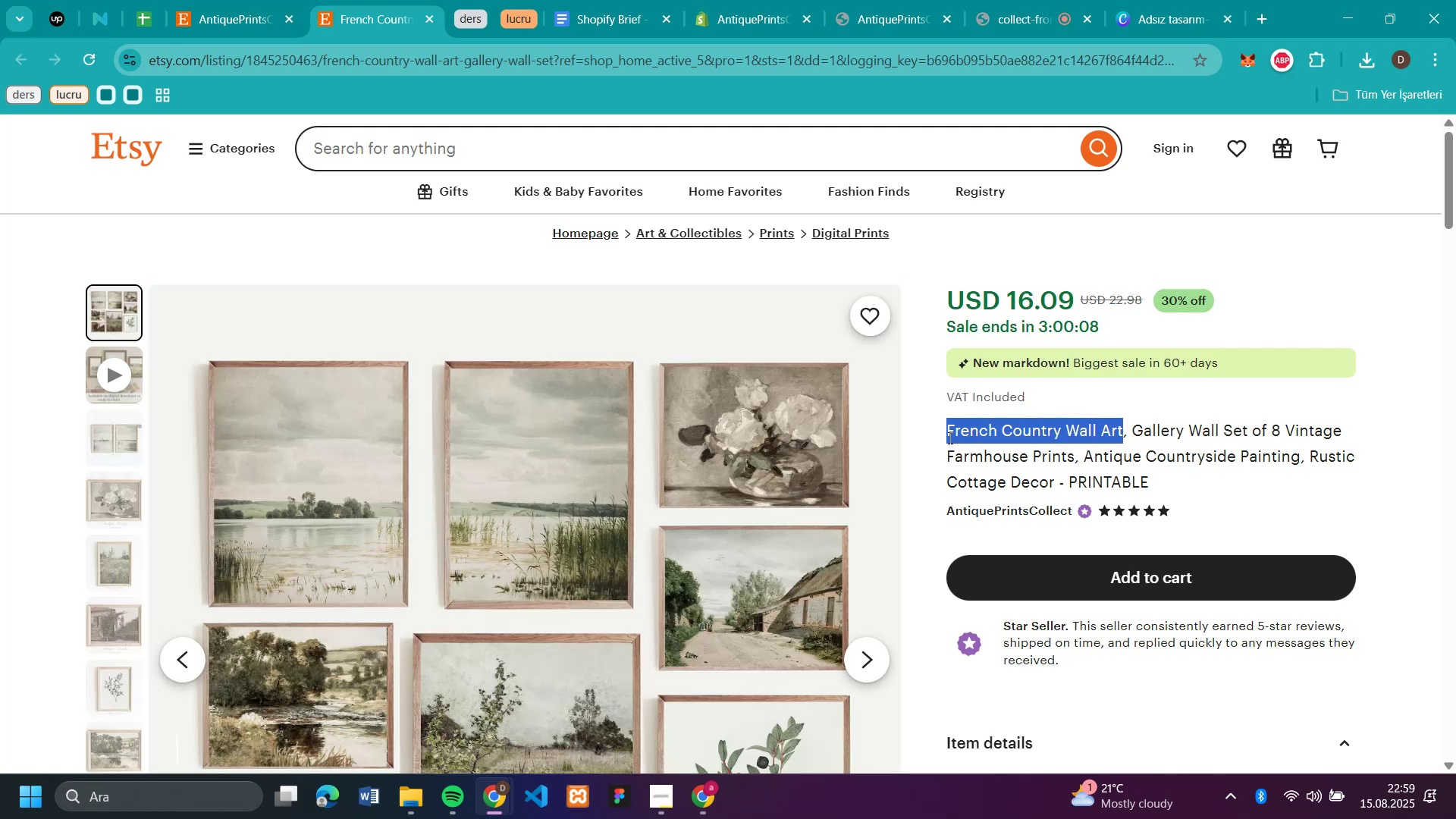 
key(Control+C)
 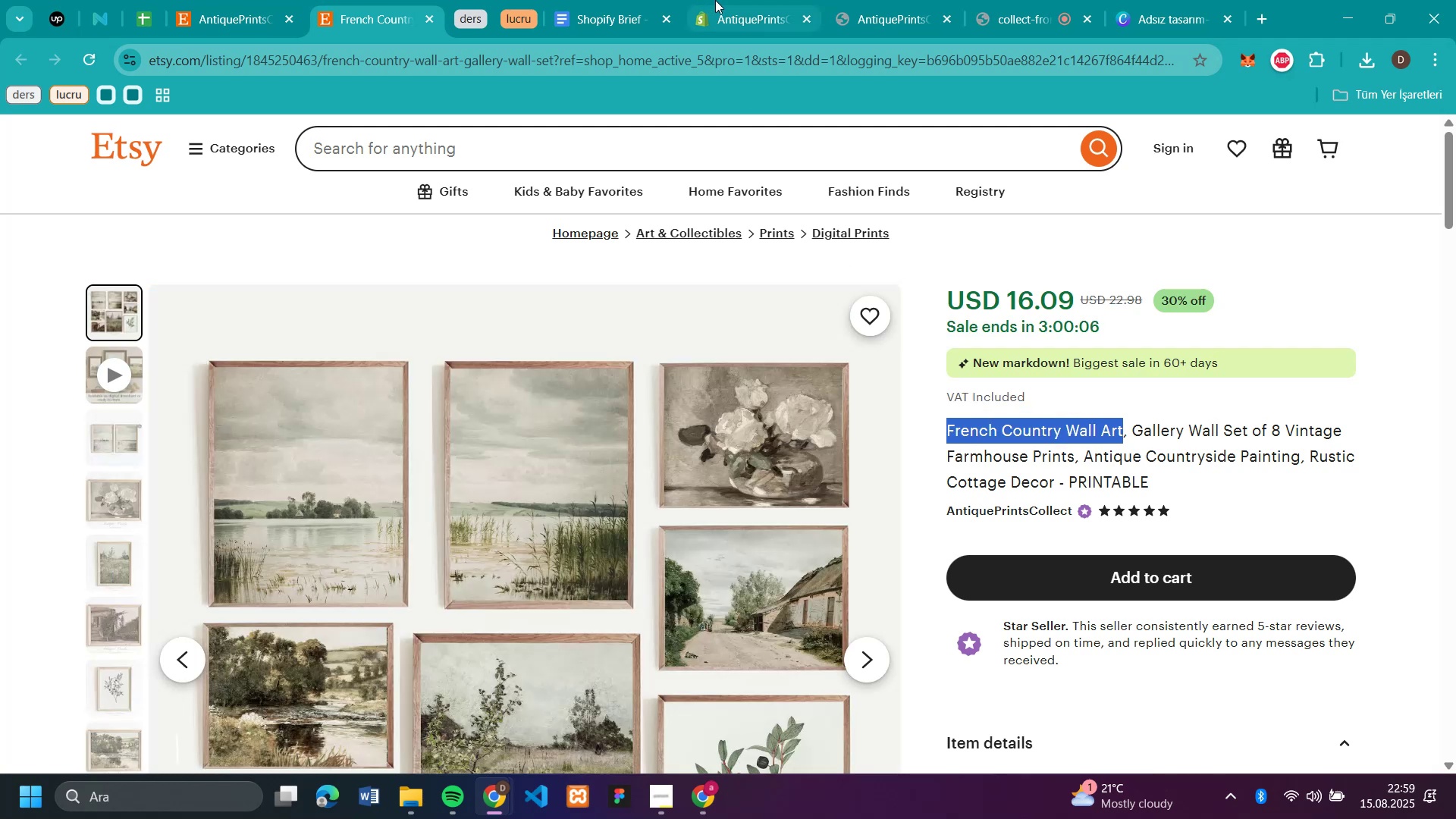 
left_click([755, 24])
 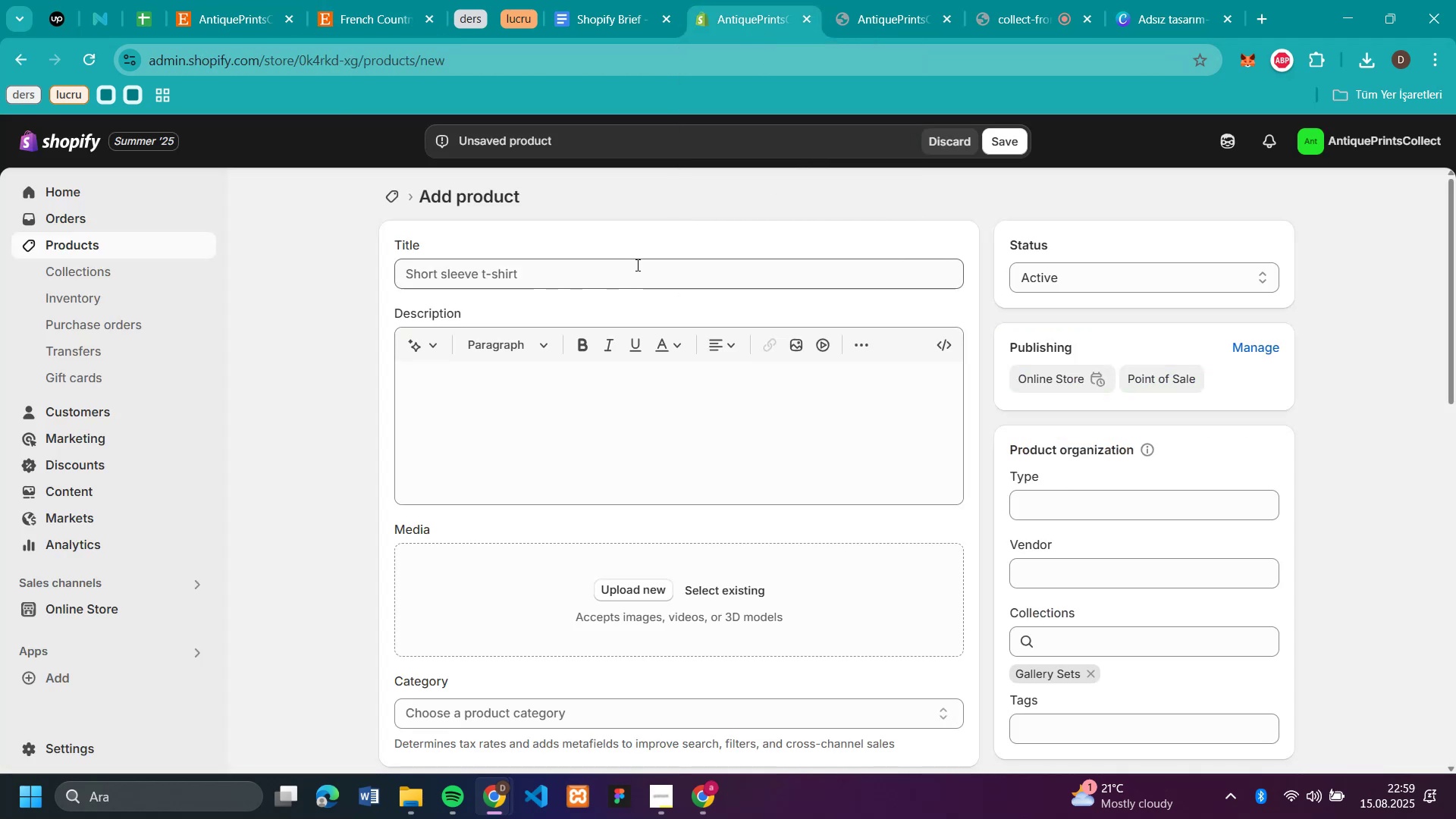 
left_click([639, 282])
 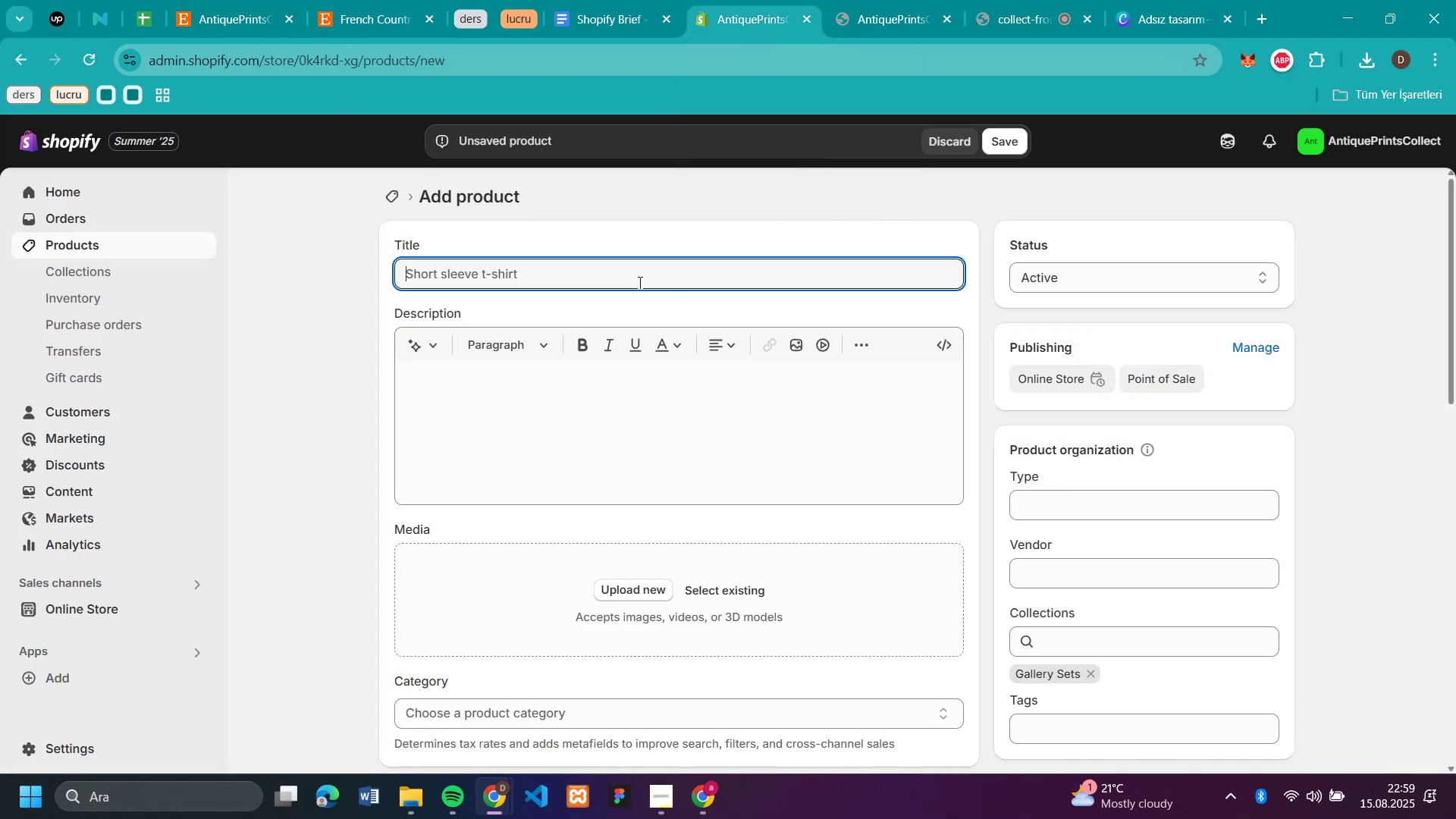 
key(Control+V)
 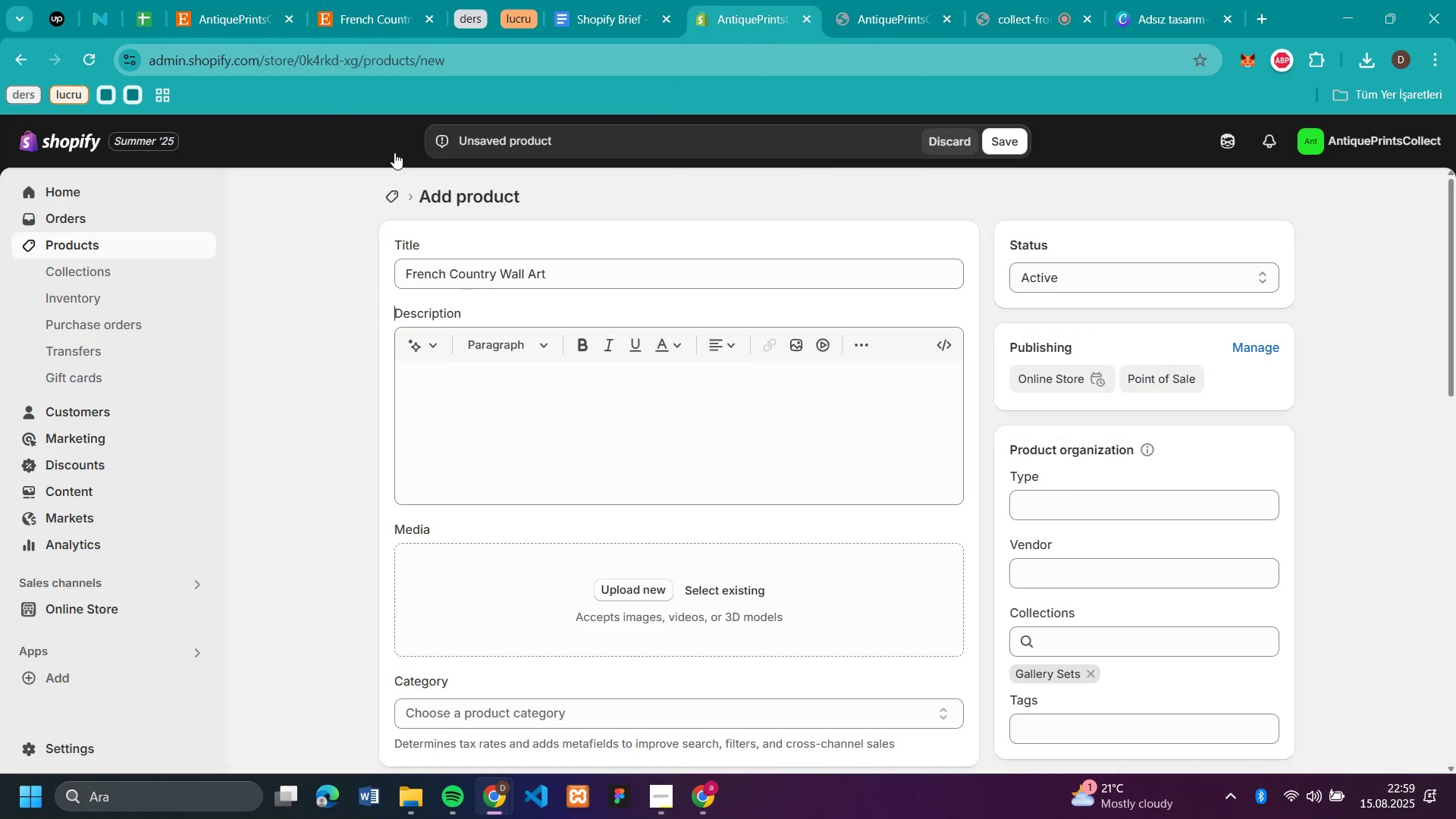 
left_click([347, 13])
 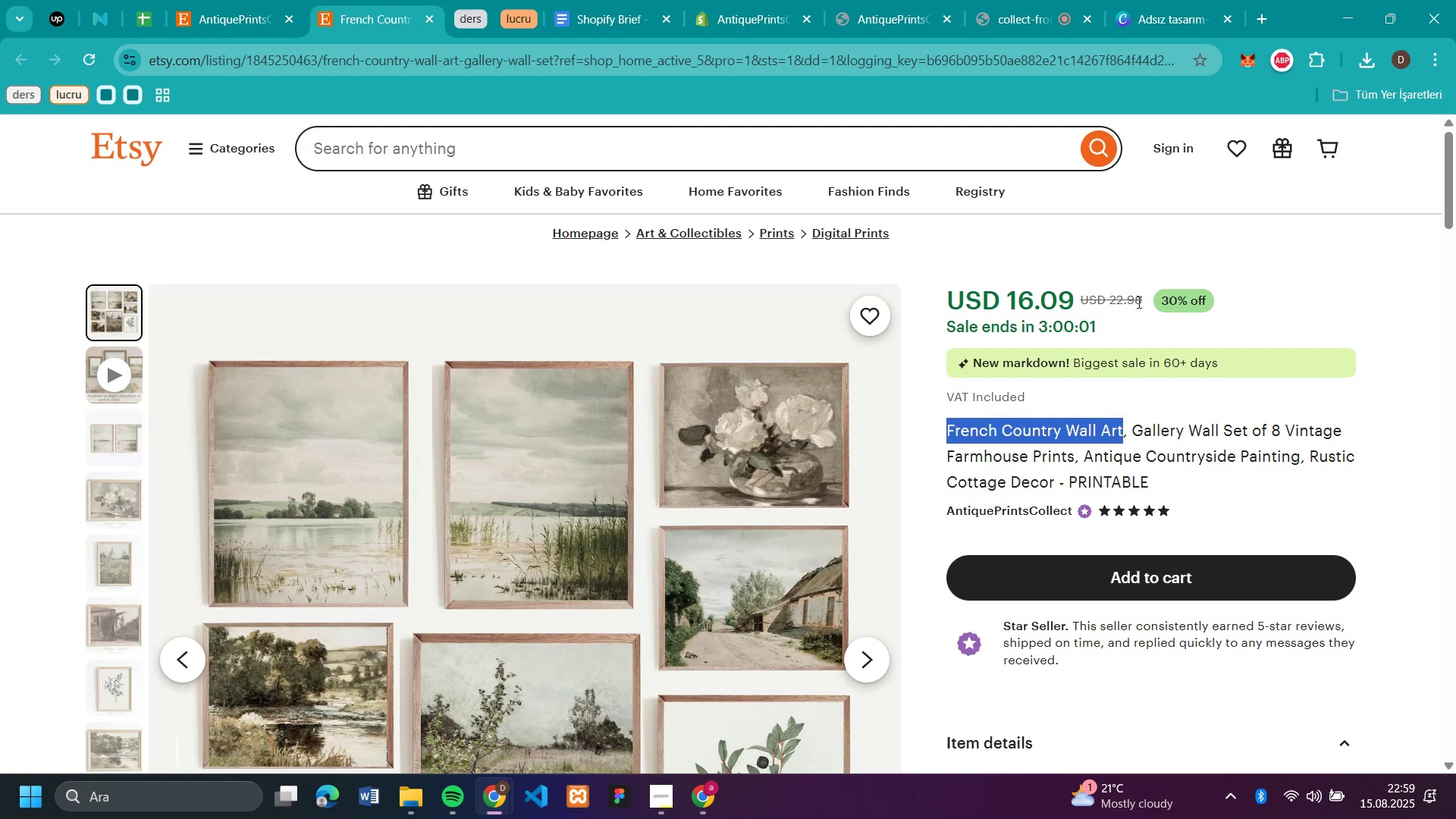 
left_click_drag(start_coordinate=[1141, 302], to_coordinate=[1109, 306])
 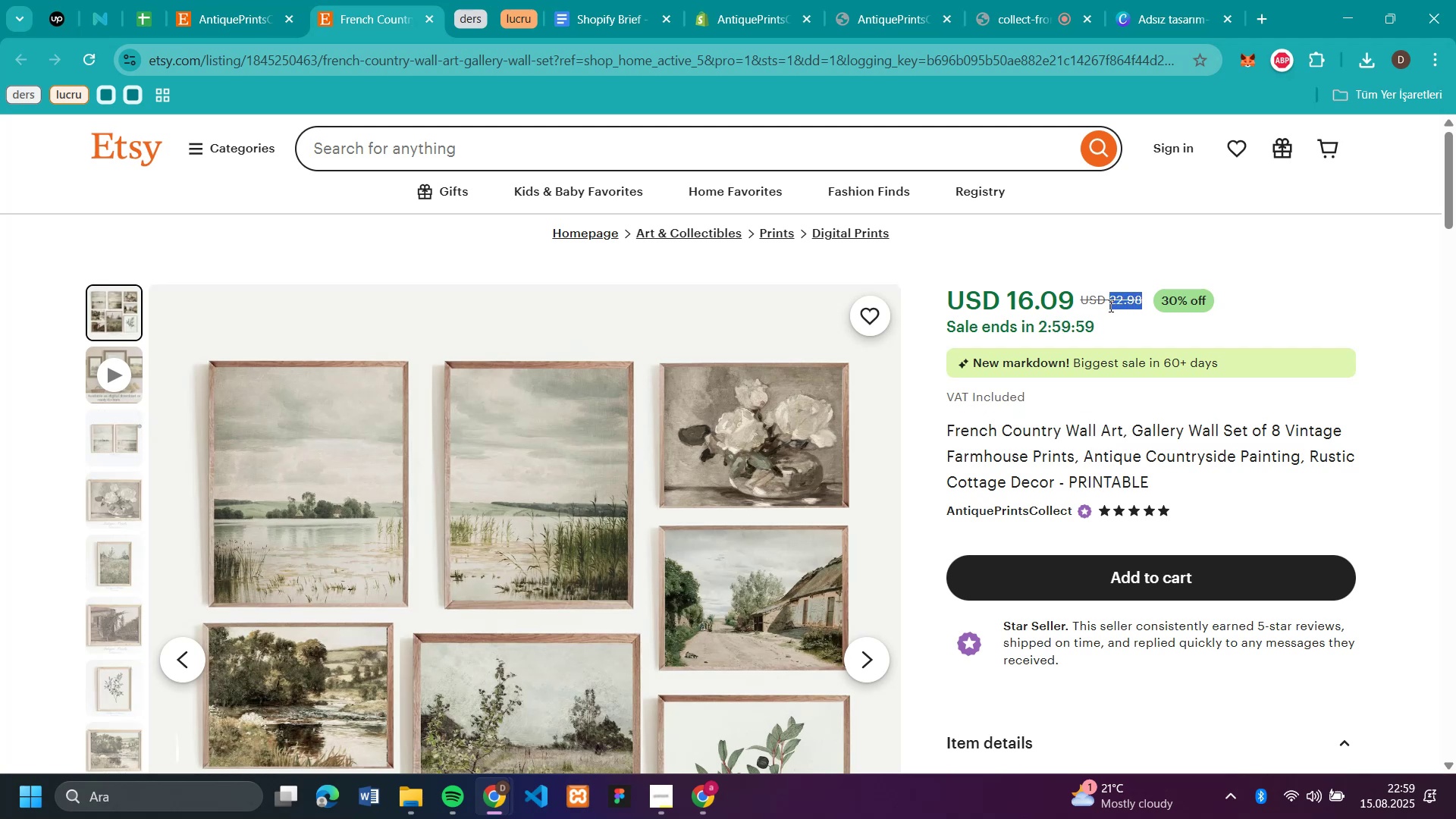 
key(Control+C)
 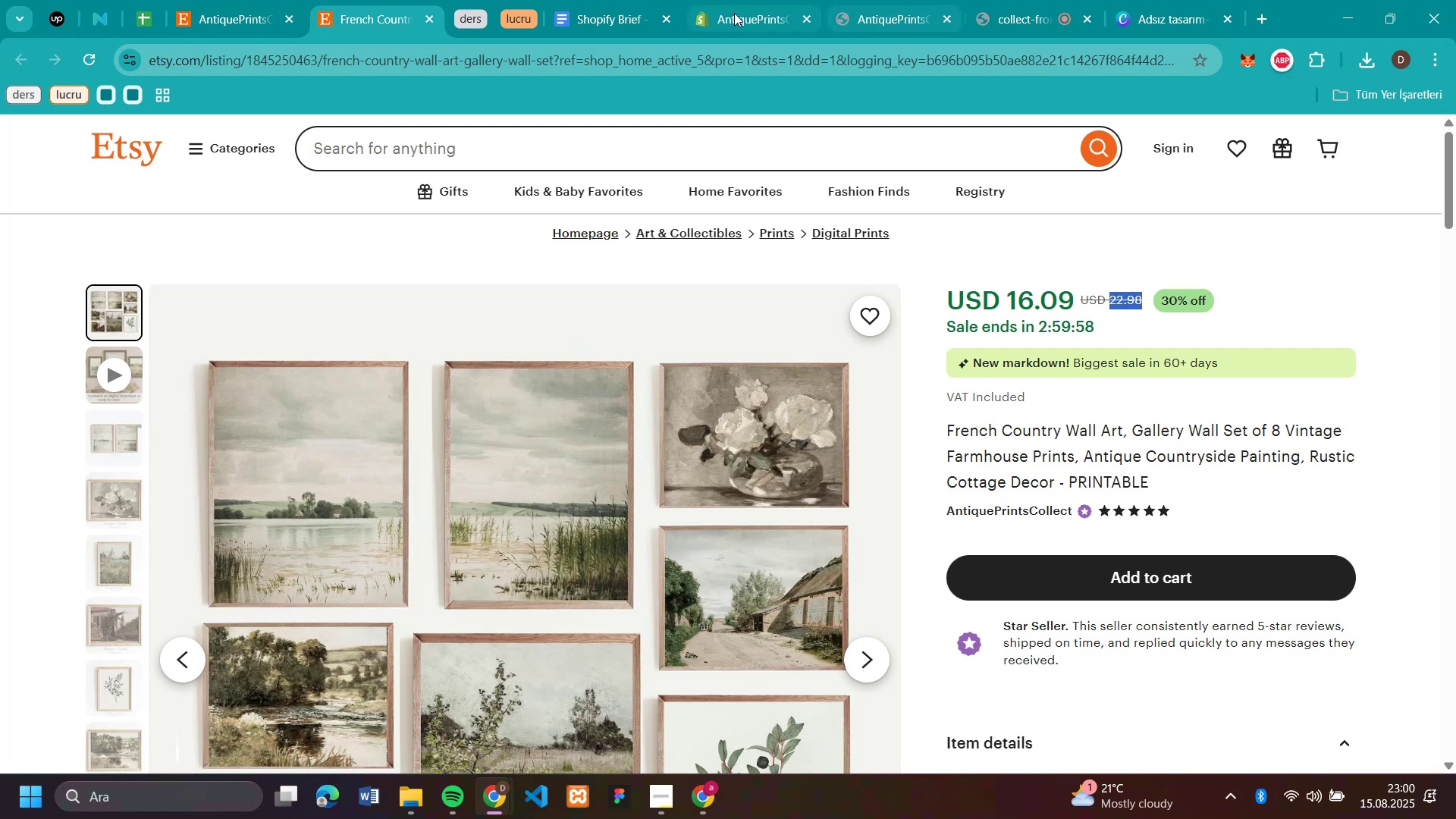 
left_click([734, 13])
 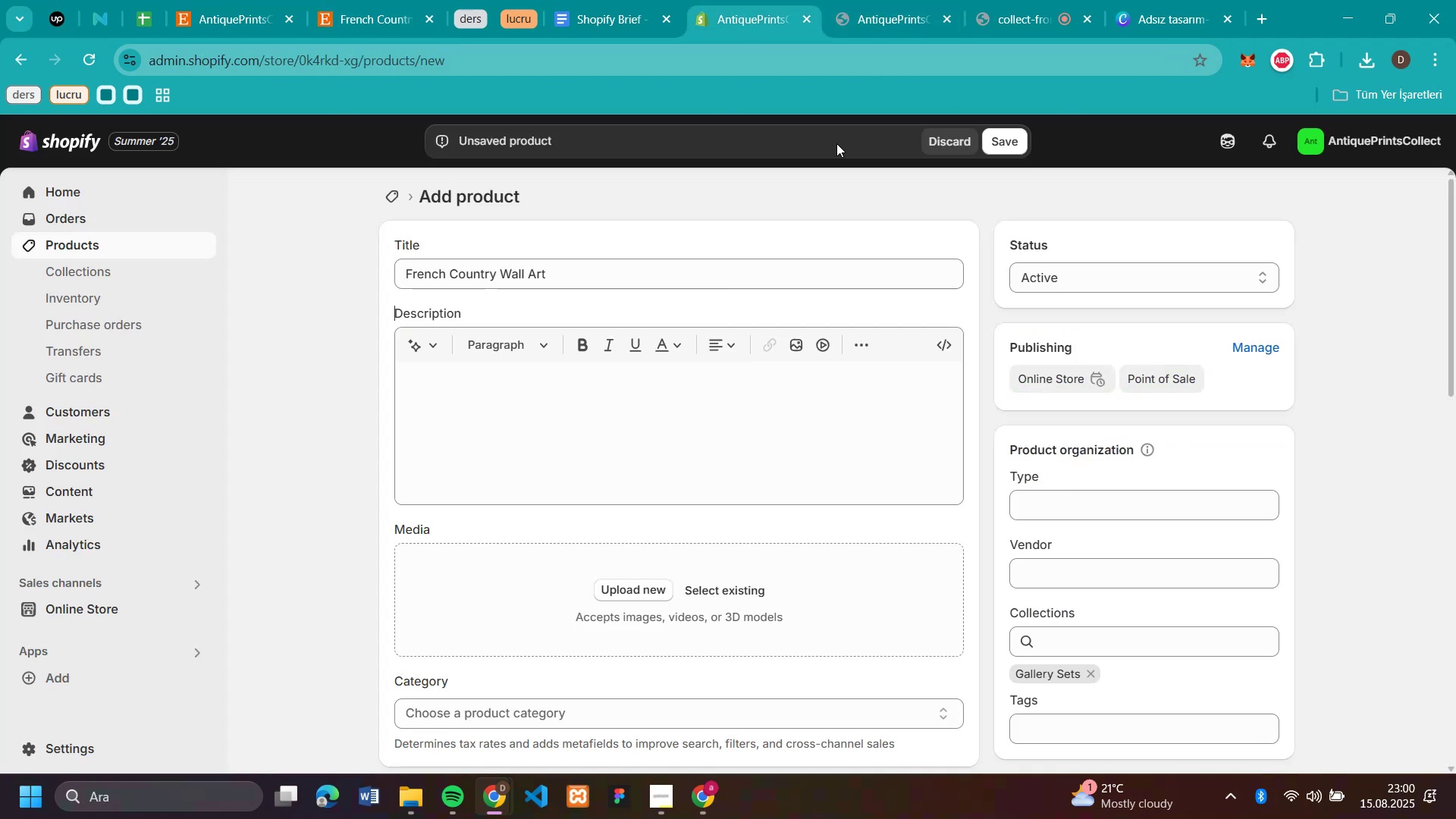 
scroll: coordinate [842, 371], scroll_direction: down, amount: 3.0
 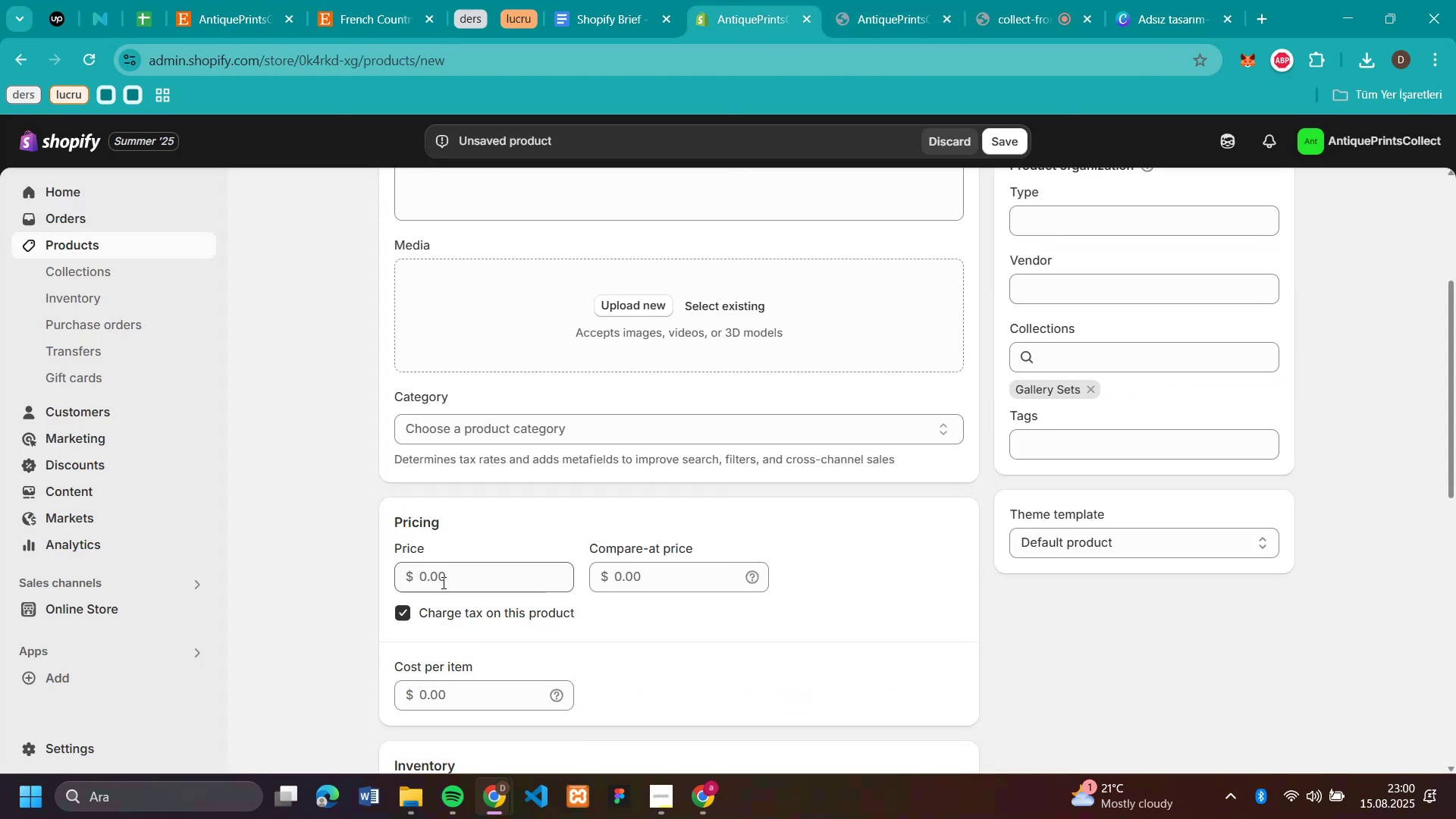 
left_click([452, 571])
 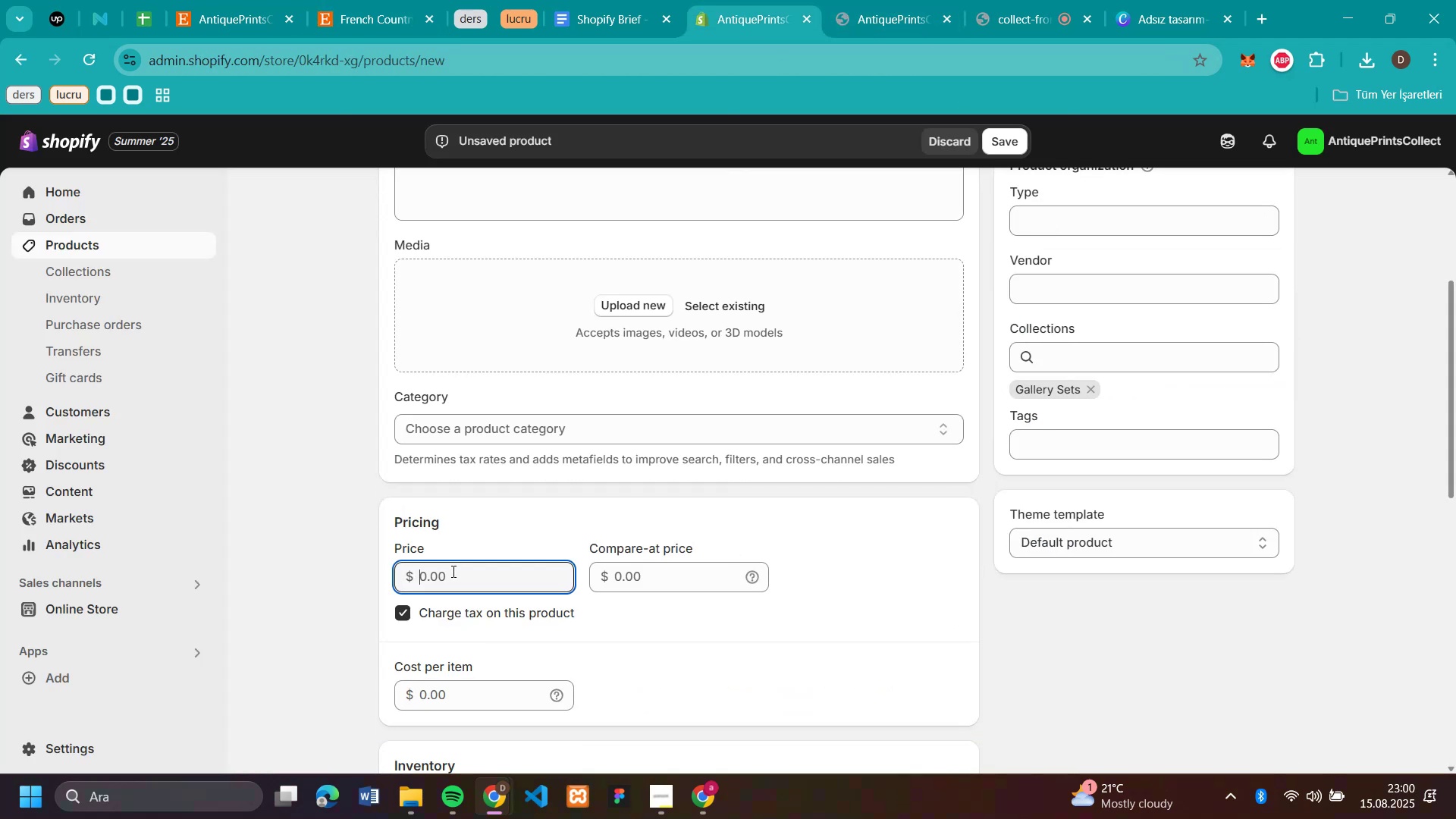 
key(Control+V)
 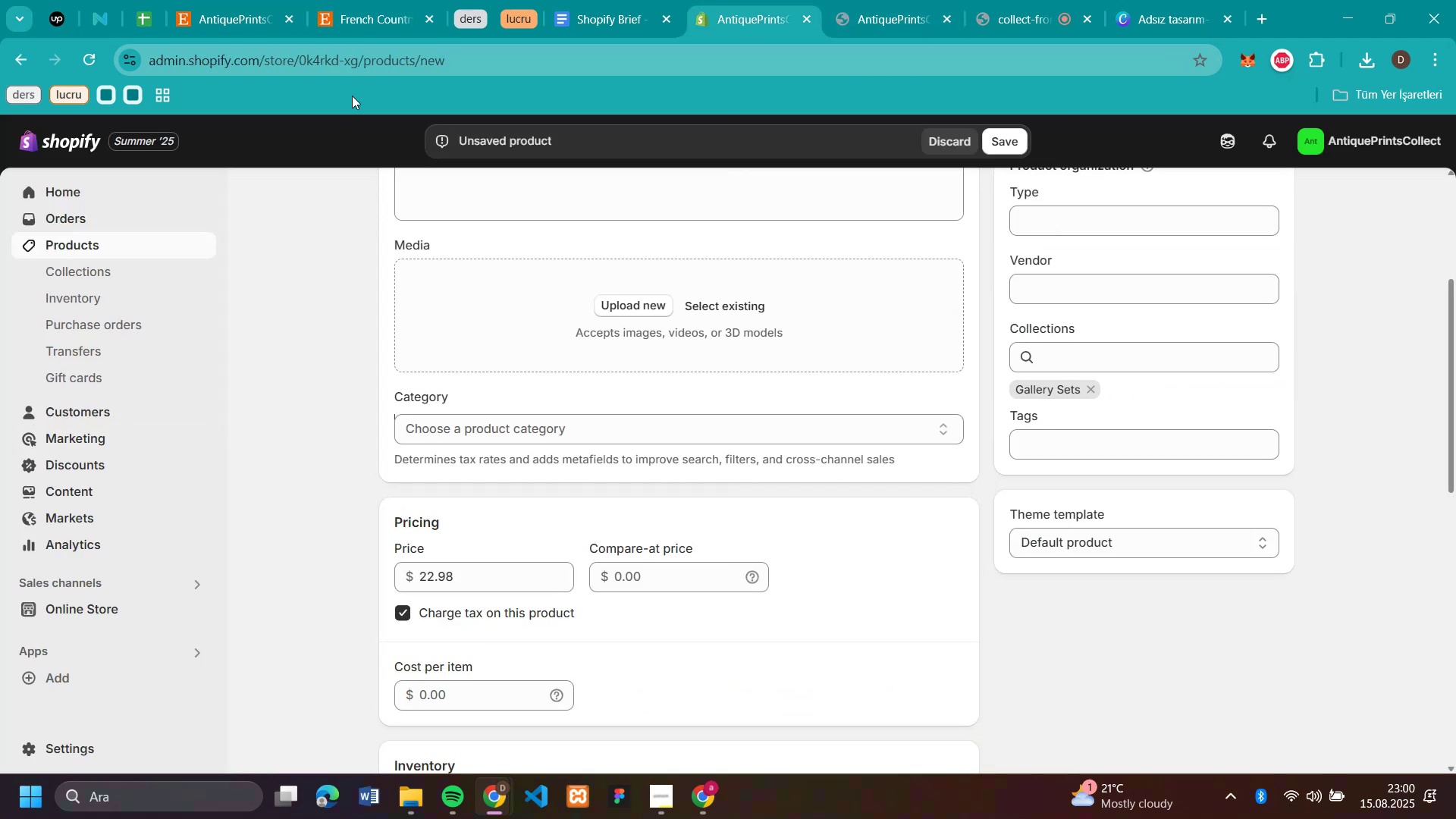 
left_click([378, 9])
 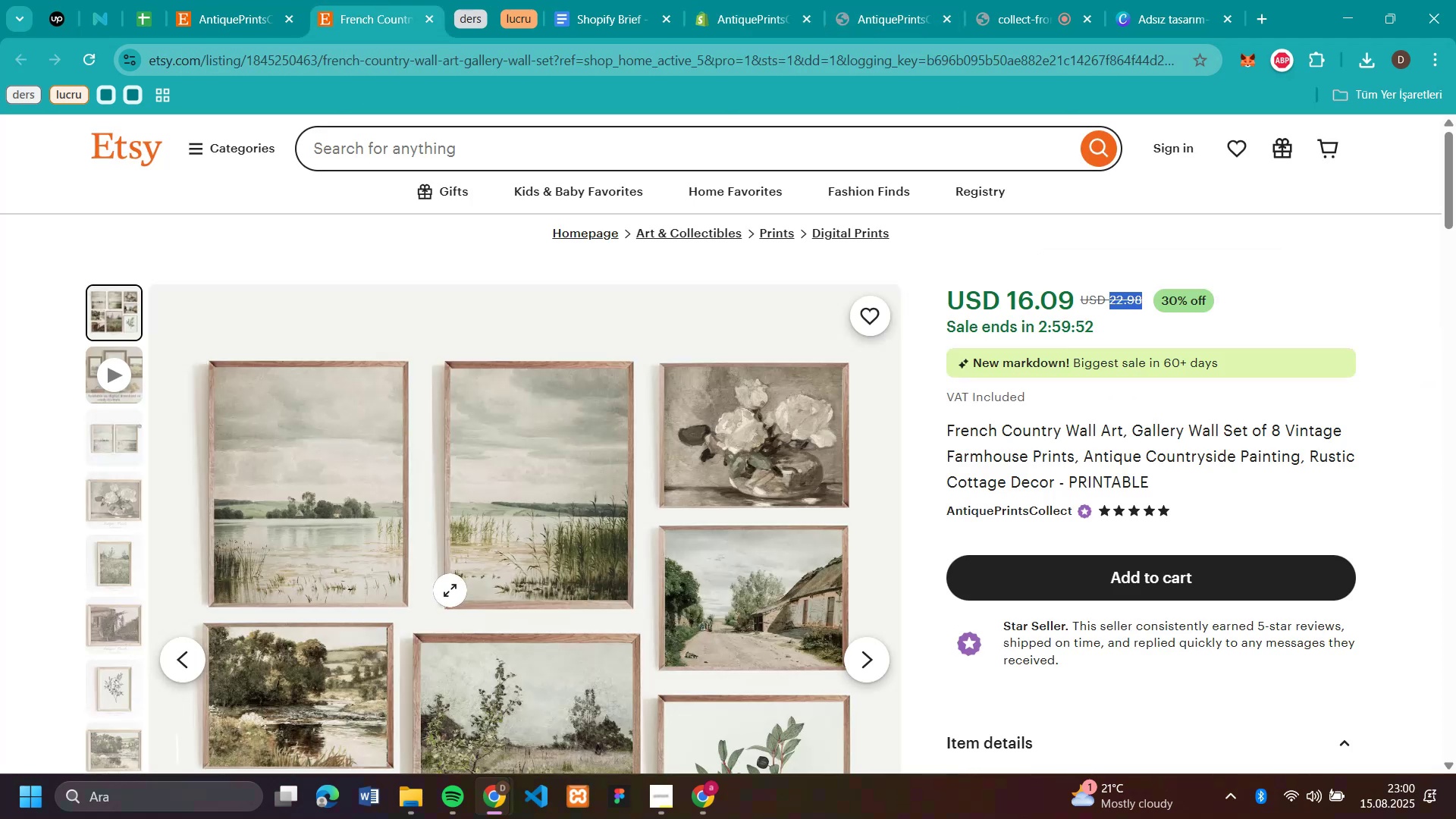 
right_click([450, 586])
 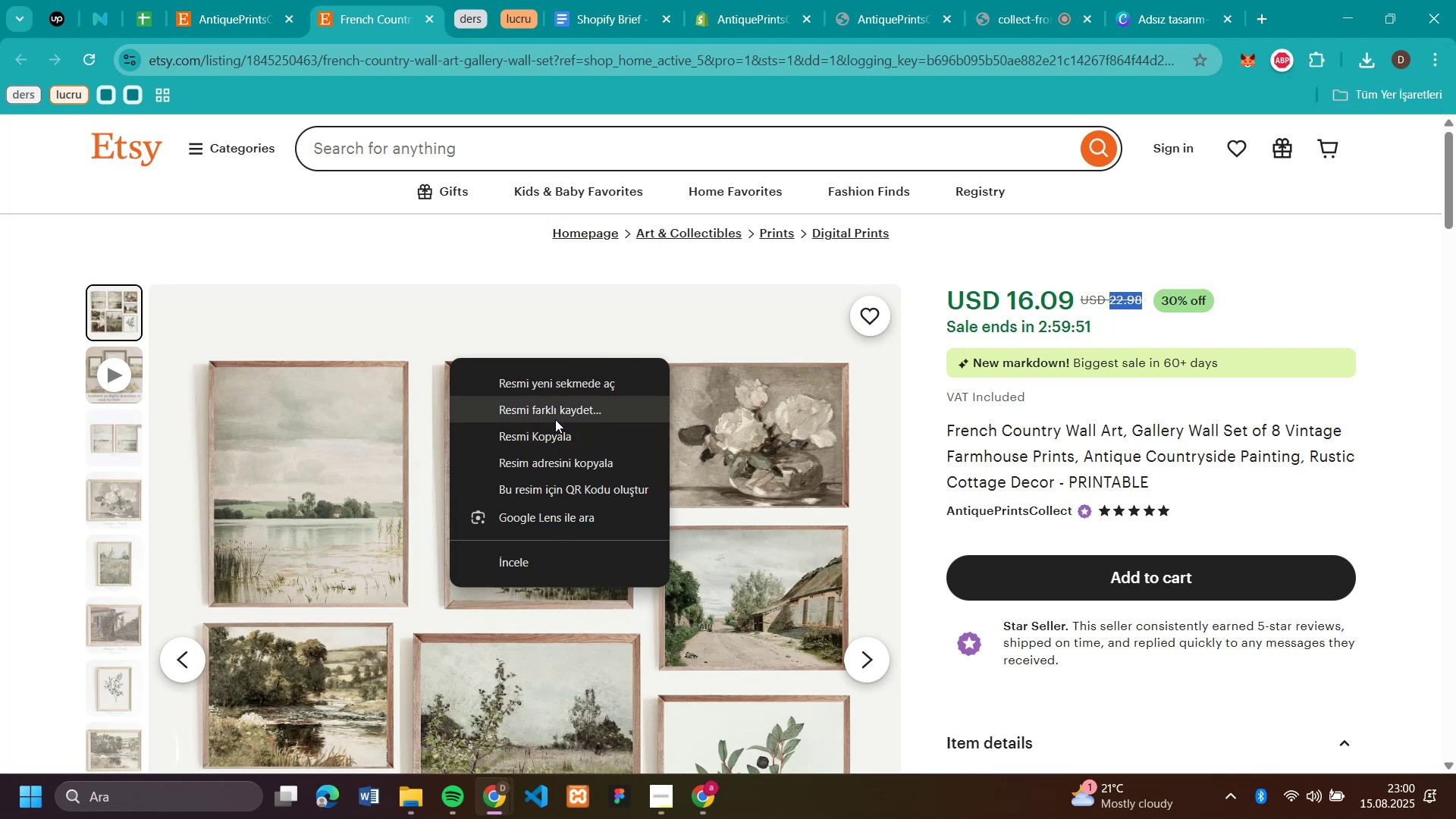 
left_click([555, 419])
 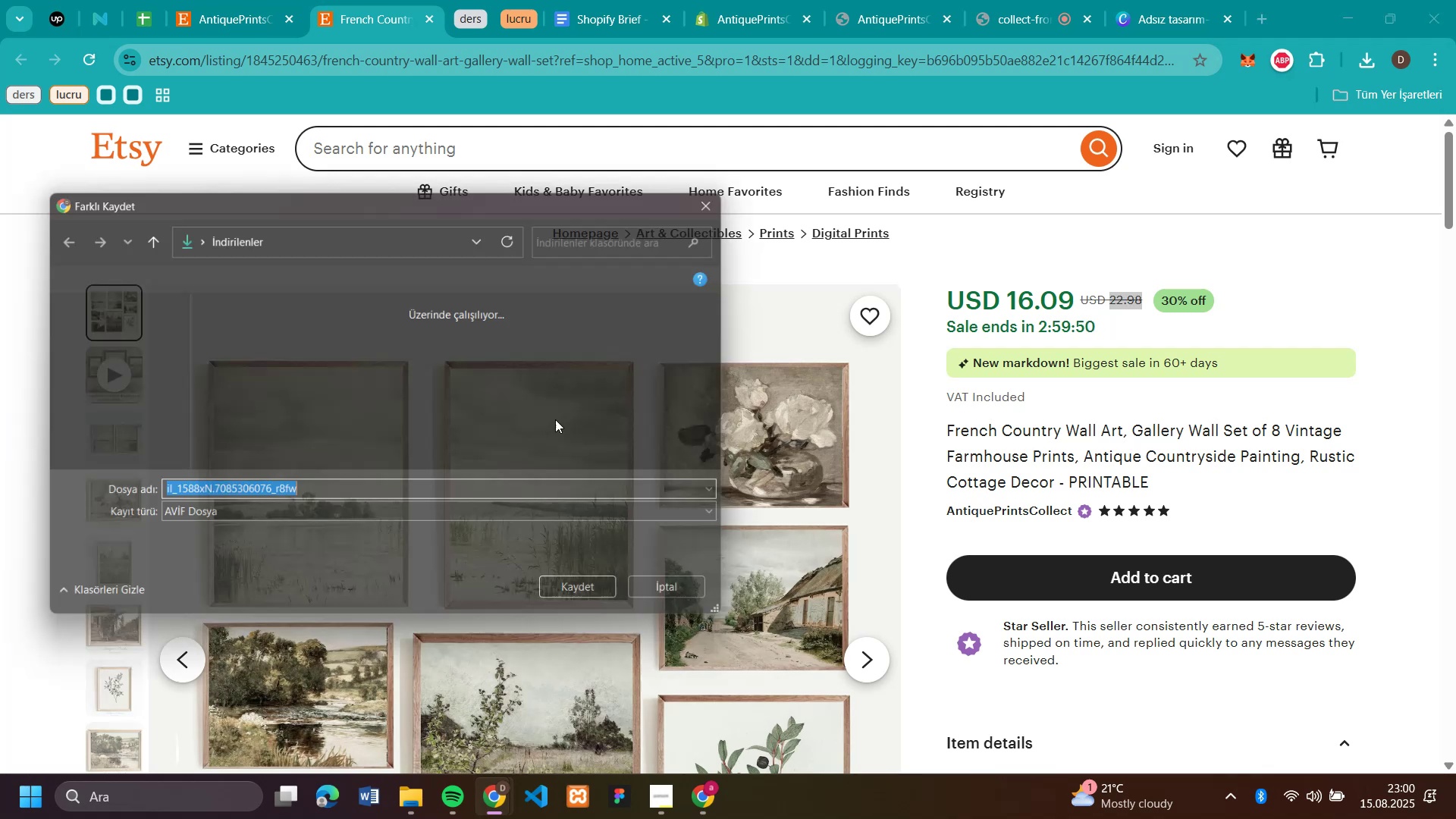 
type(31)
 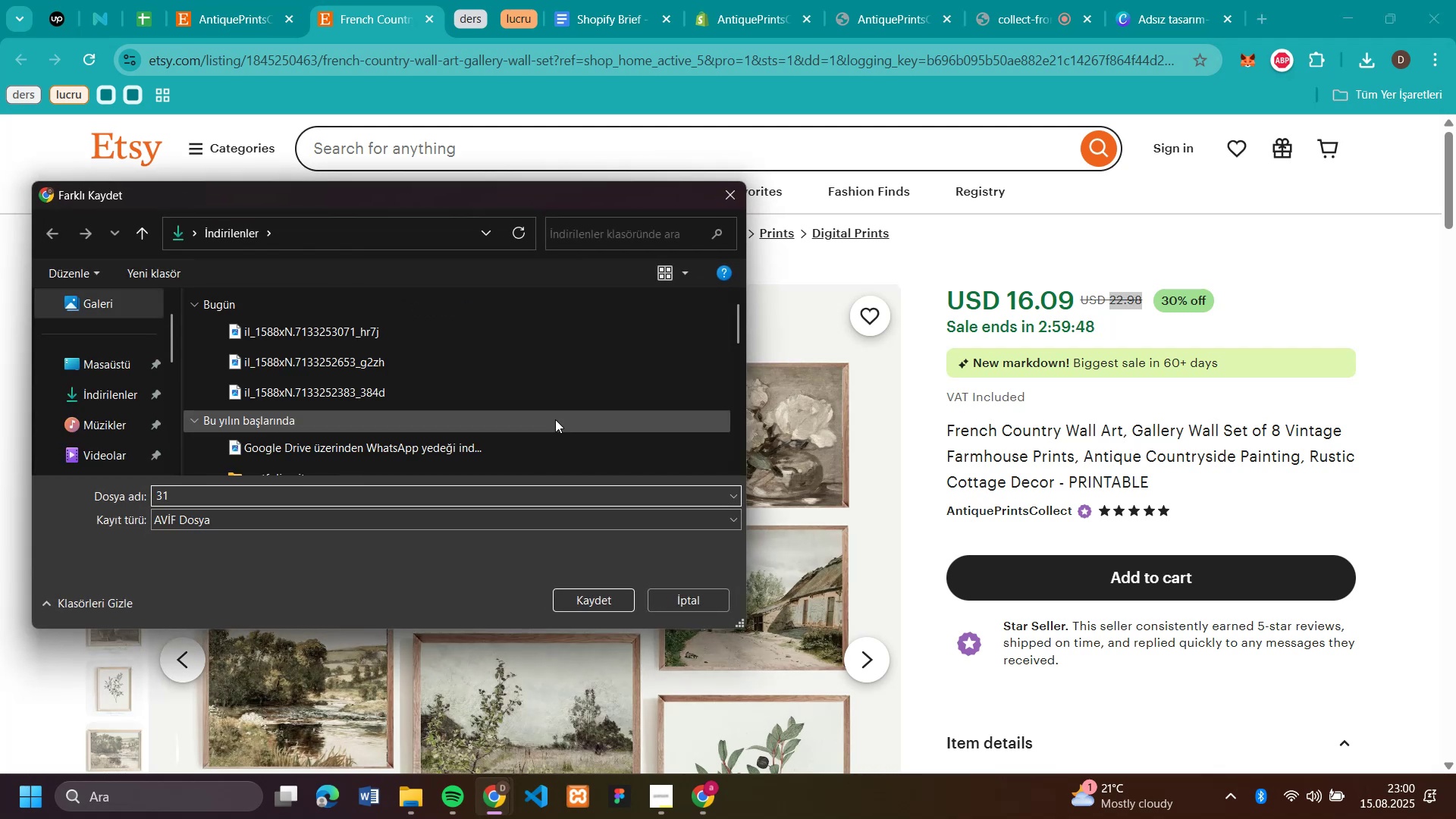 
key(Enter)
 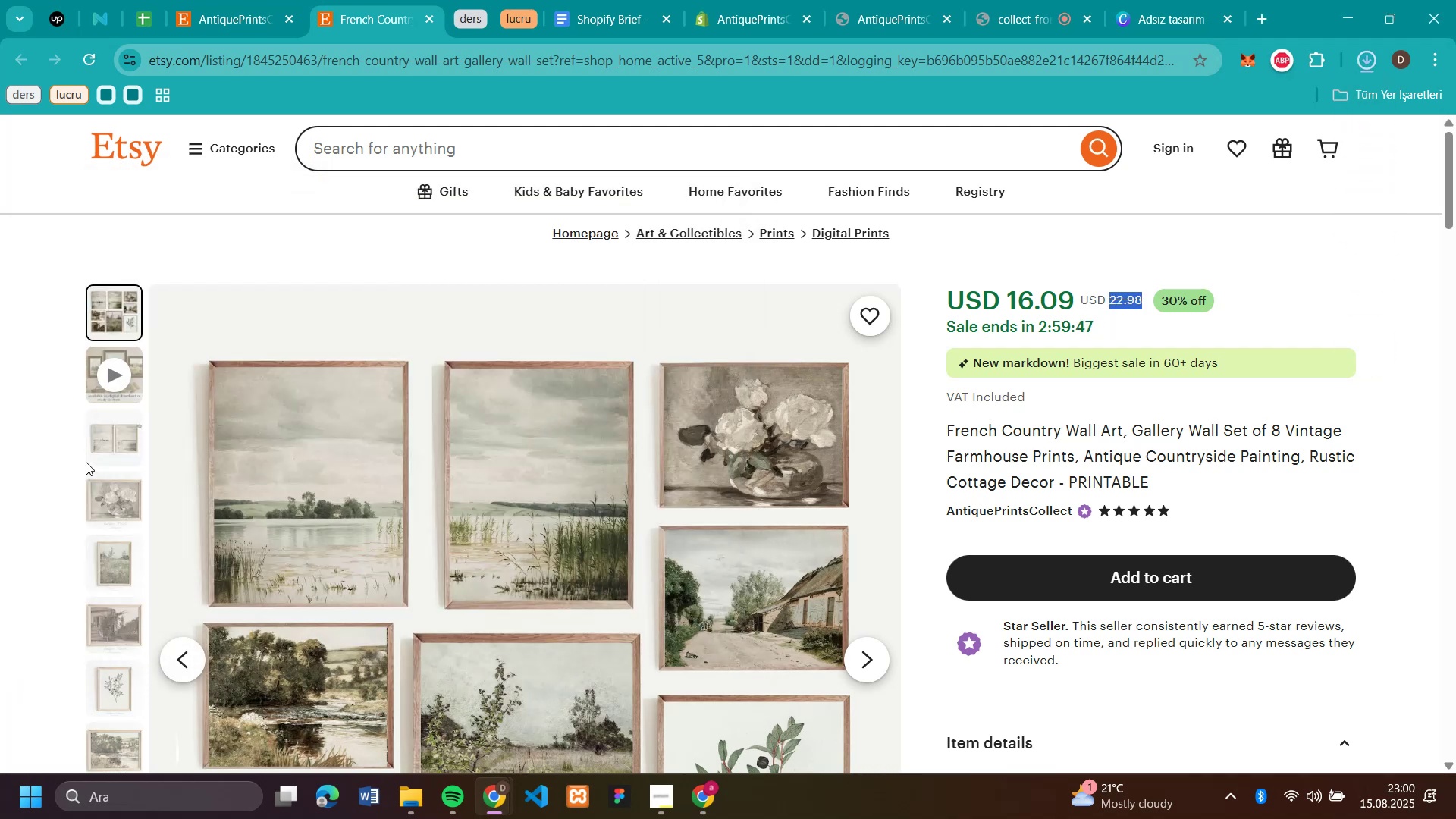 
left_click([117, 450])
 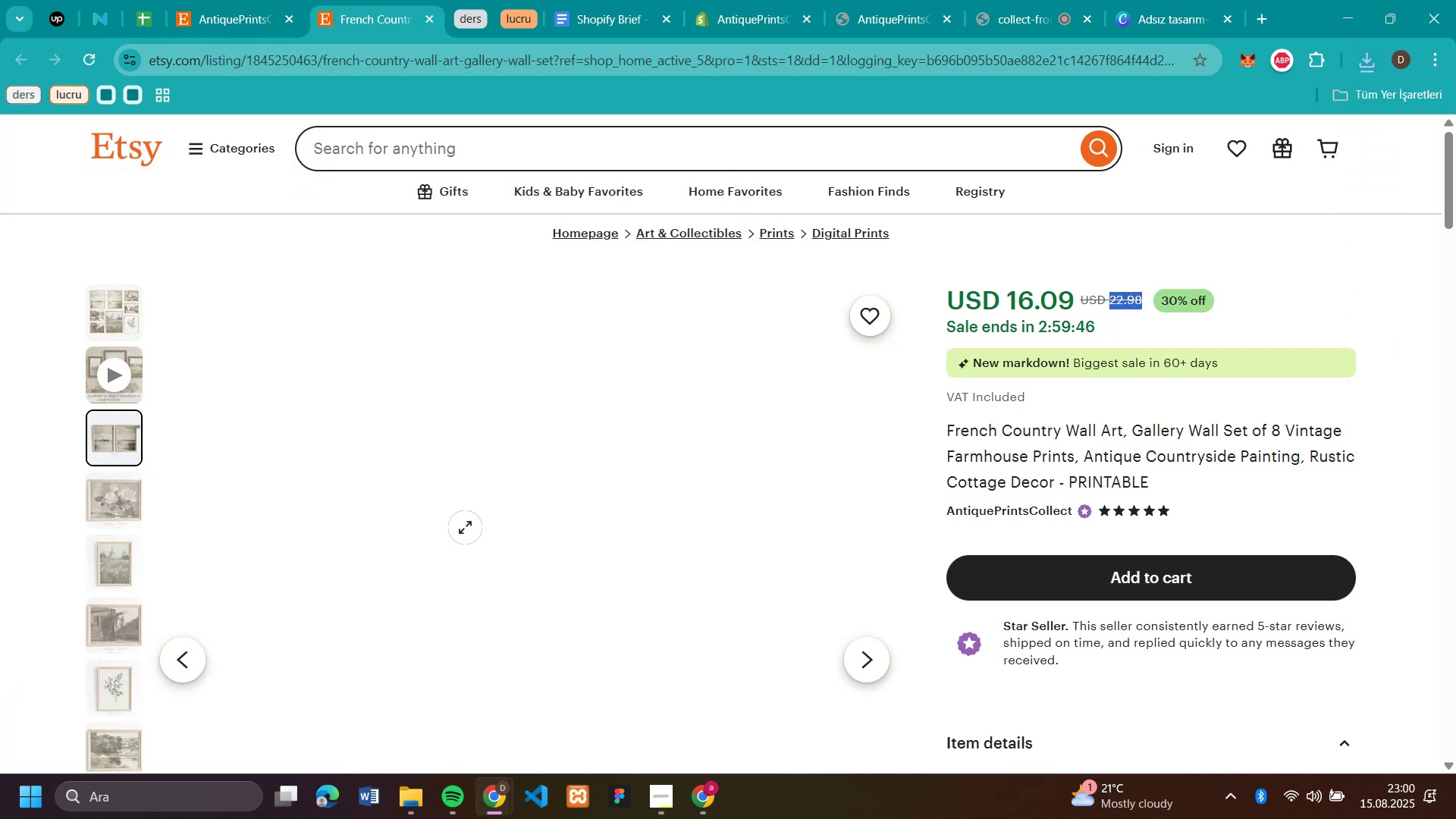 
scroll: coordinate [465, 527], scroll_direction: down, amount: 2.0
 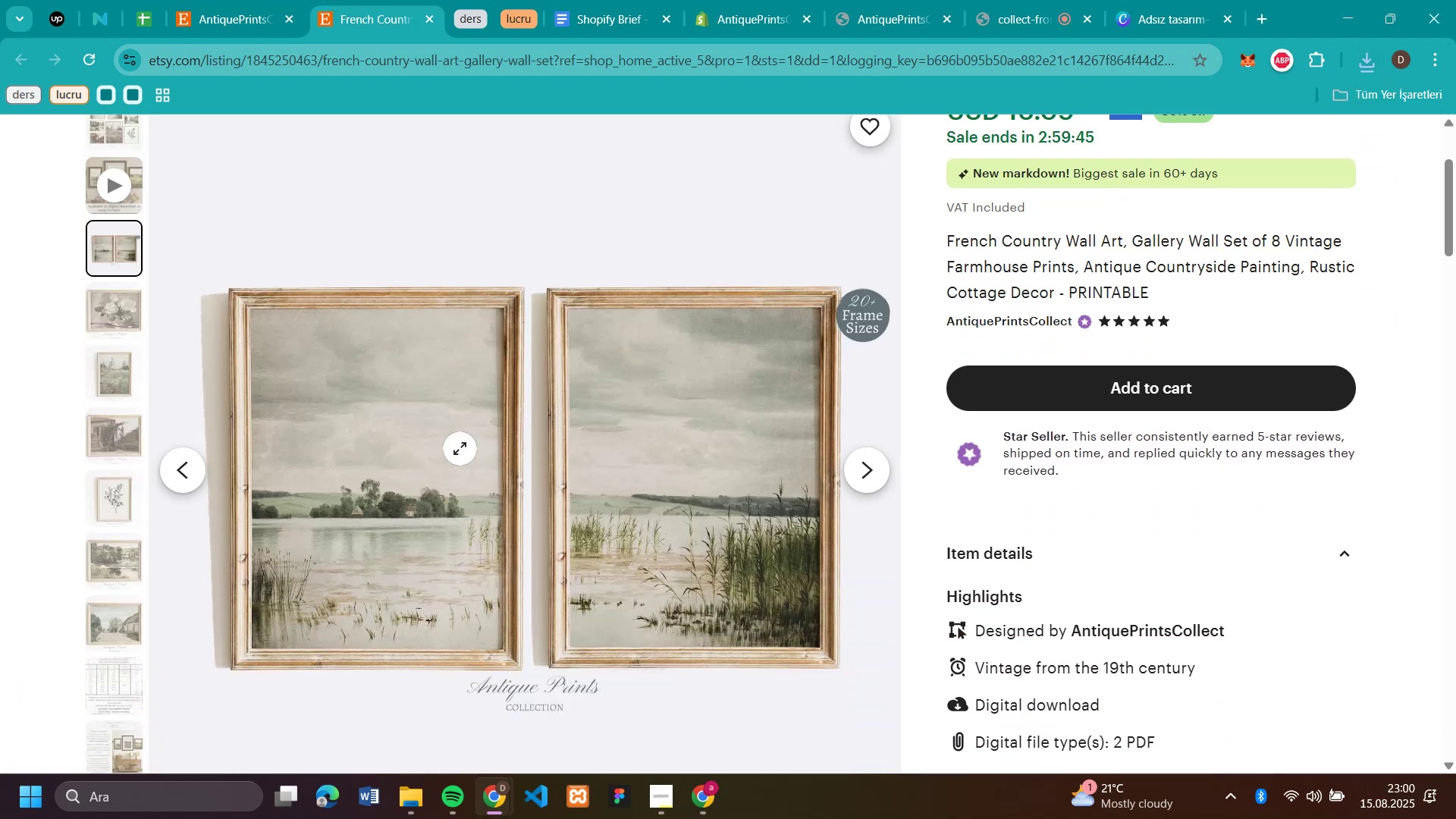 
right_click([461, 444])
 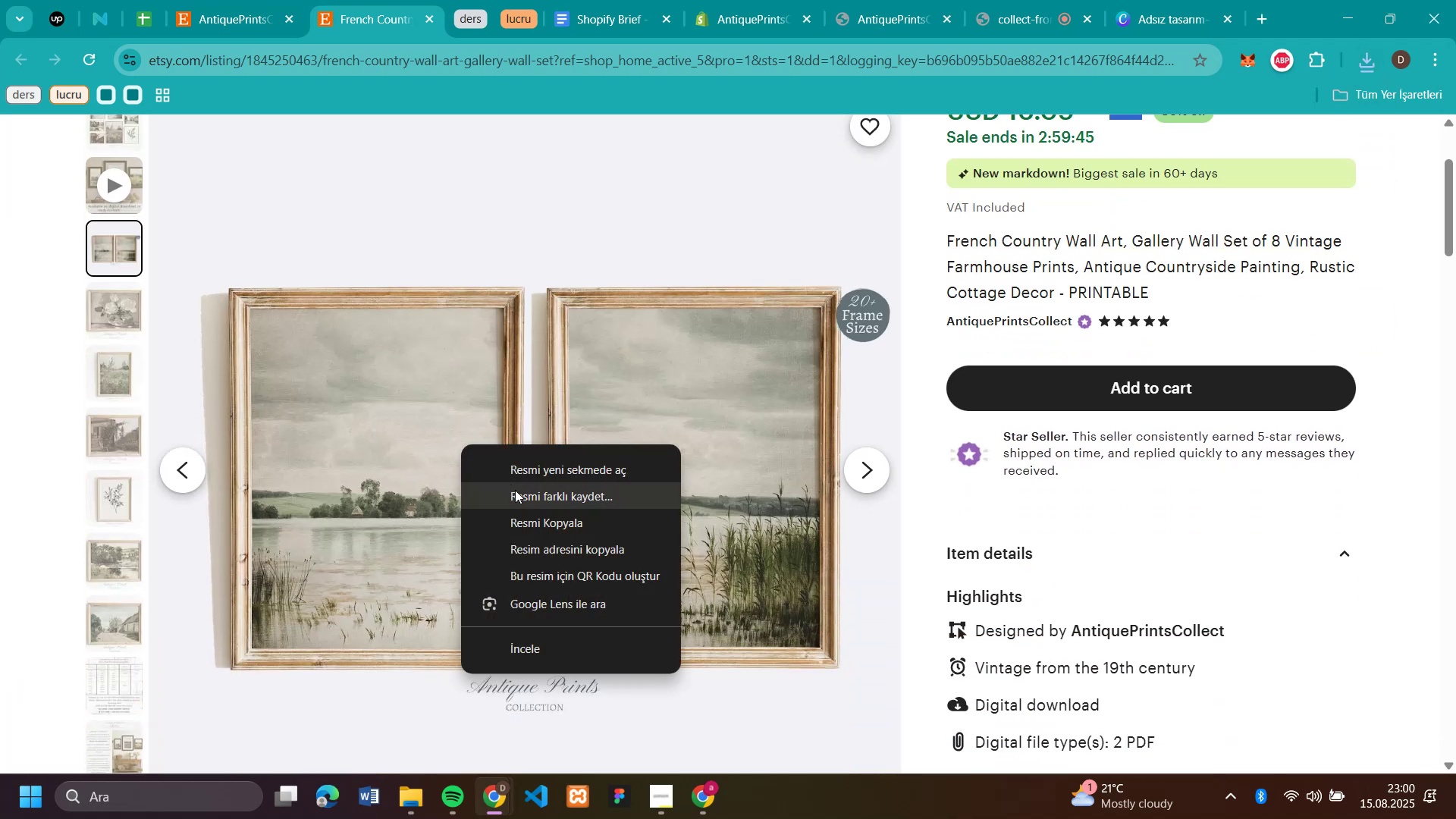 
left_click([515, 490])
 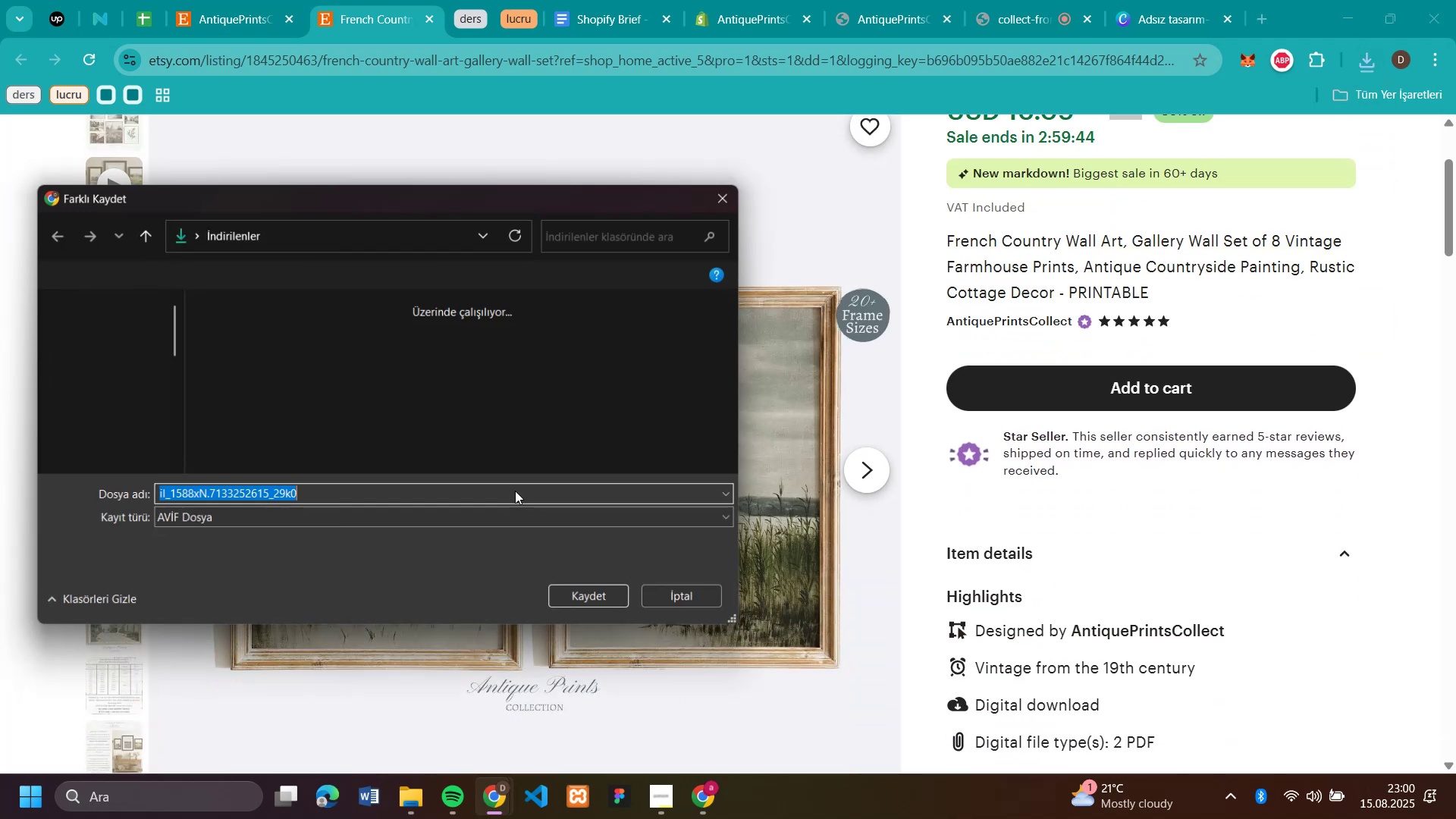 
type(2)
key(Backspace)
type(2)
key(Backspace)
type(32)
 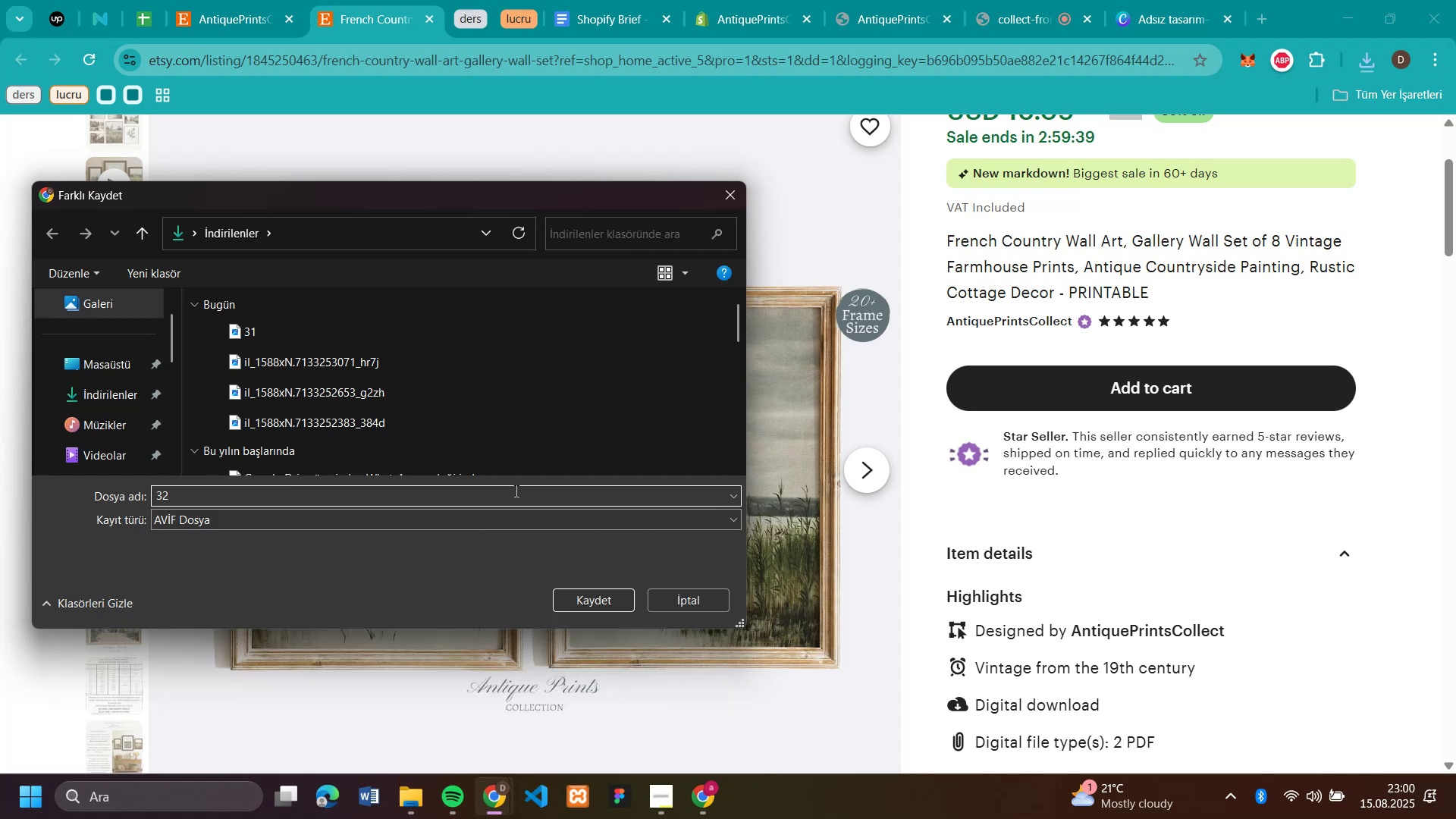 
key(Enter)
 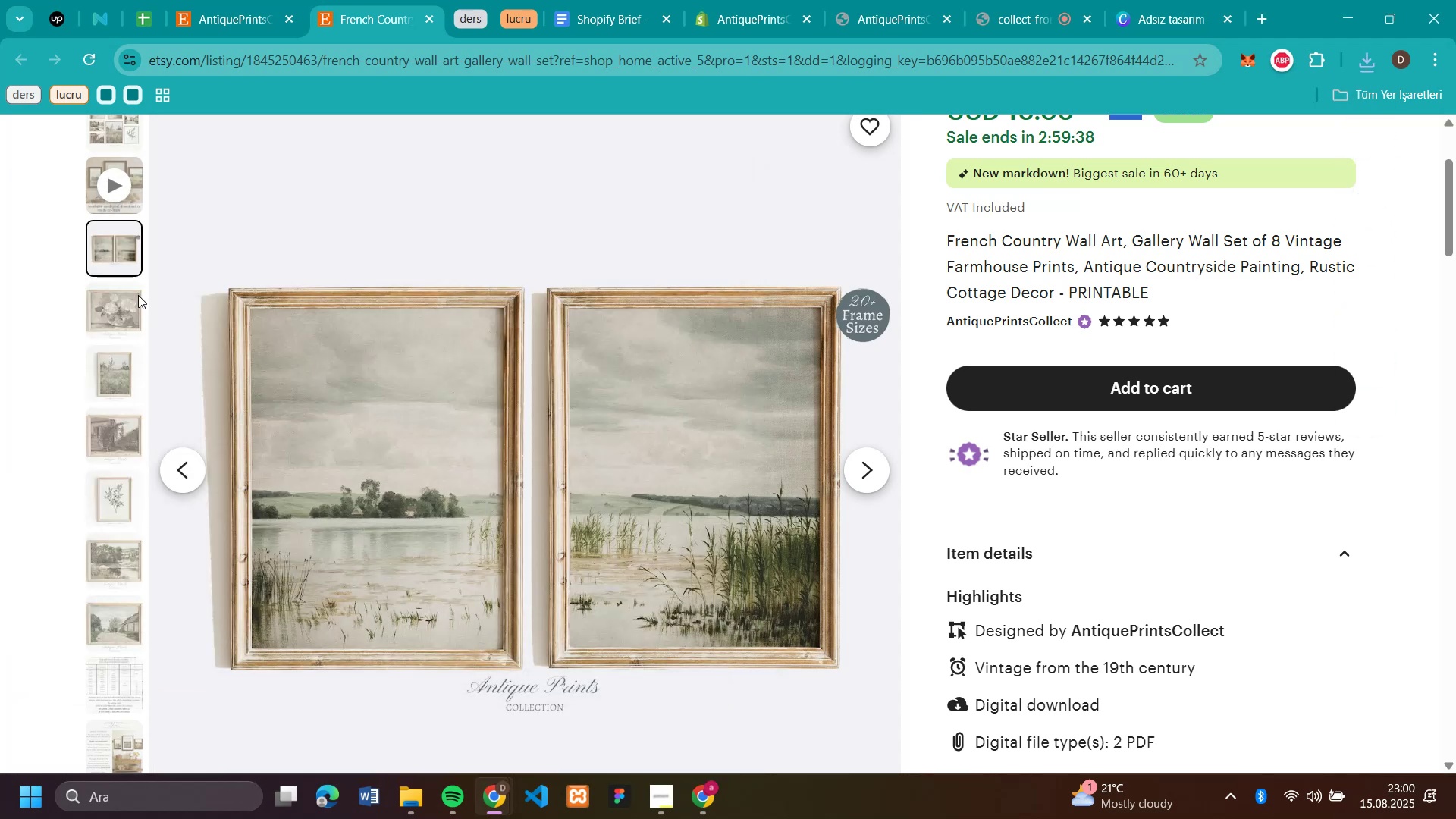 
left_click([135, 306])
 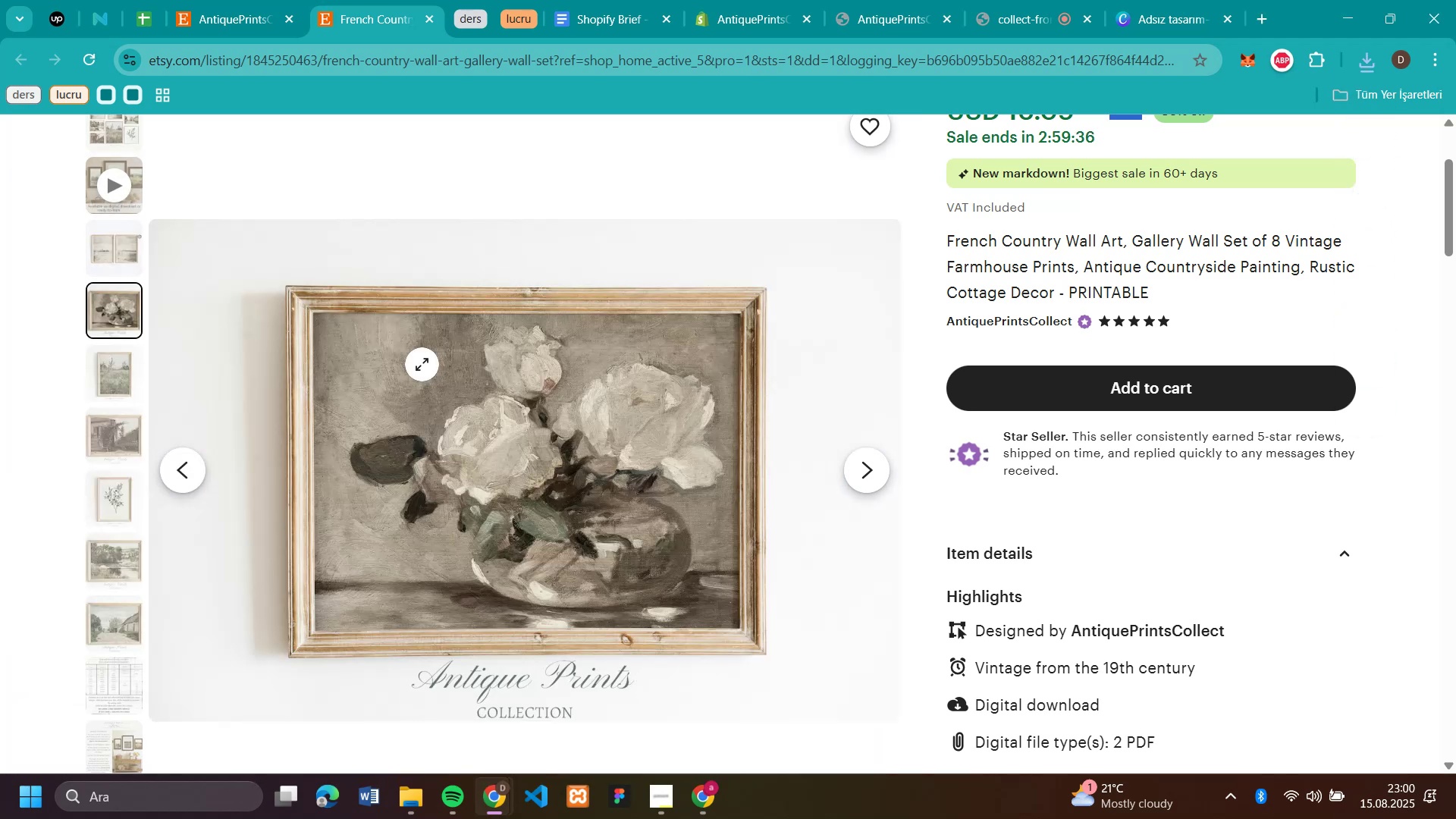 
right_click([422, 364])
 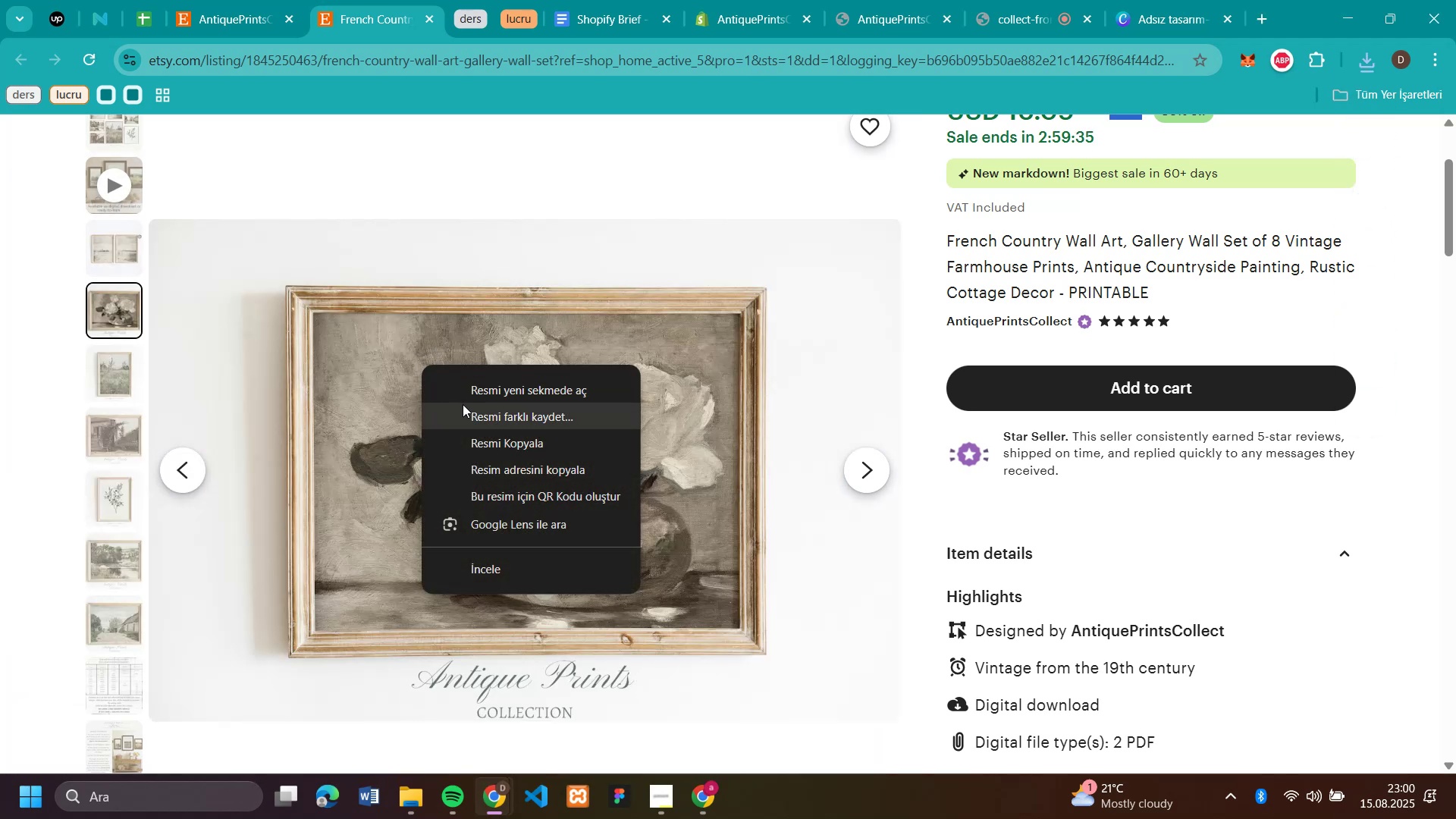 
left_click([465, 408])
 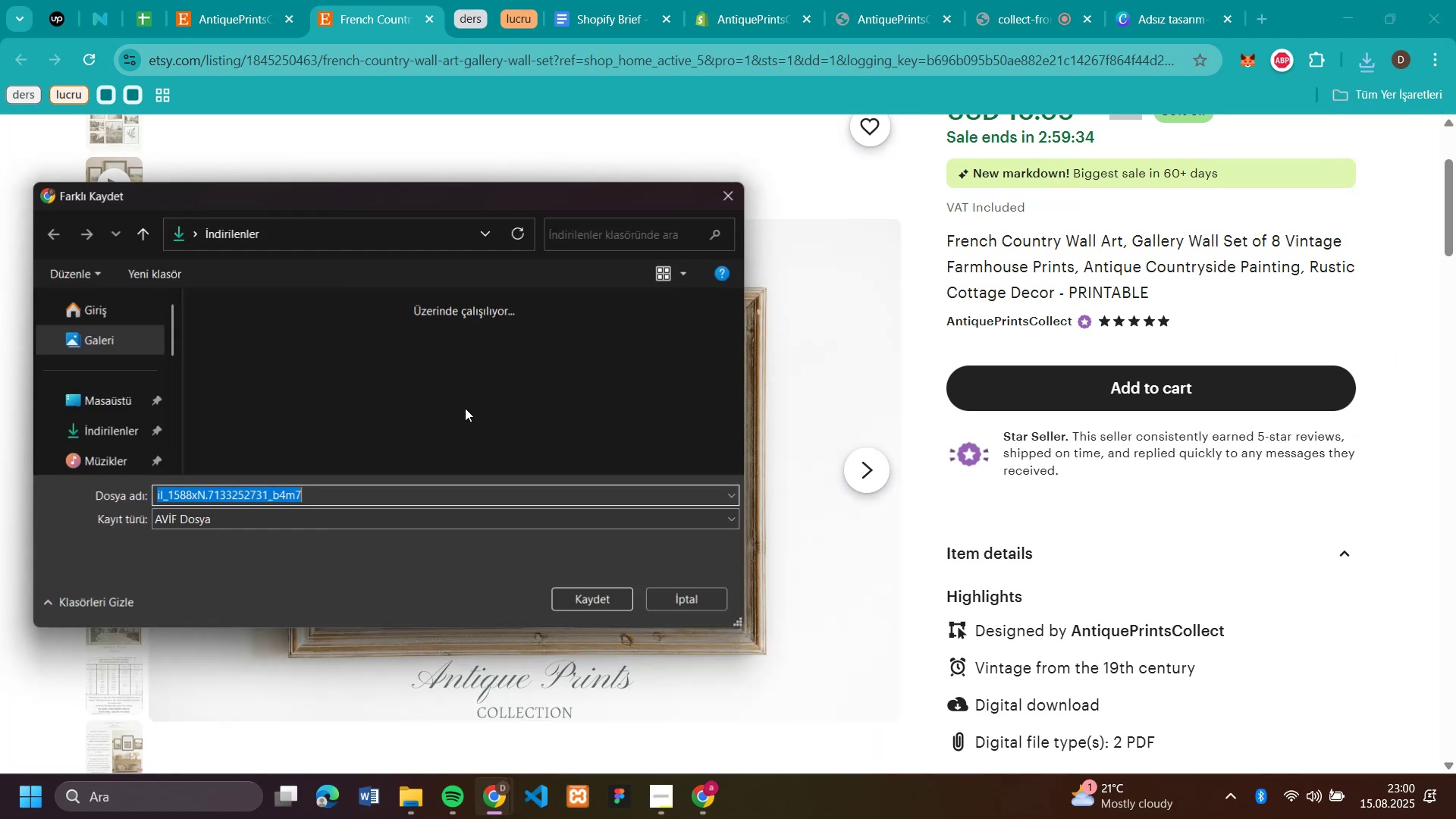 
type(33)
 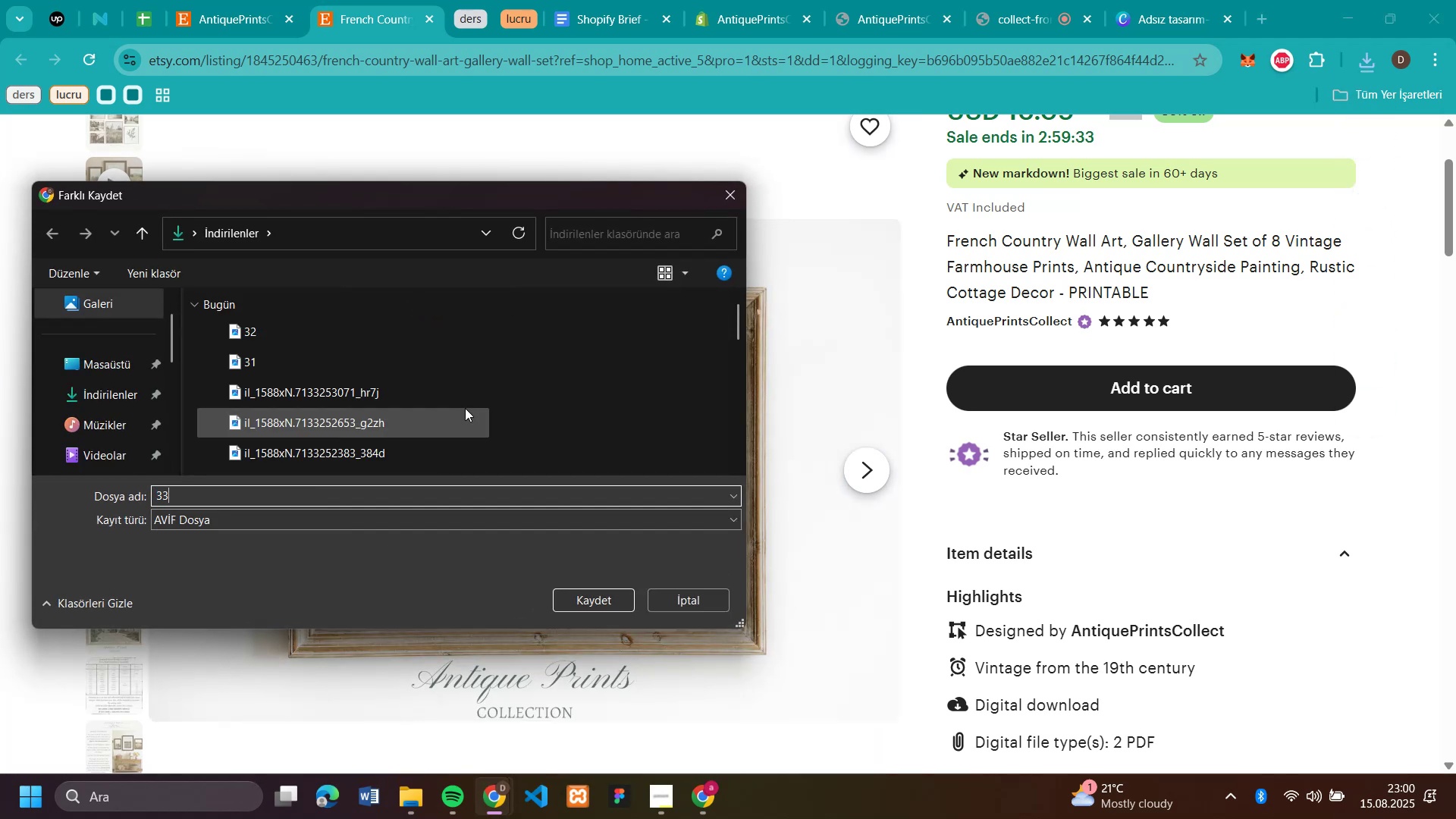 
key(Enter)
 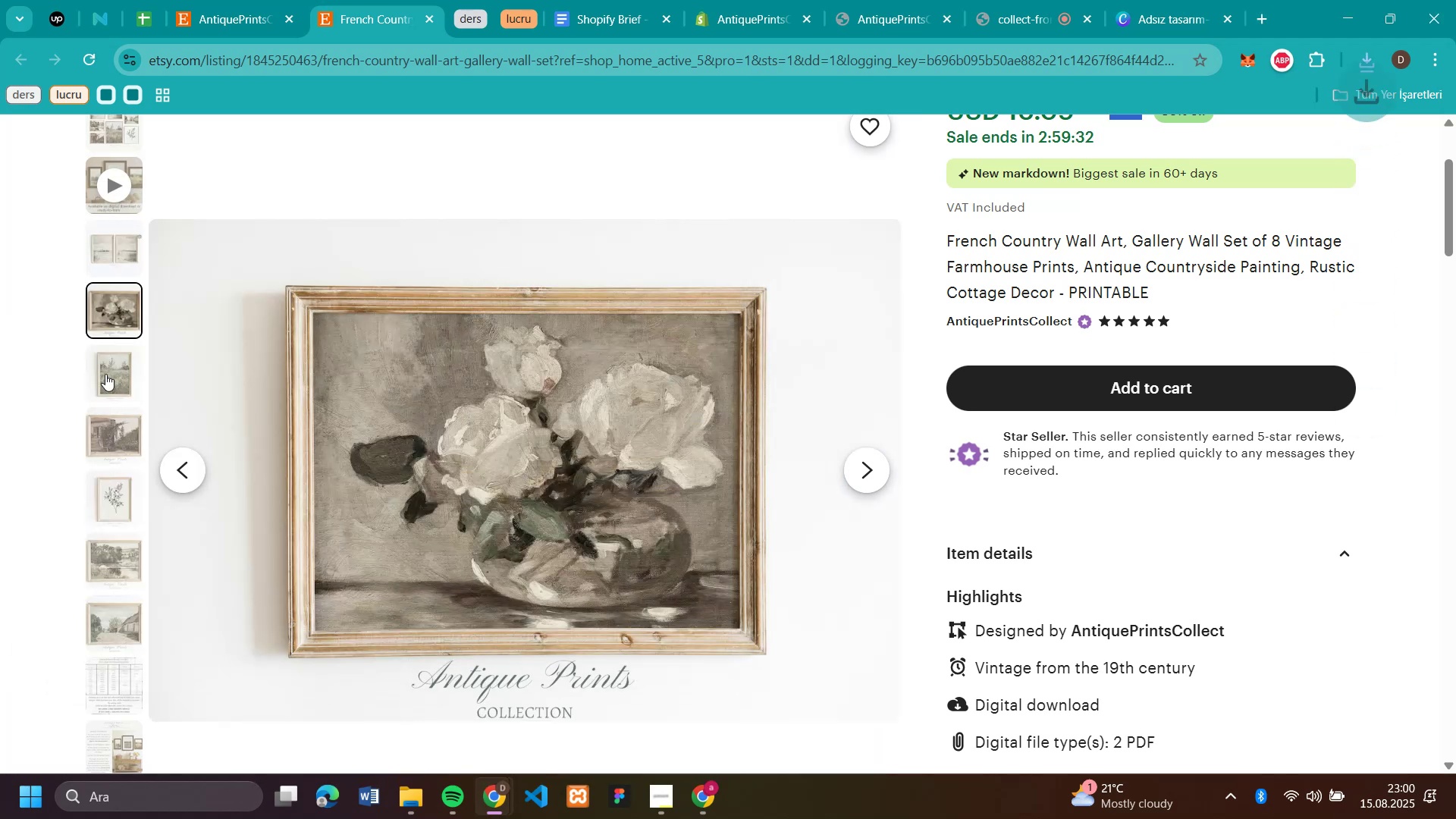 
left_click([106, 373])
 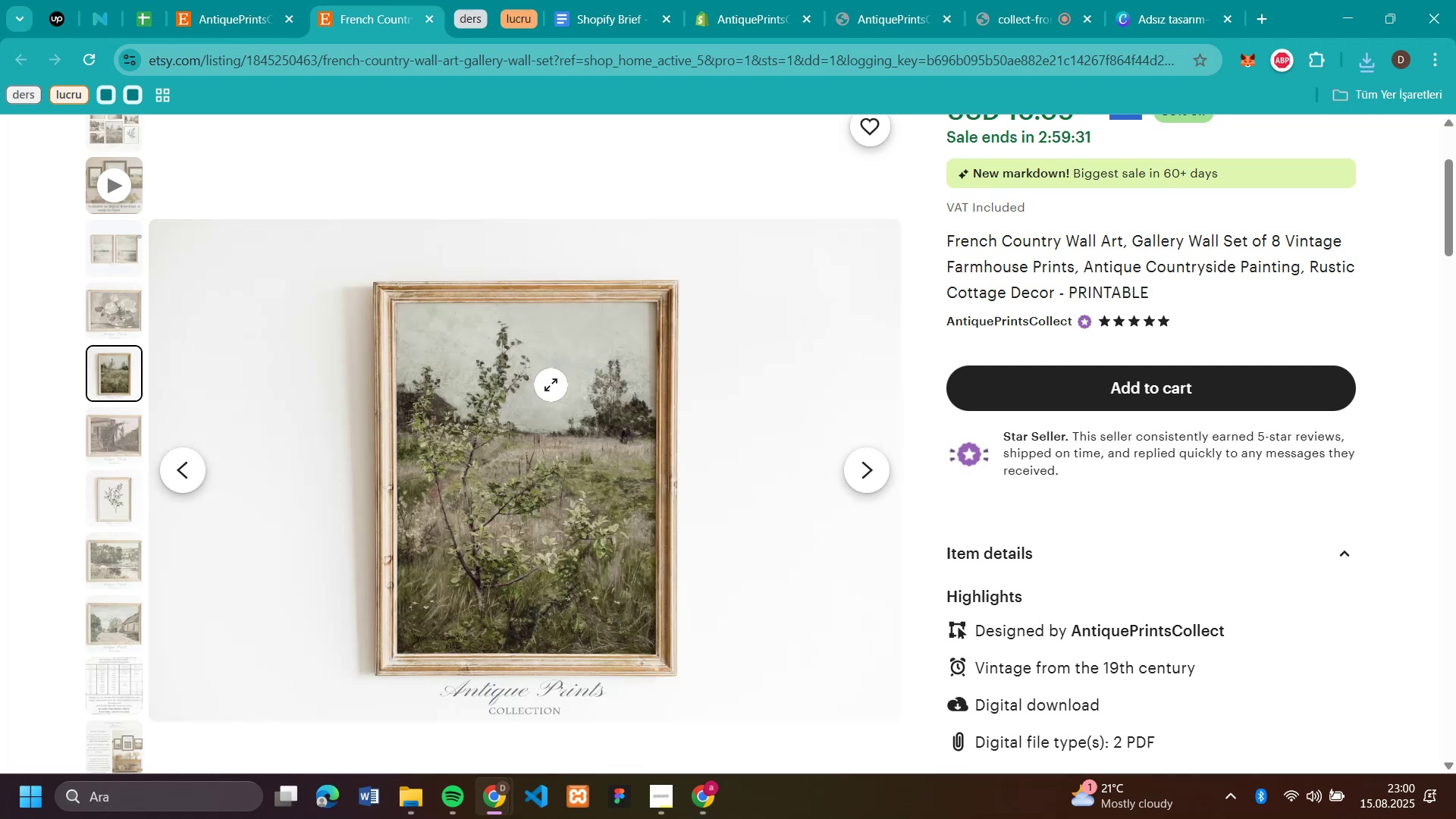 
right_click([551, 384])
 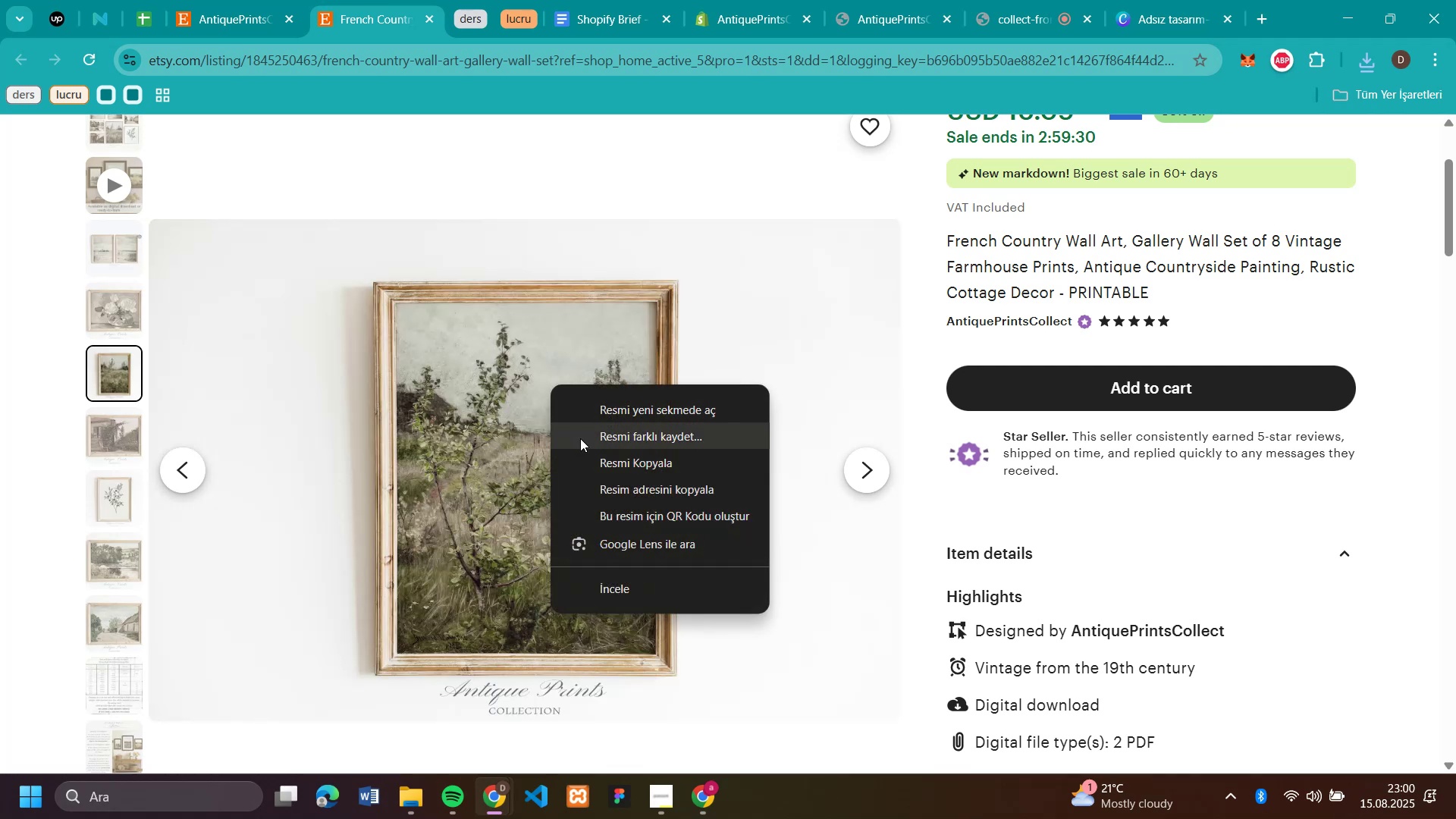 
left_click([580, 438])
 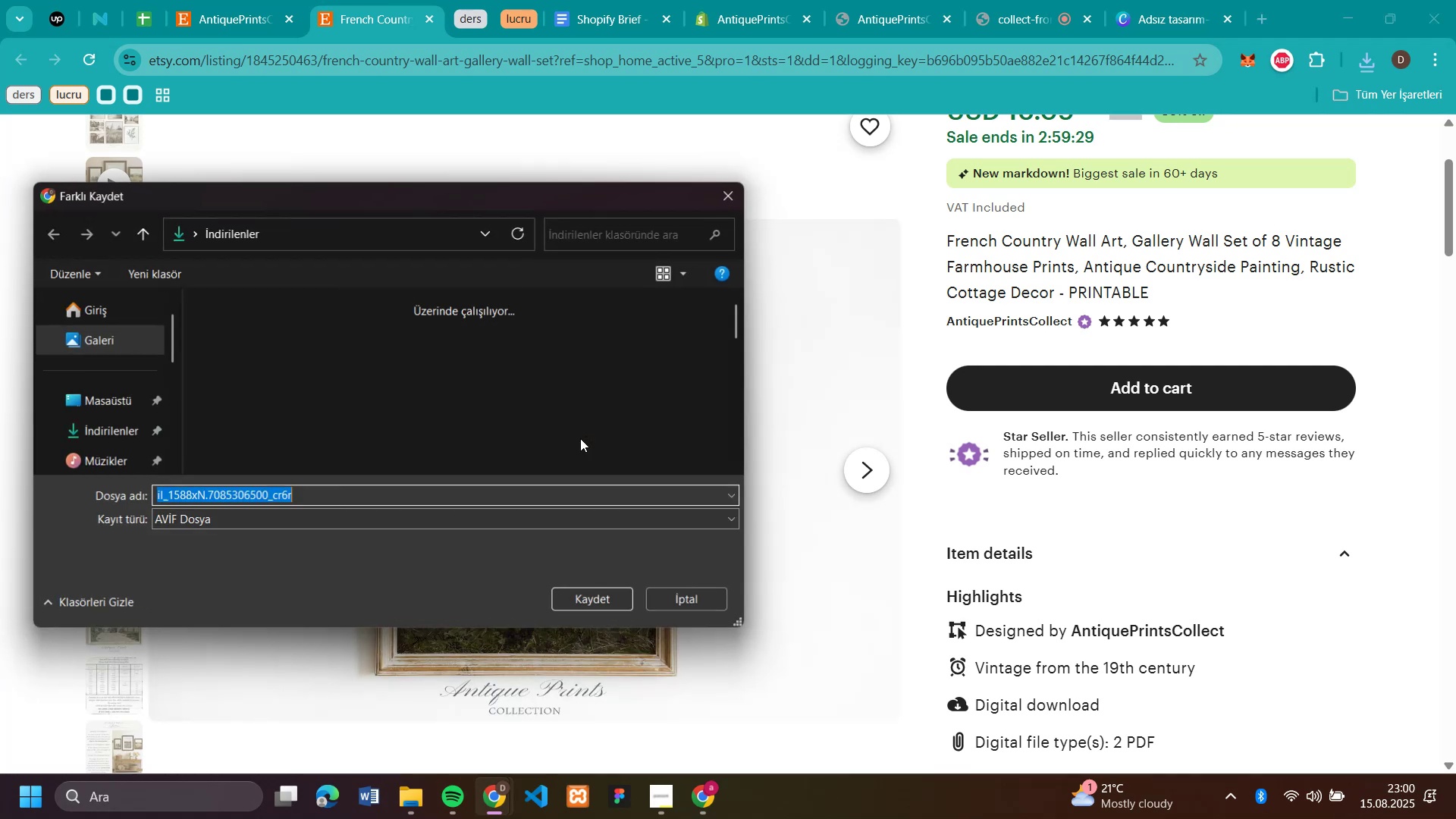 
type(34)
 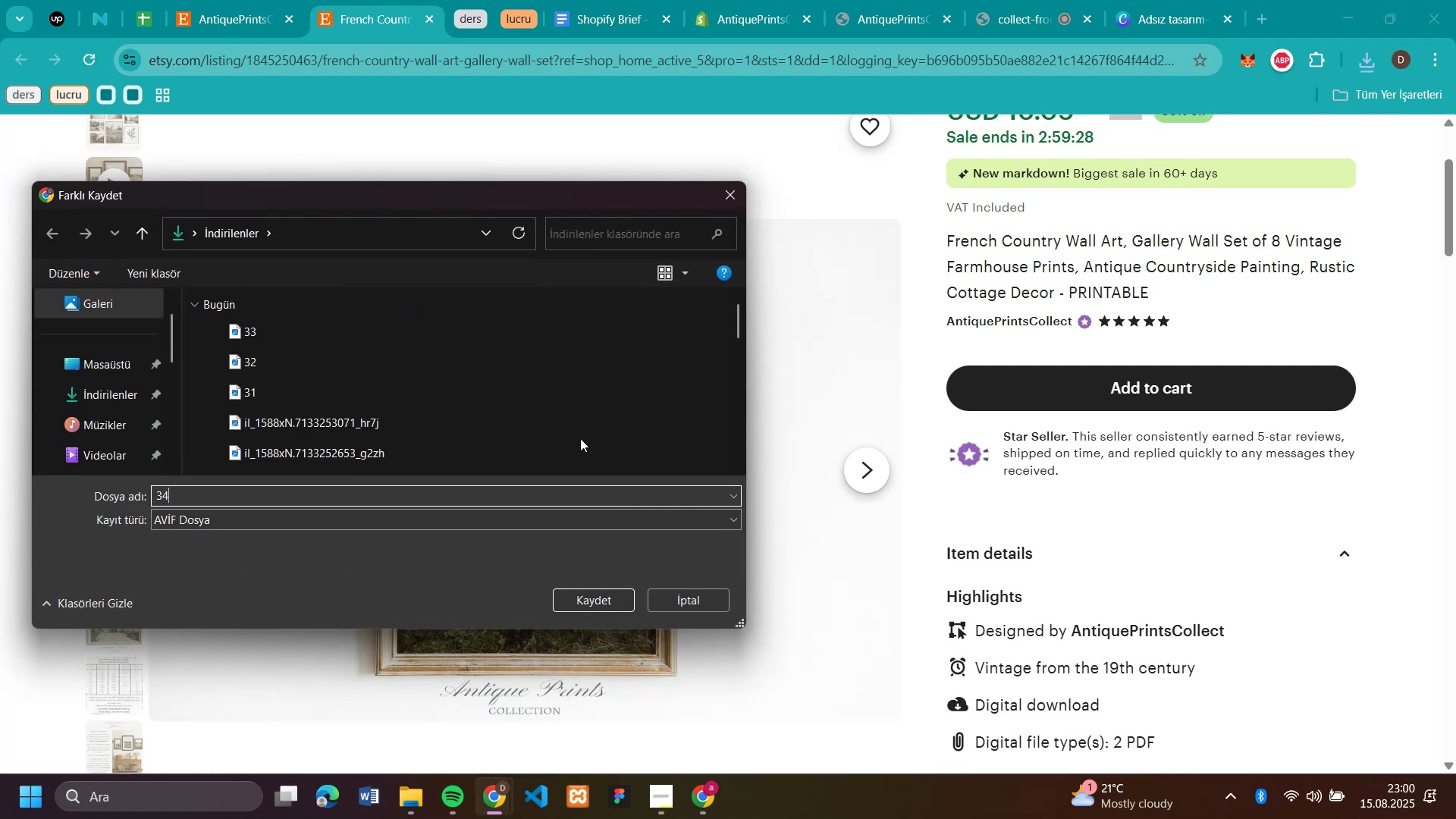 
key(Enter)
 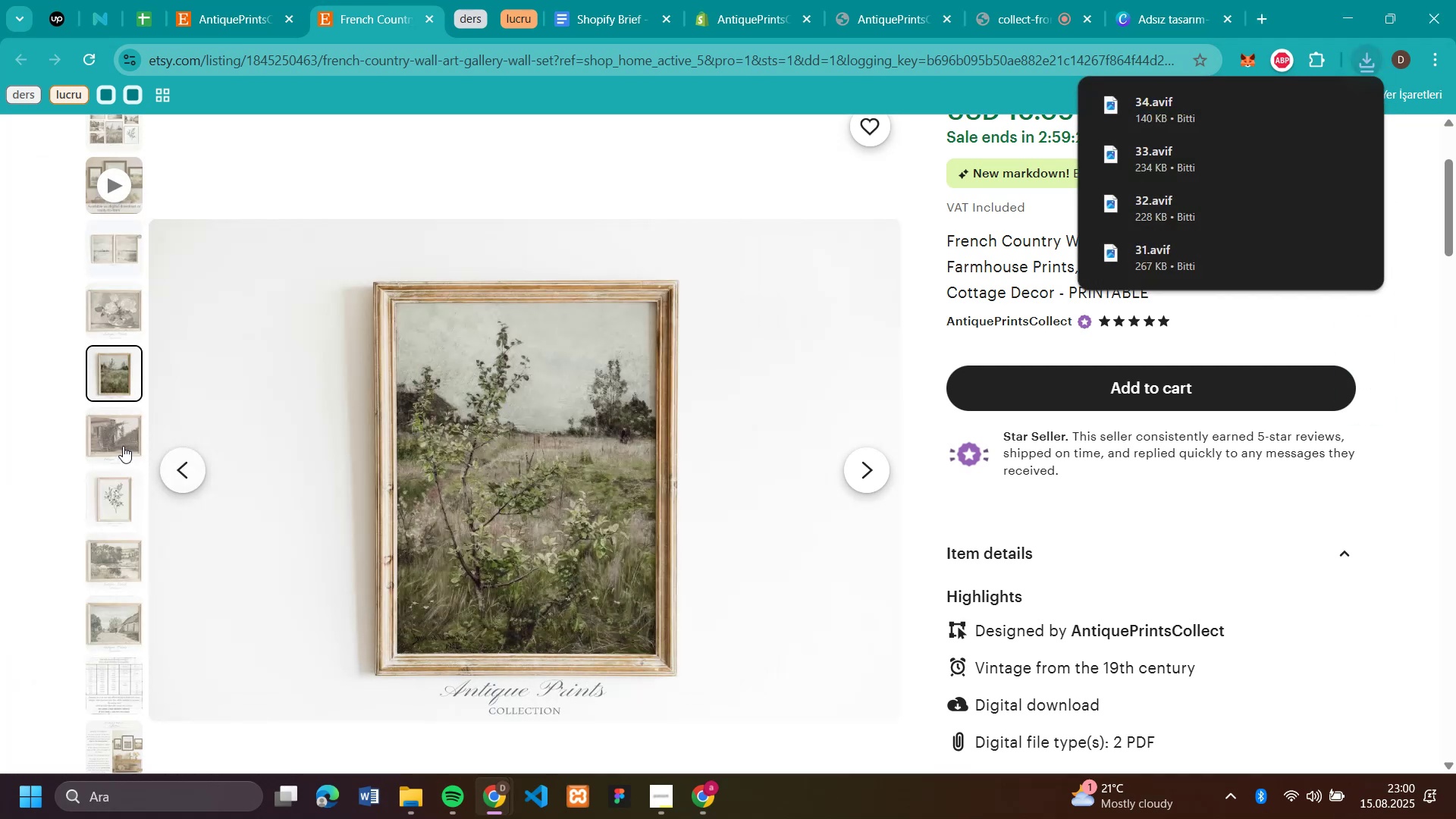 
left_click([118, 445])
 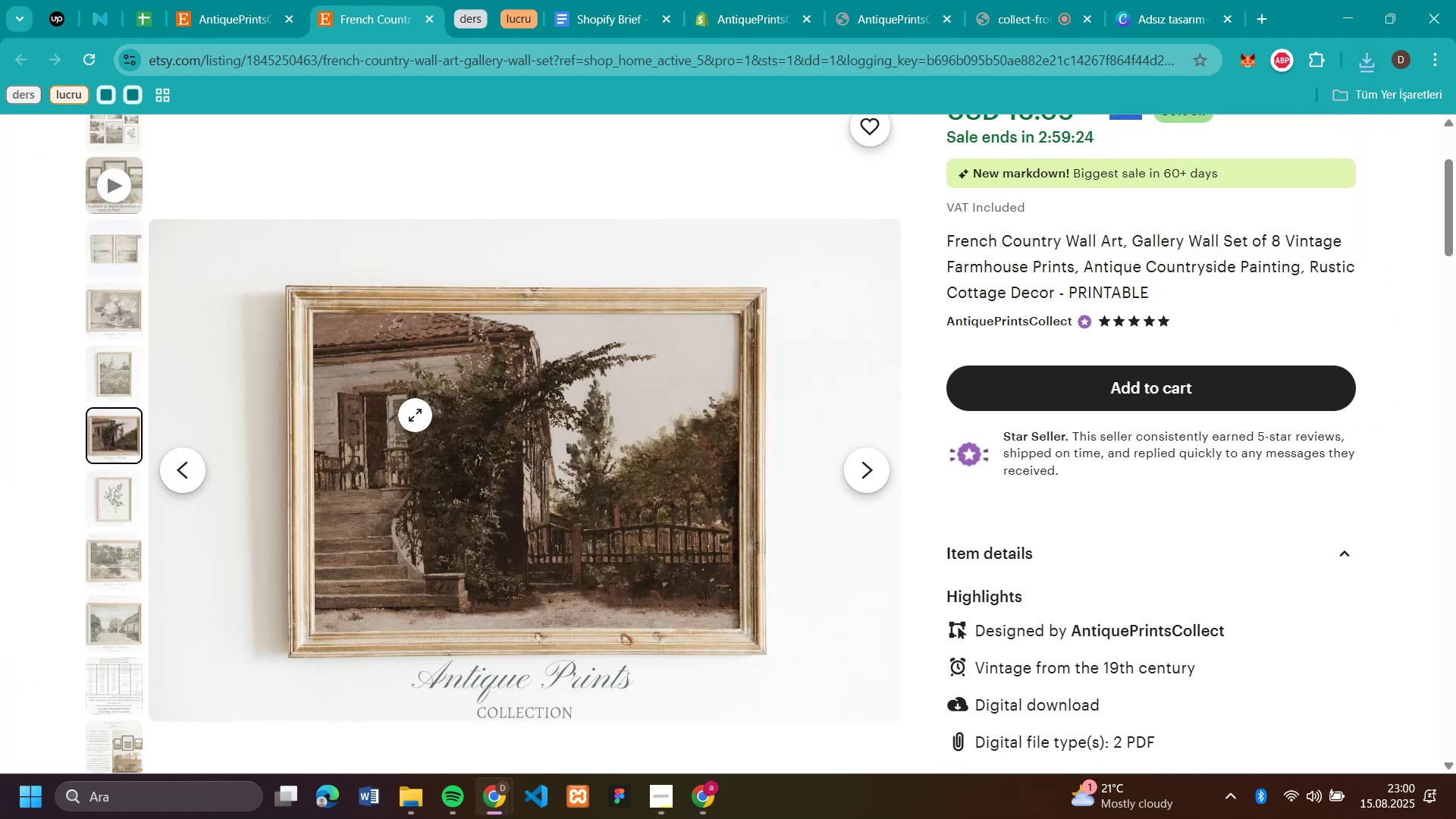 
left_click([473, 460])
 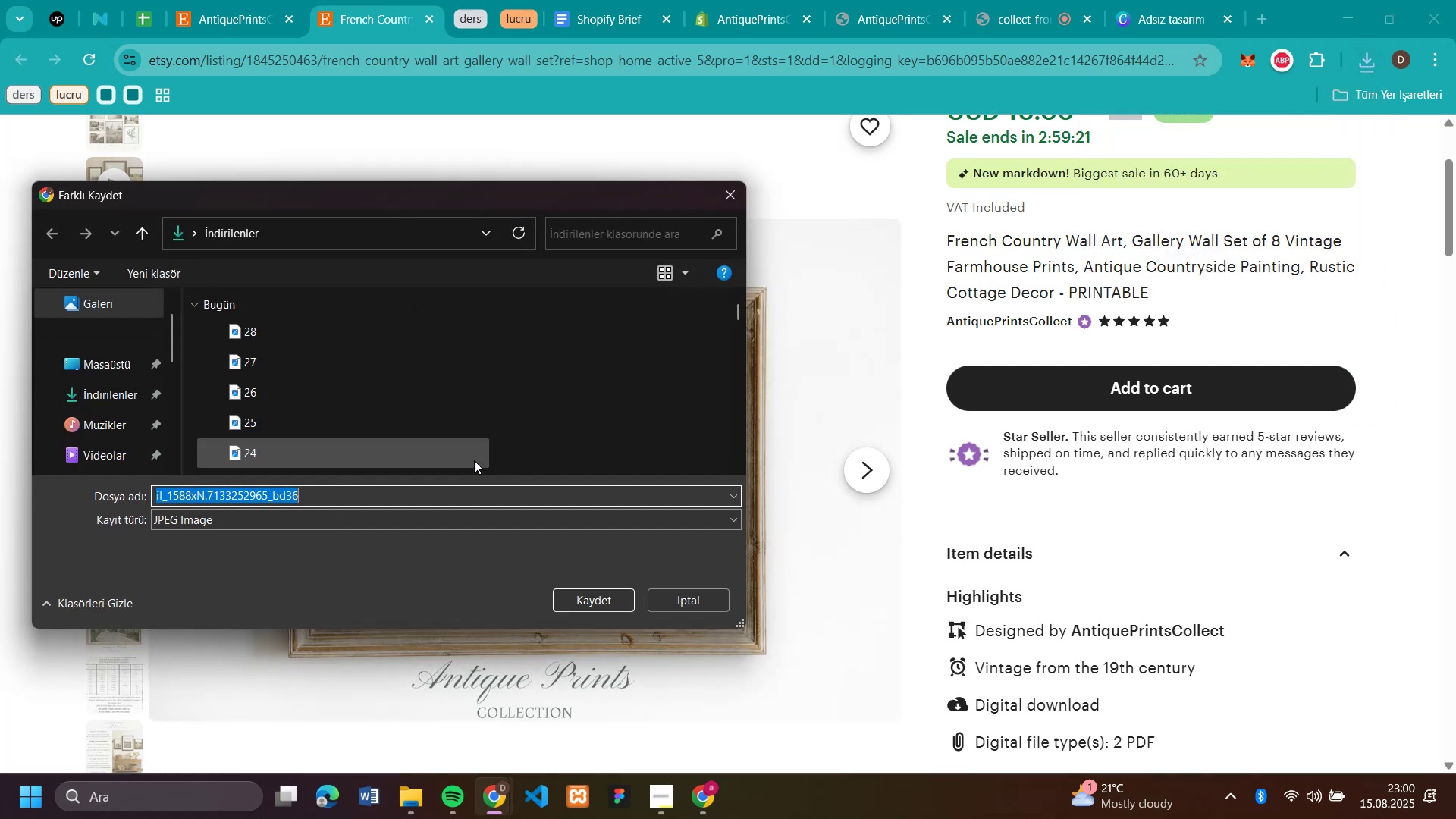 
type(35)
 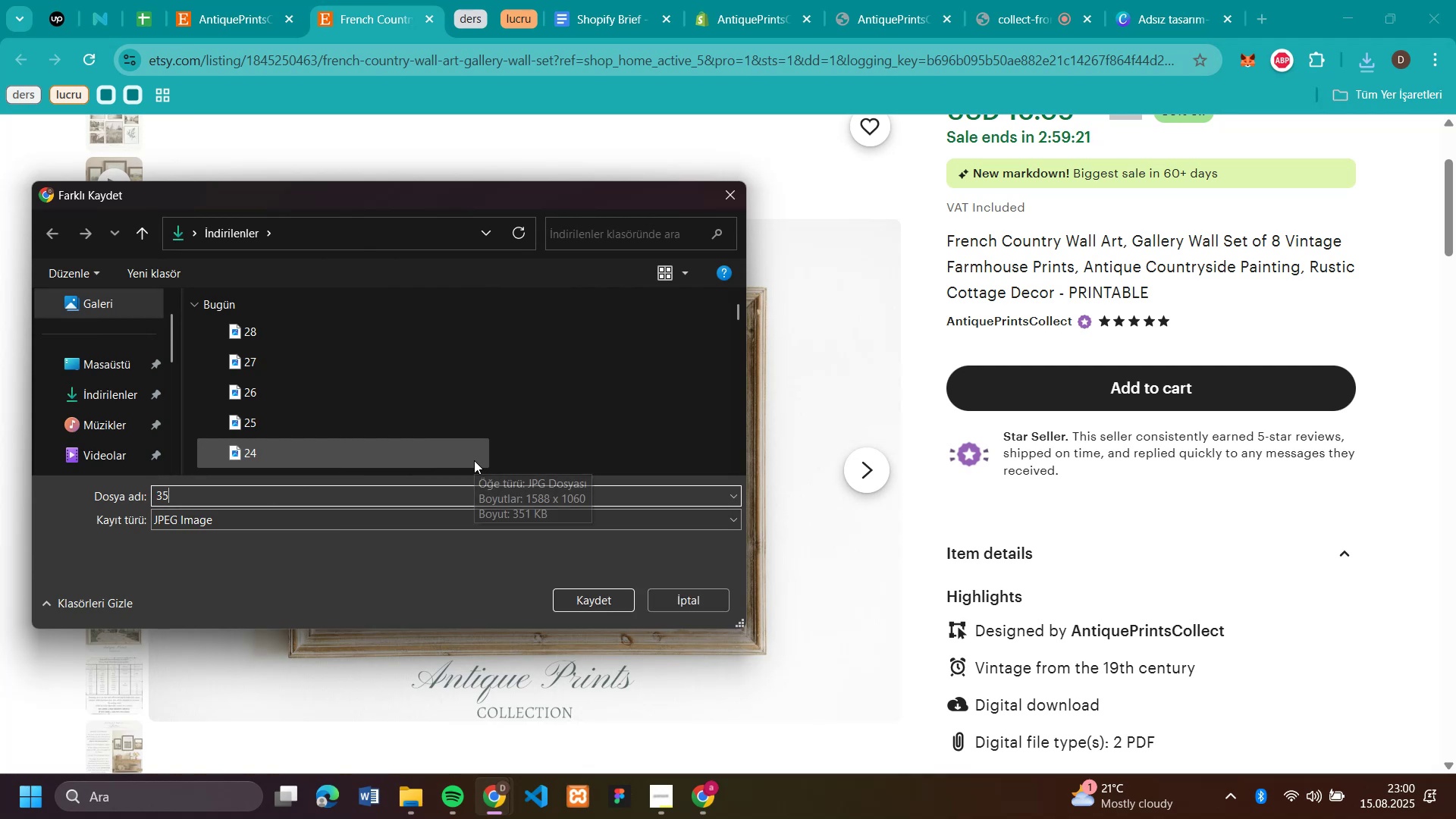 
key(Enter)
 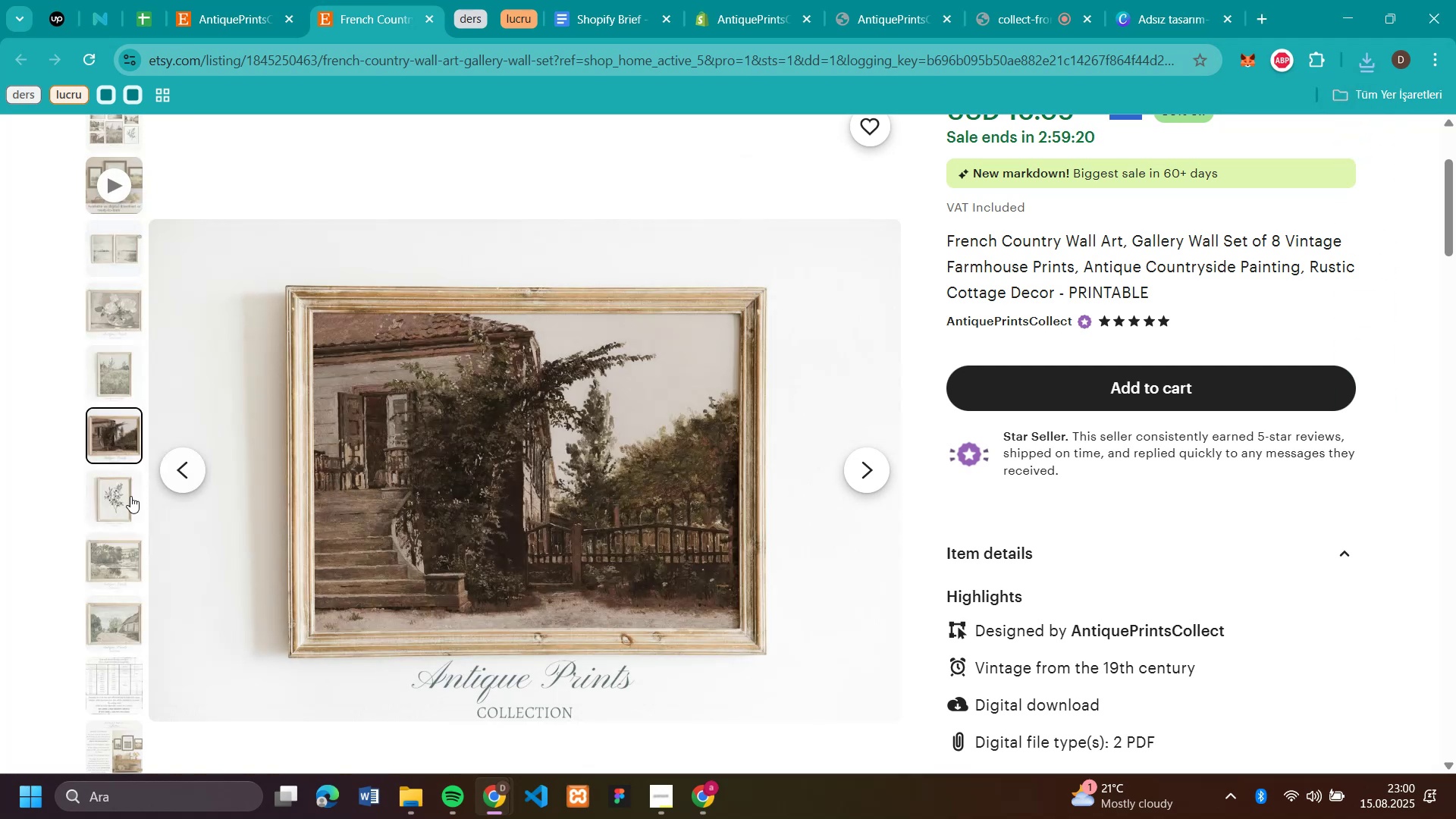 
left_click([130, 495])
 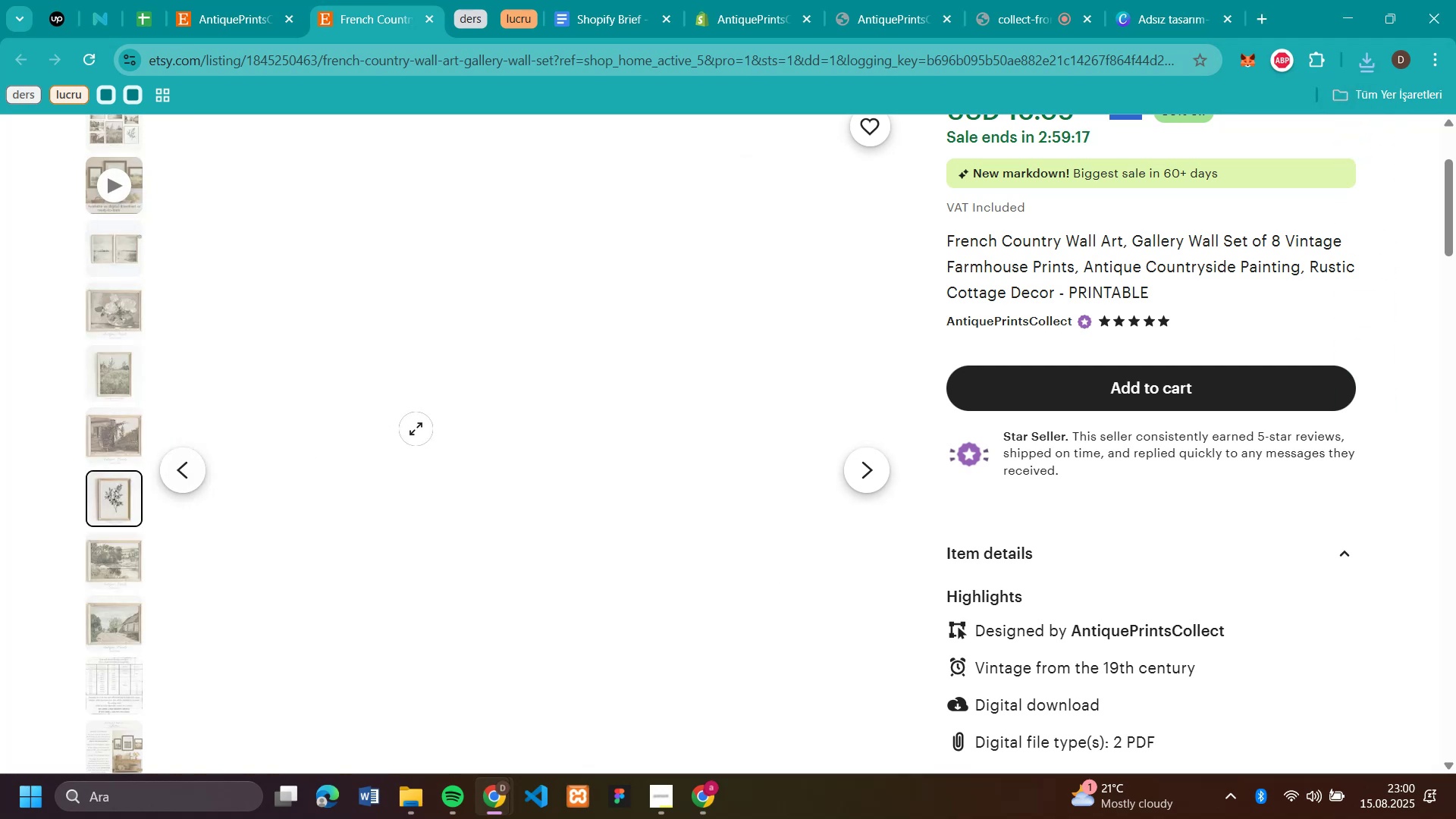 
right_click([416, 428])
 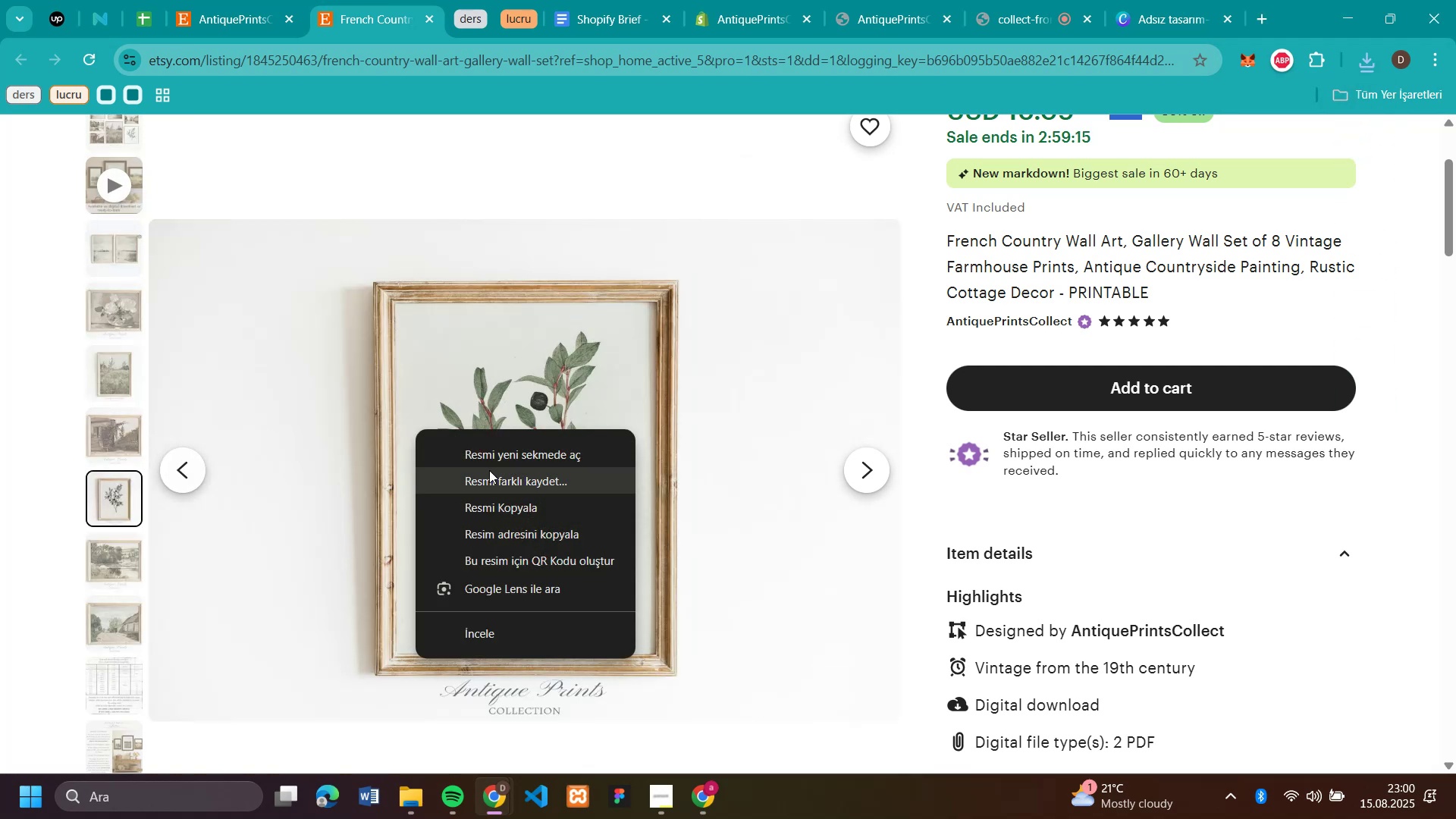 
left_click([490, 471])
 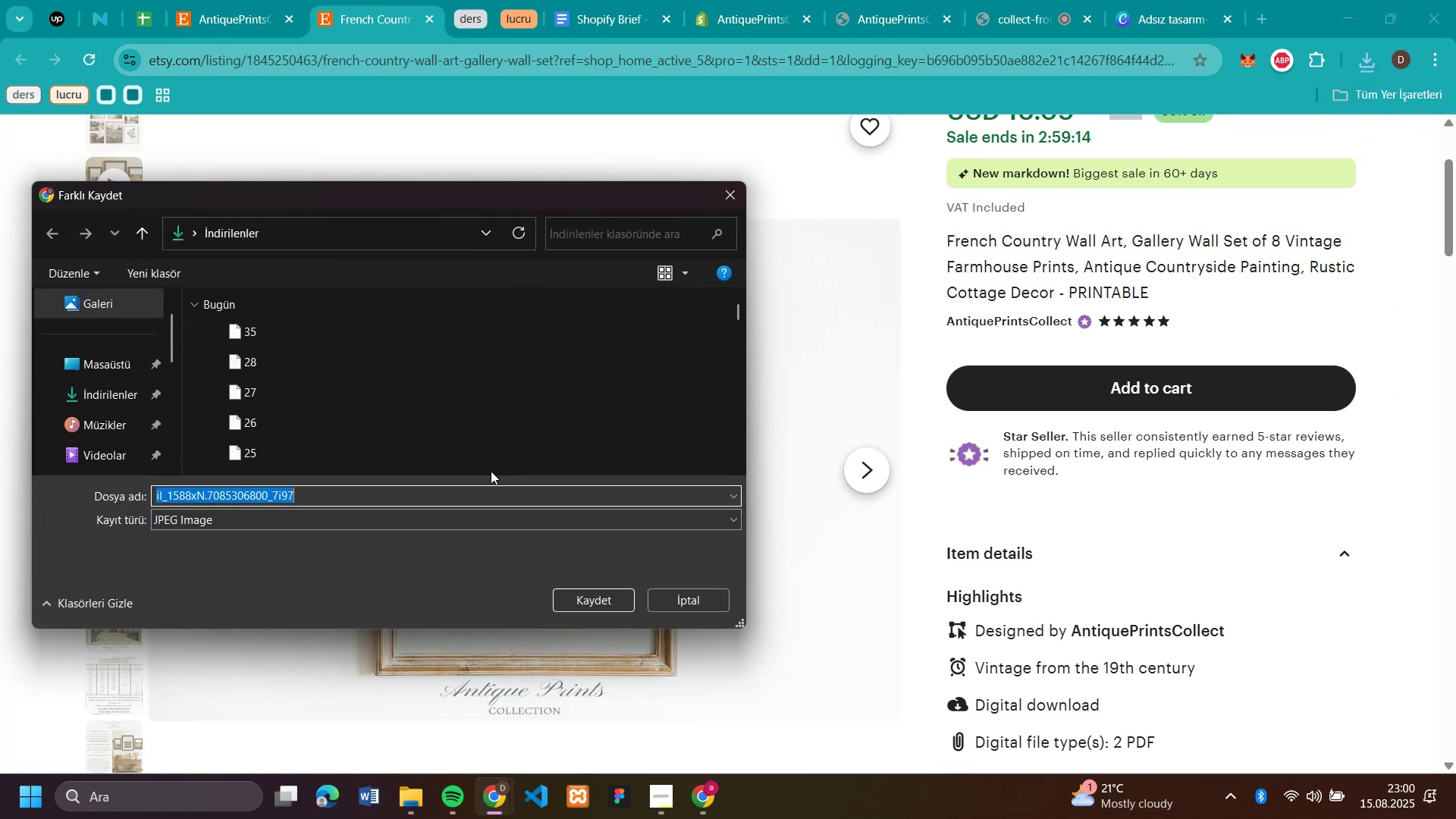 
type(36)
 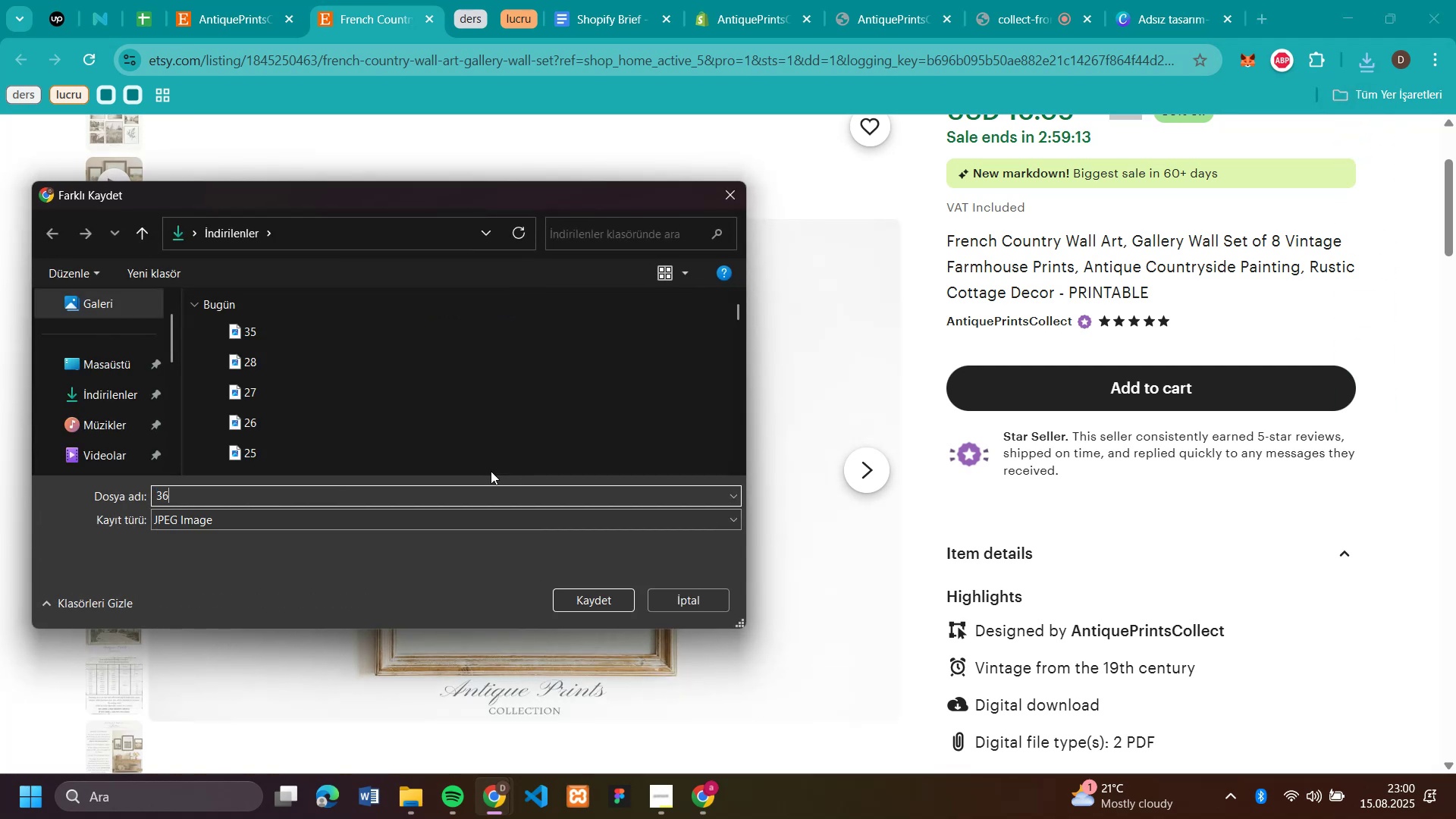 
key(Enter)
 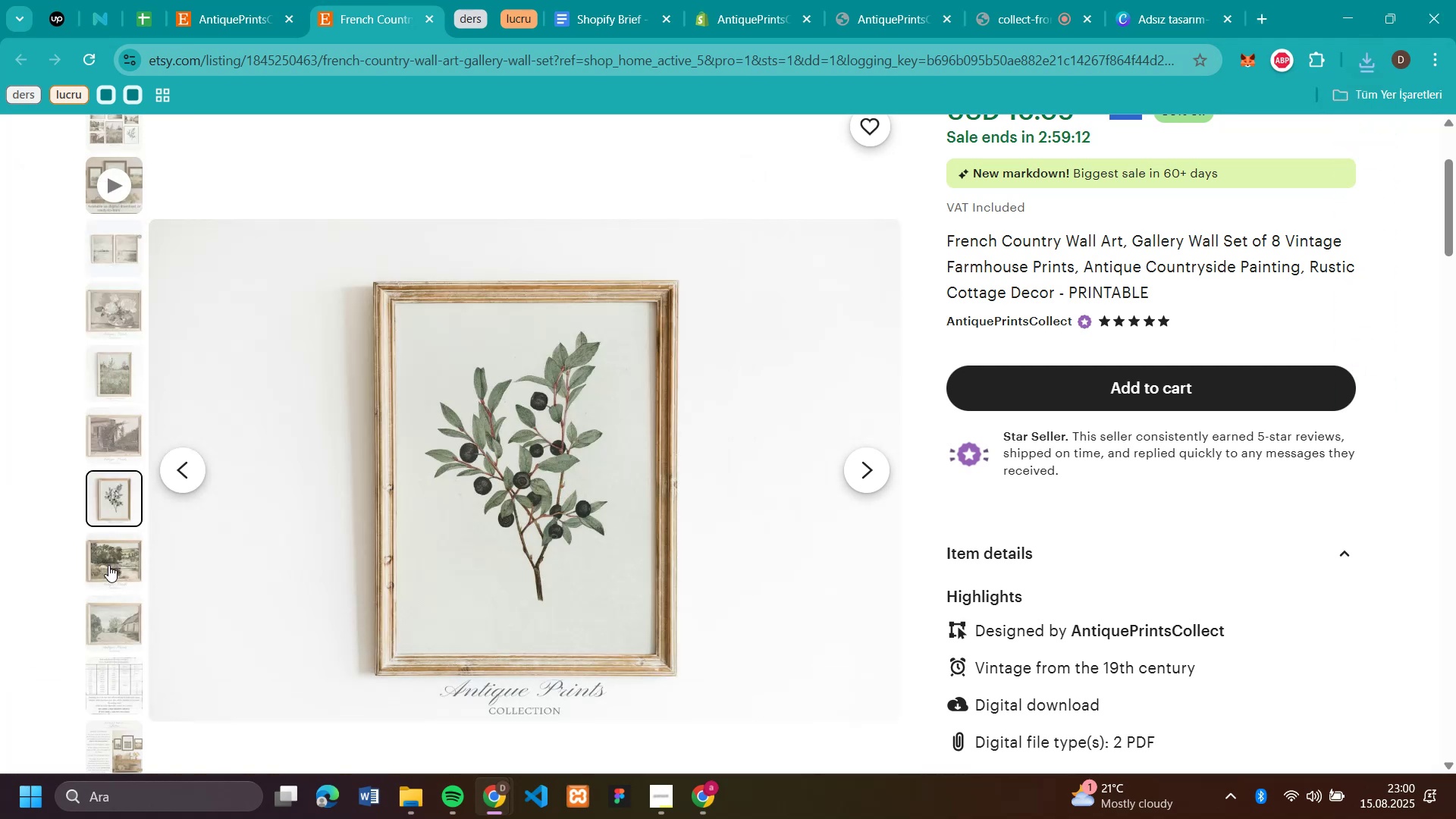 
left_click([108, 565])
 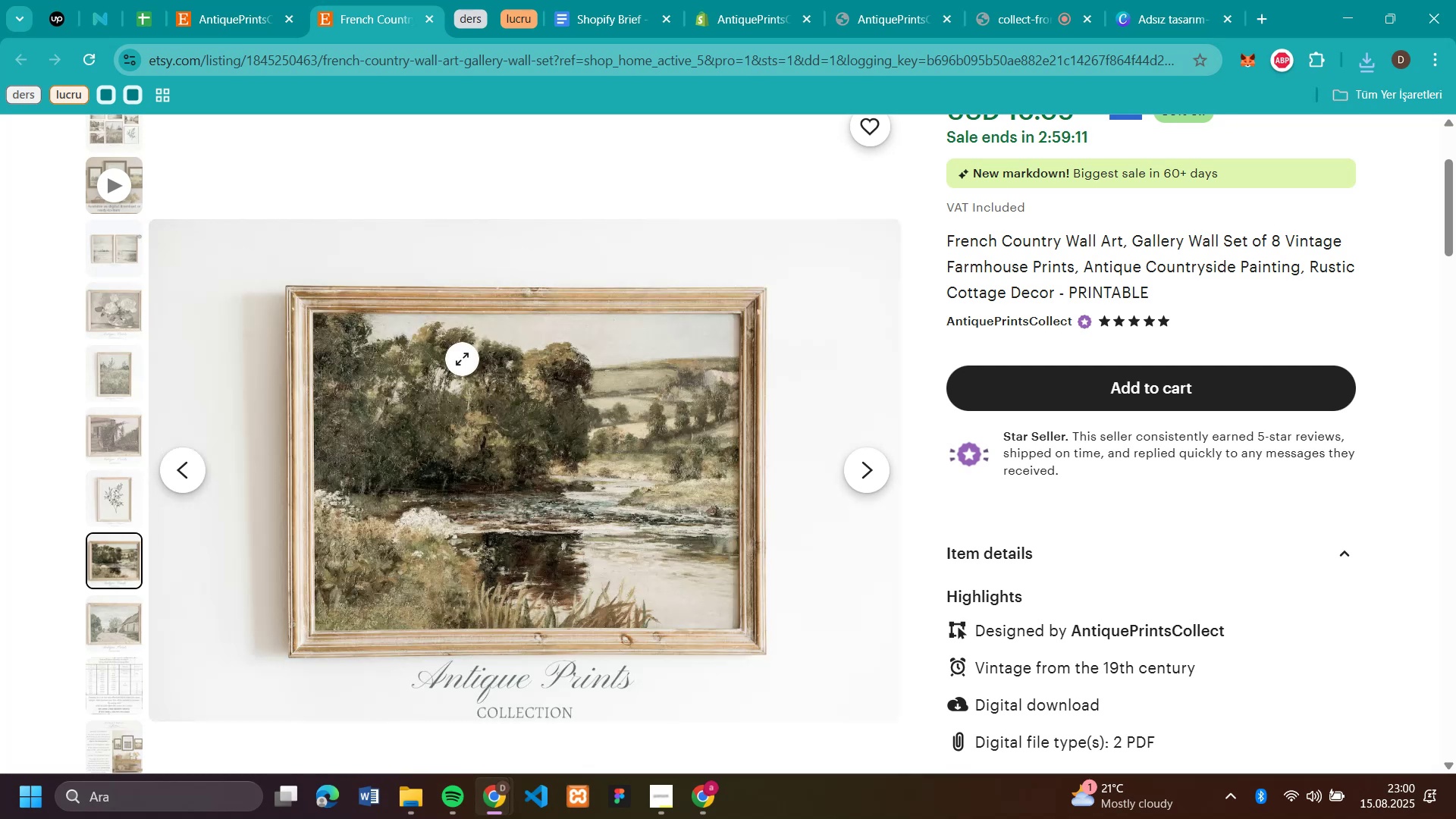 
right_click([462, 359])
 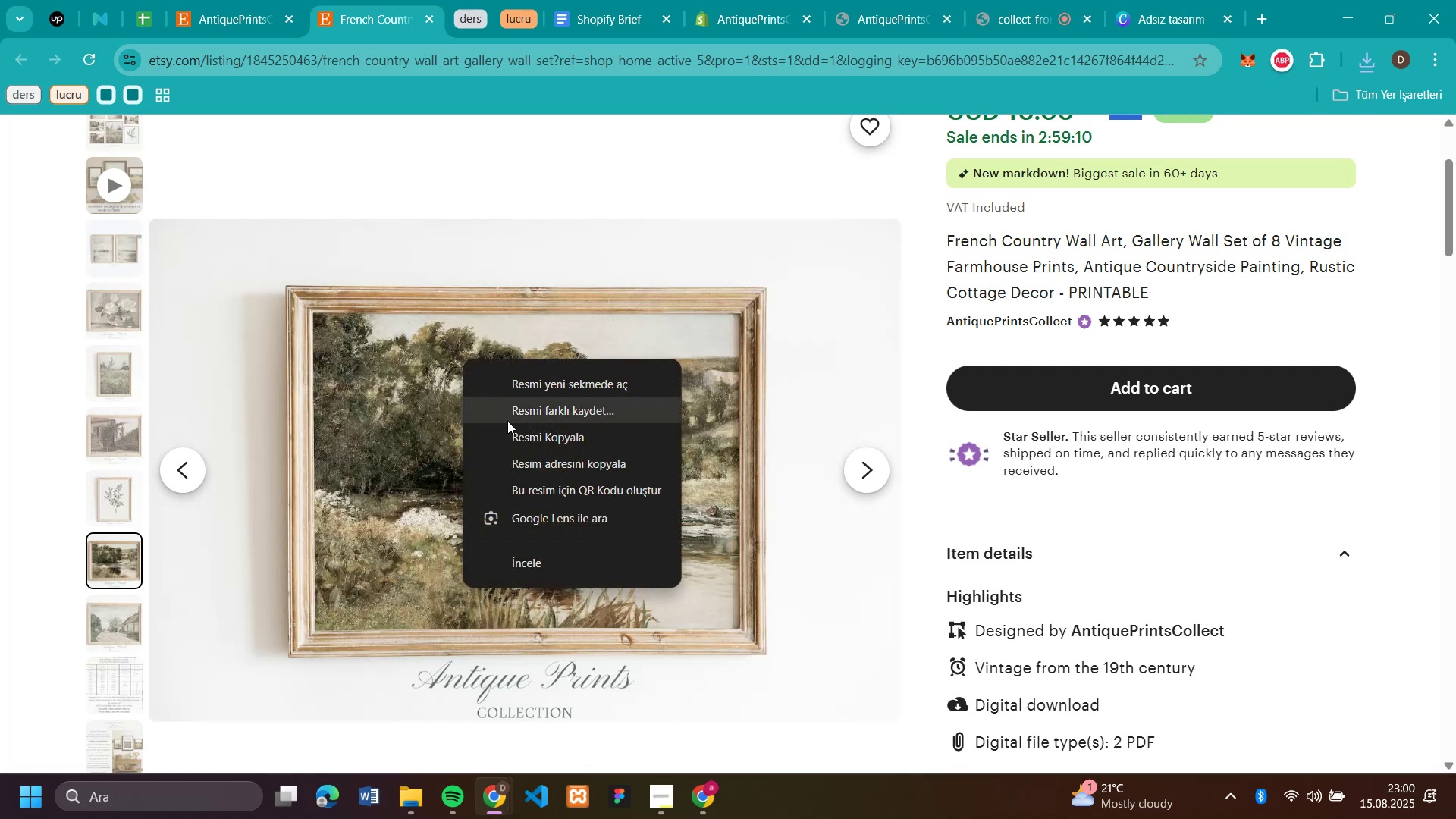 
left_click([507, 421])
 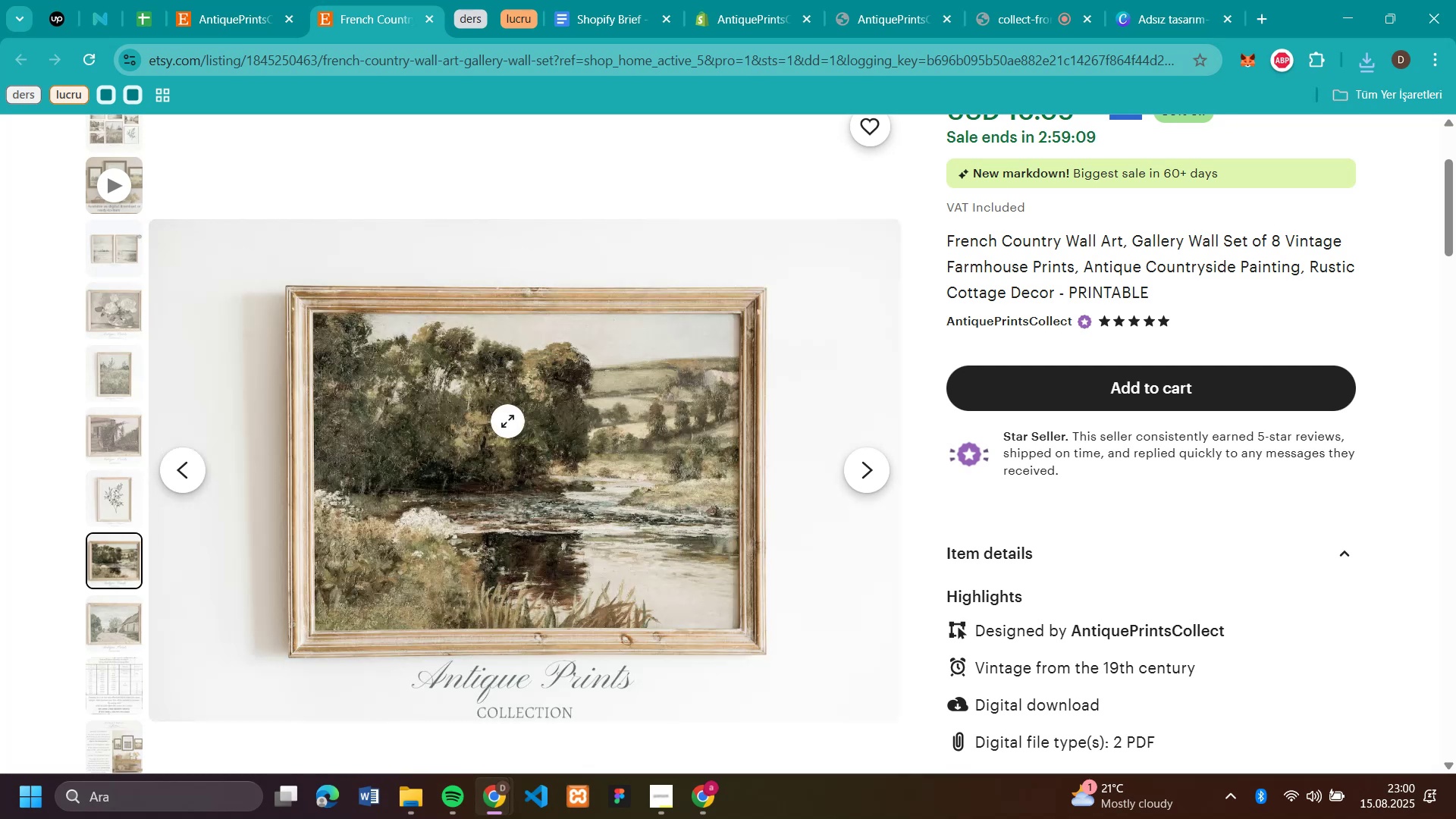 
type(37)
key(Backspace)
type(37)
 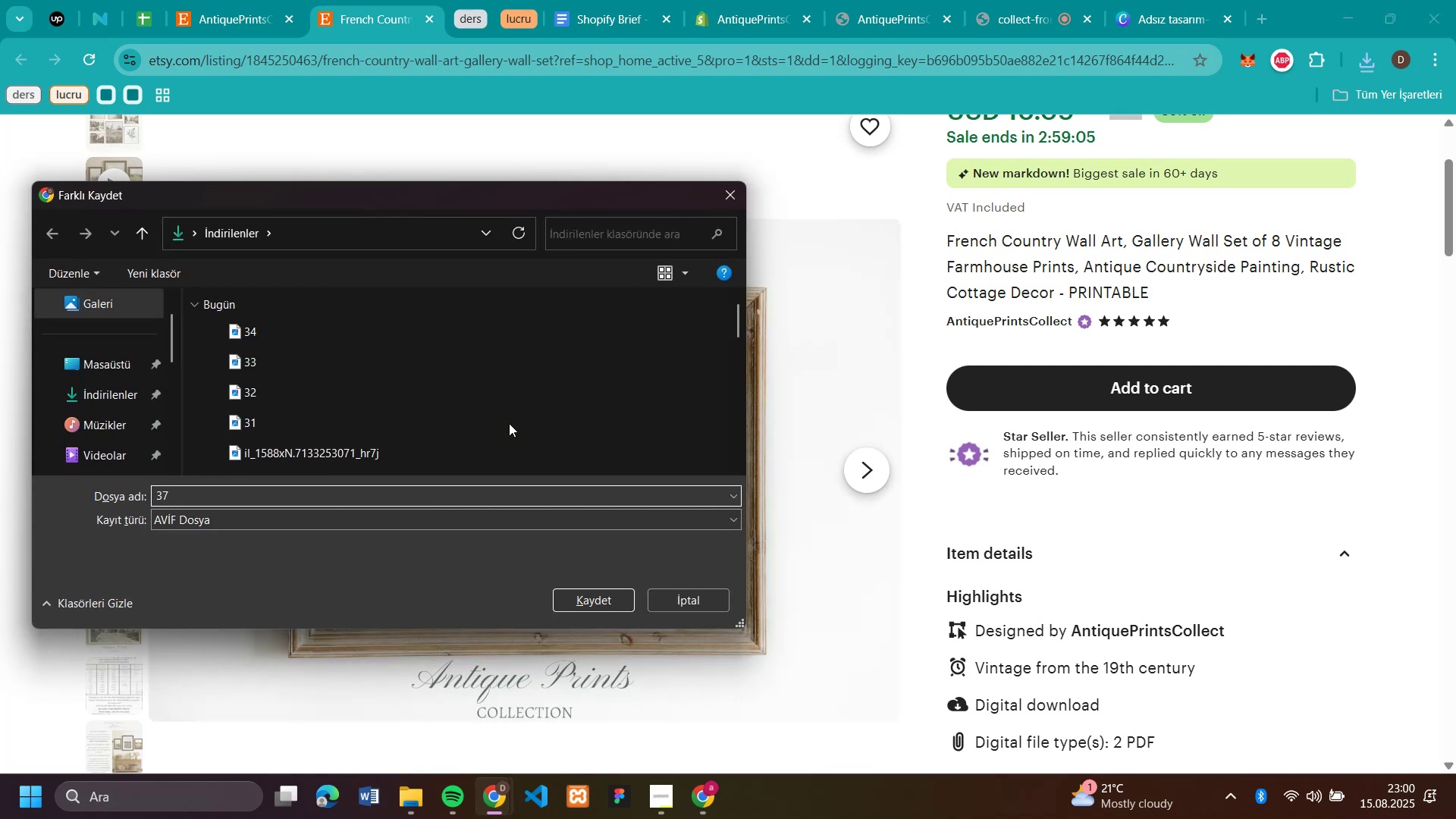 
key(Enter)
 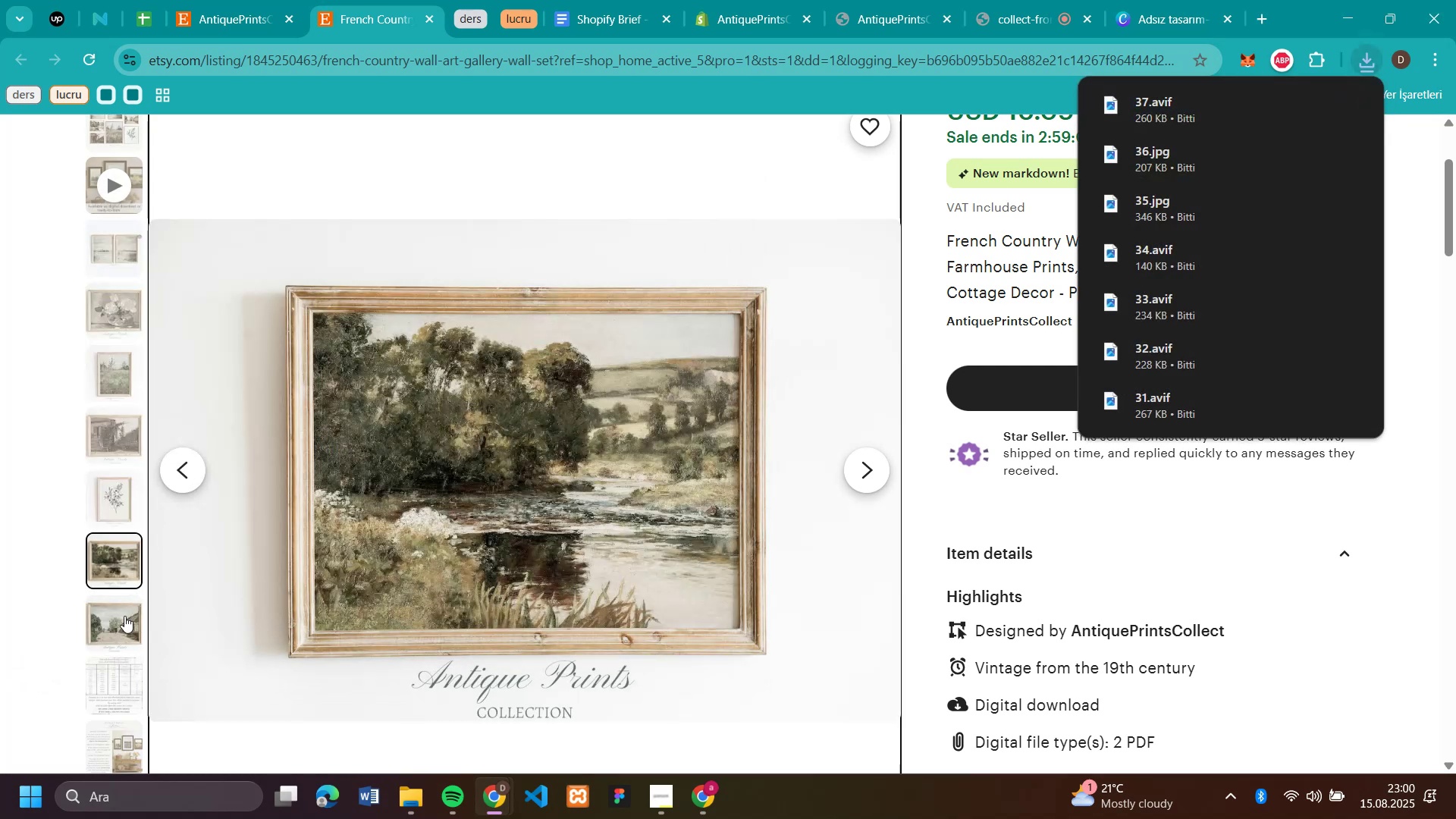 
left_click([119, 616])
 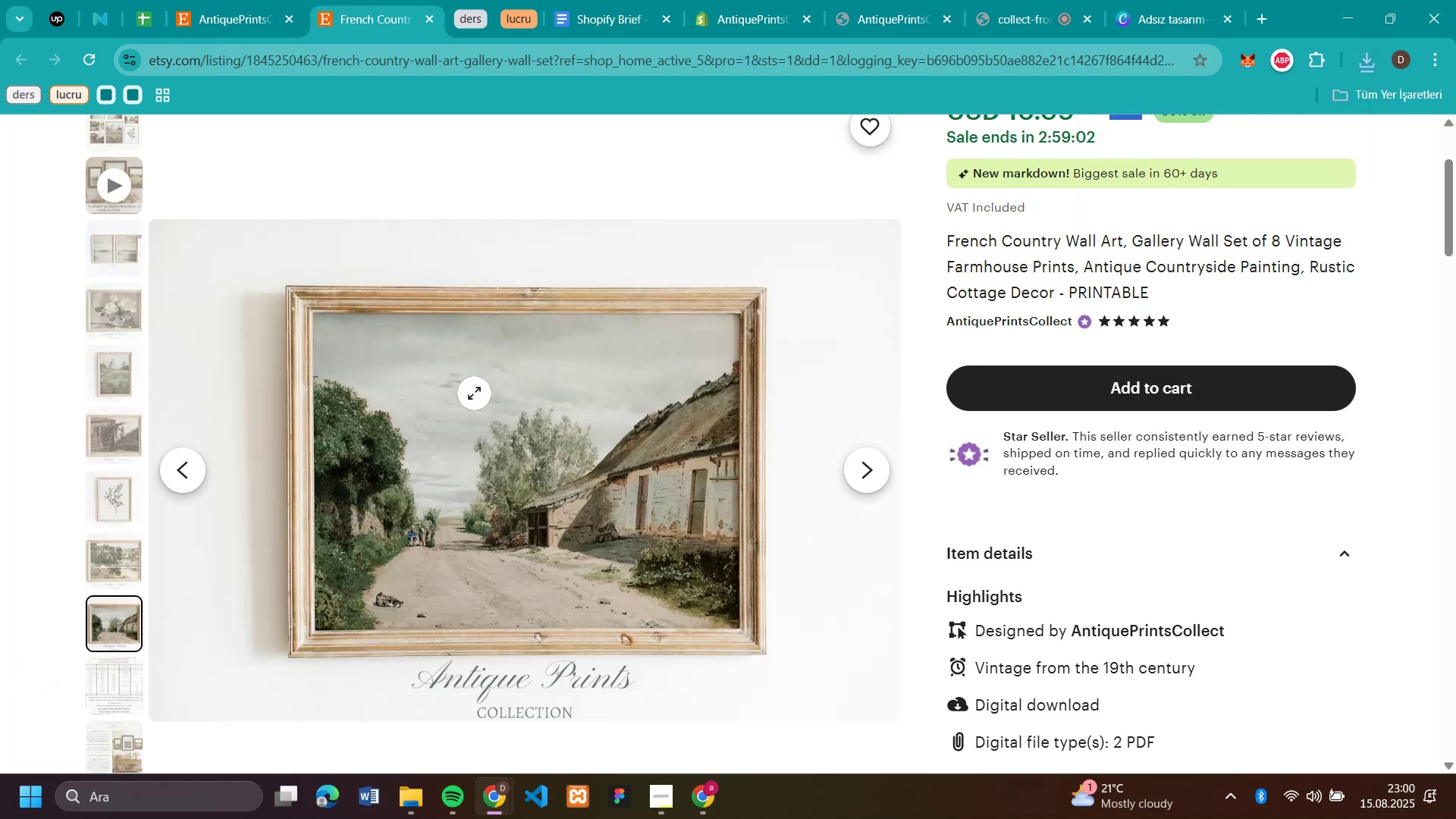 
right_click([474, 392])
 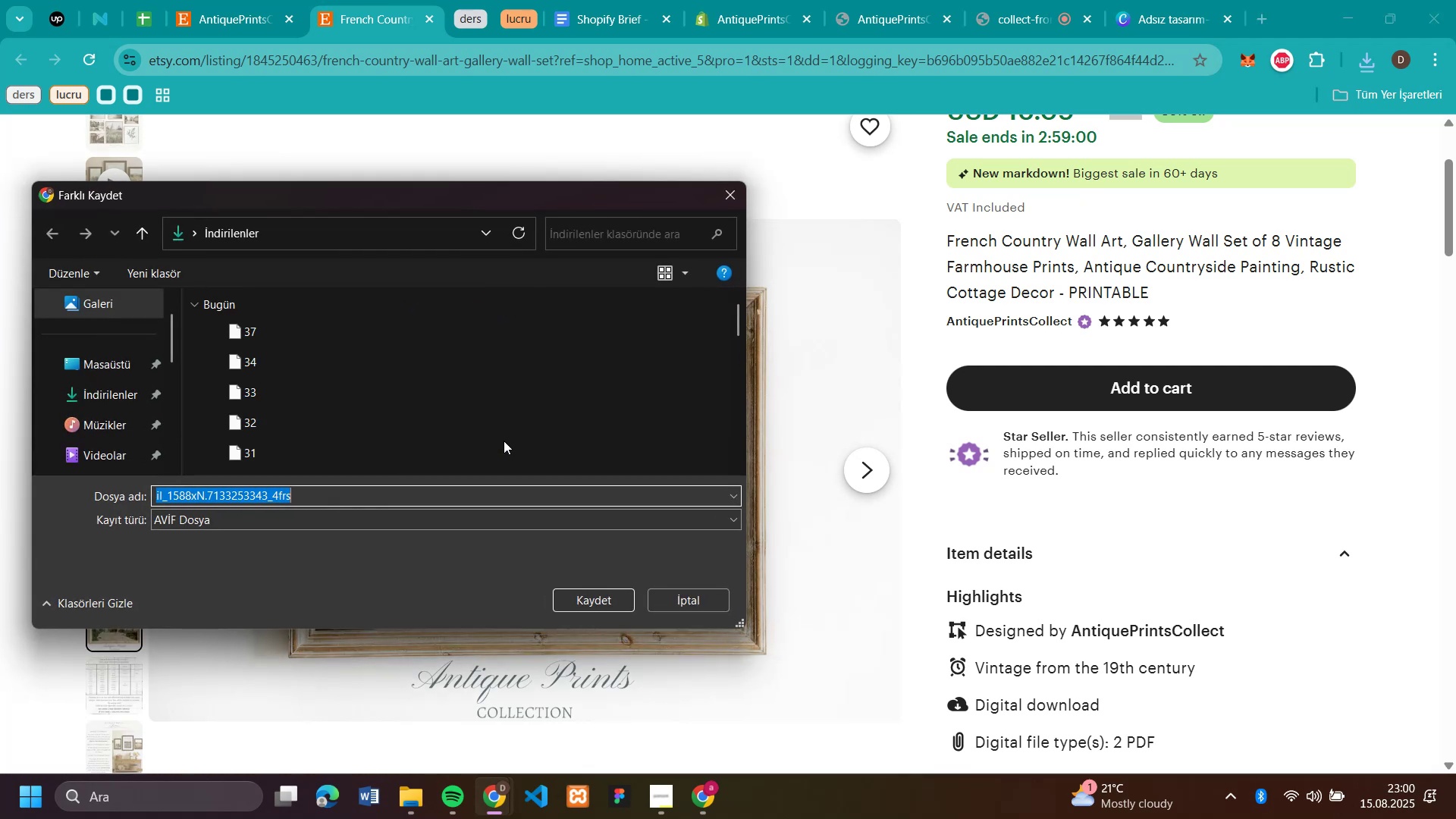 
type(38)
 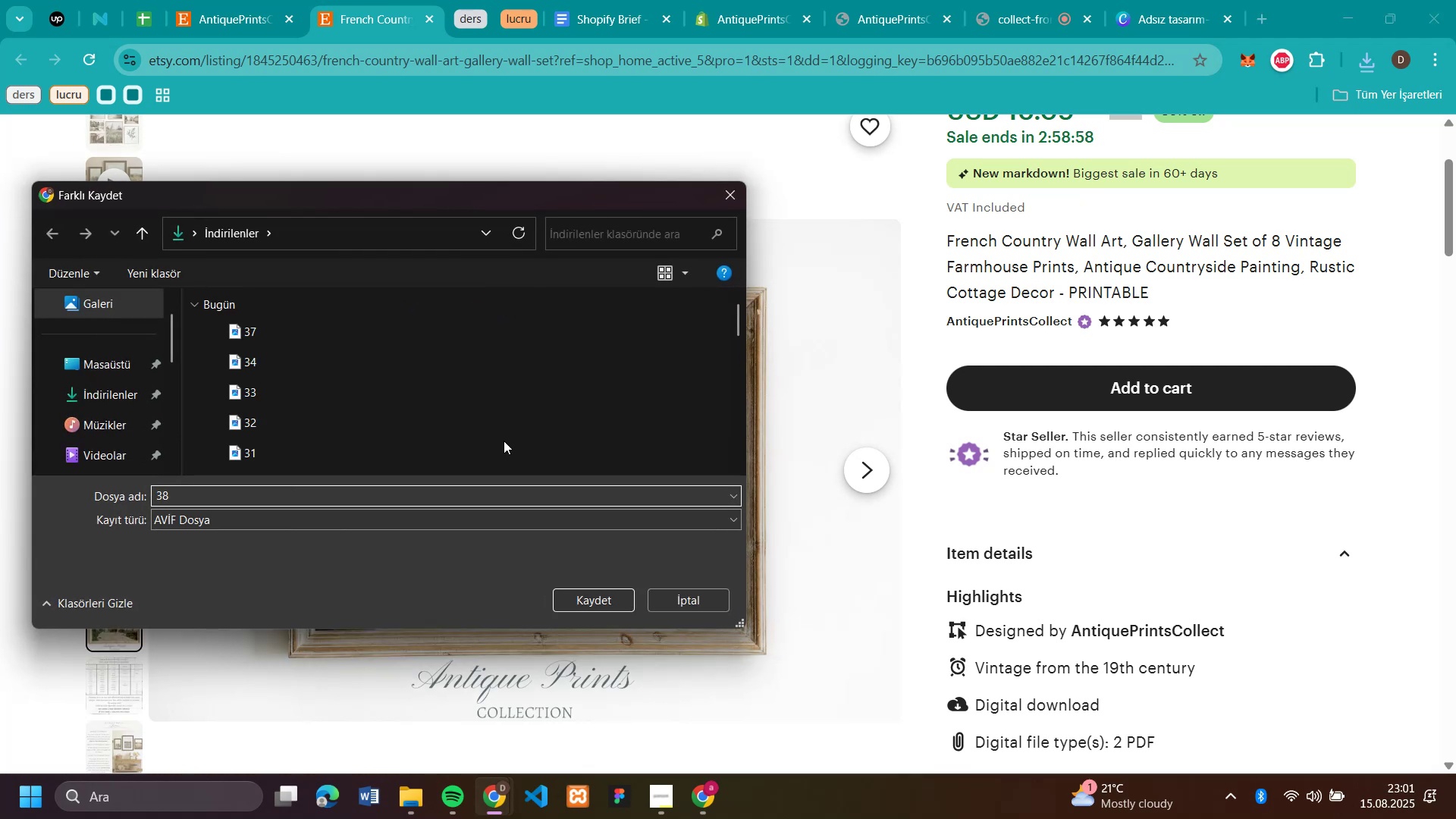 
key(Enter)
 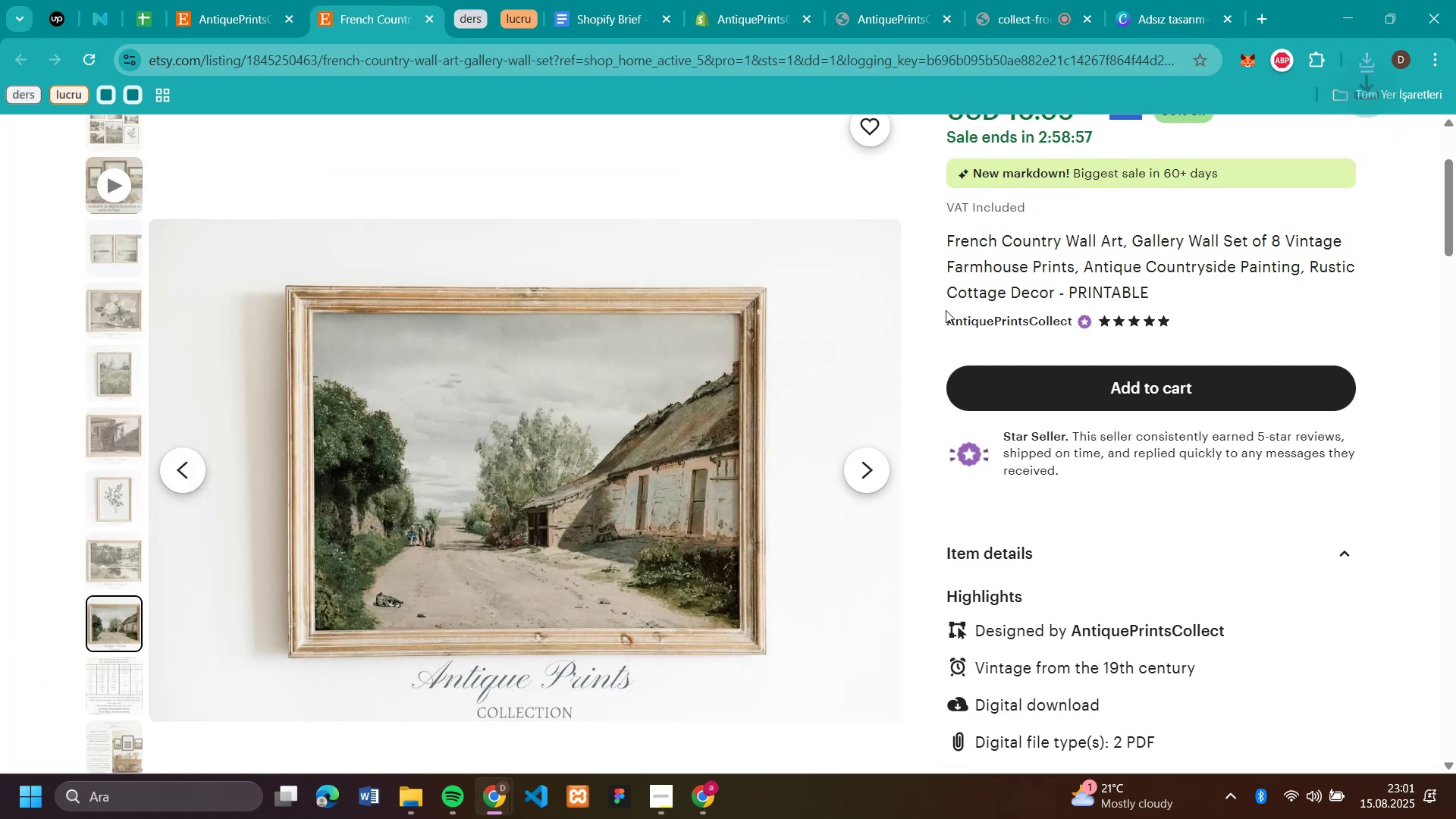 
scroll: coordinate [995, 225], scroll_direction: up, amount: 1.0
 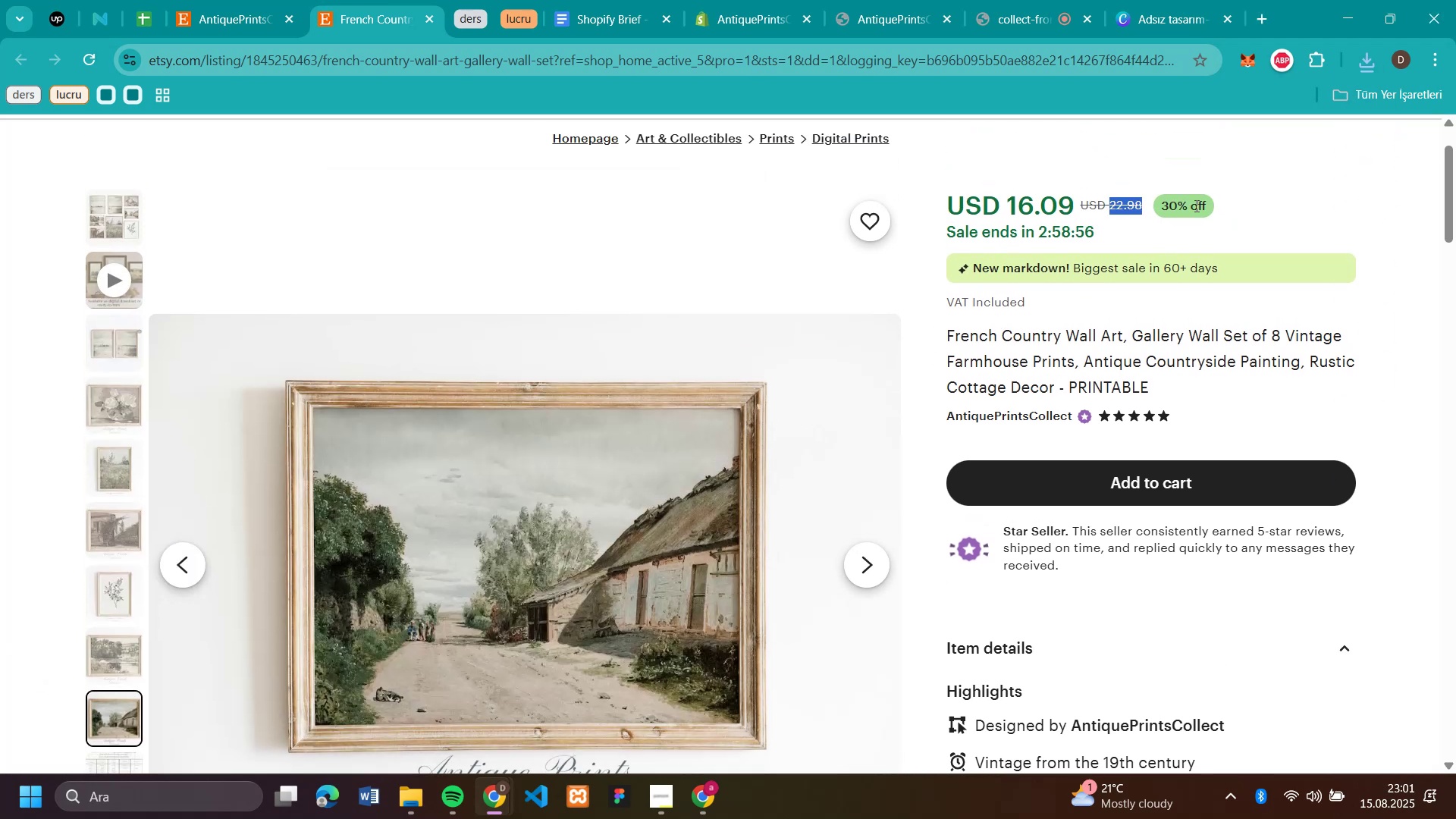 
scroll: coordinate [1187, 418], scroll_direction: down, amount: 6.0
 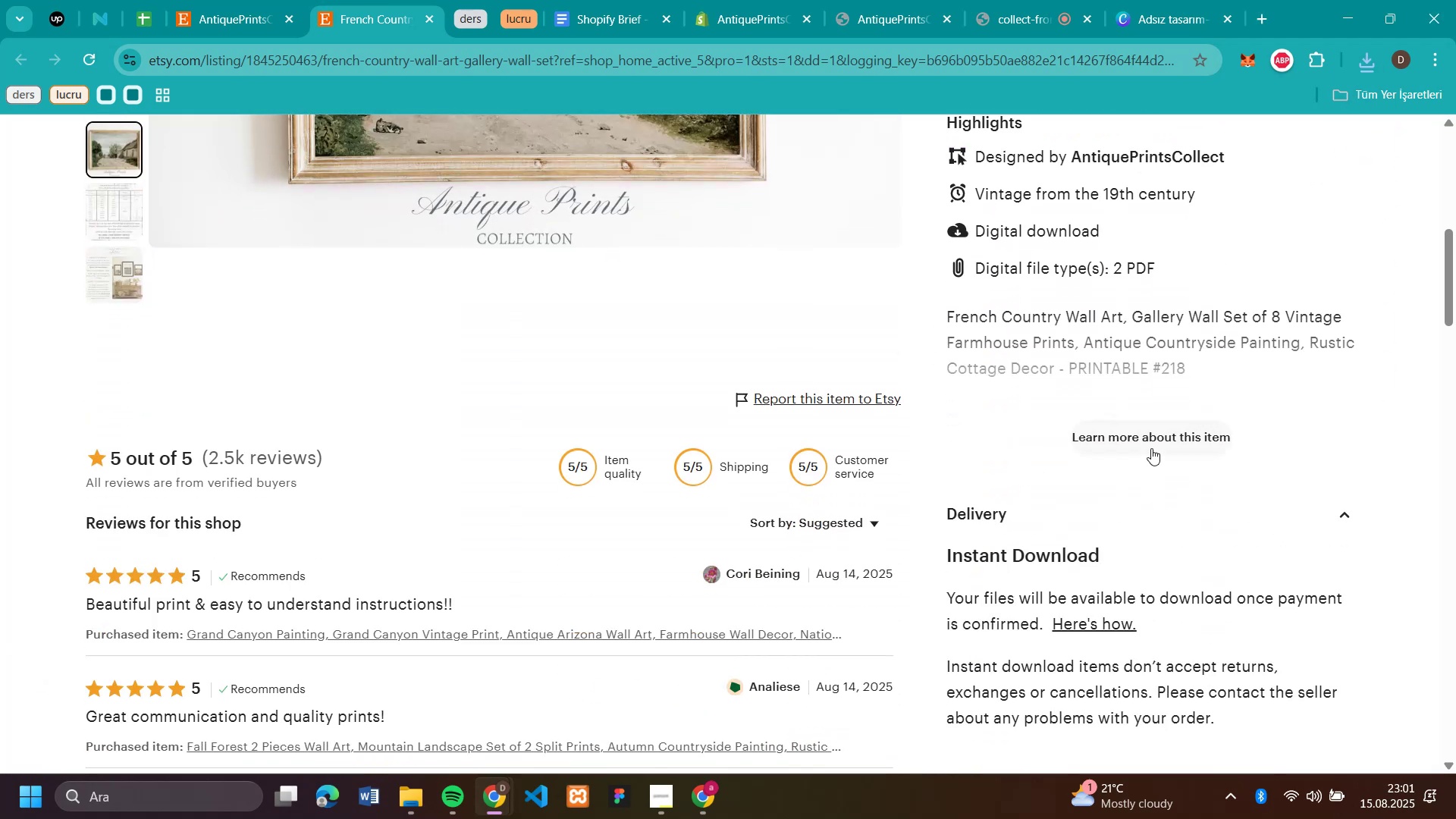 
left_click([1147, 437])
 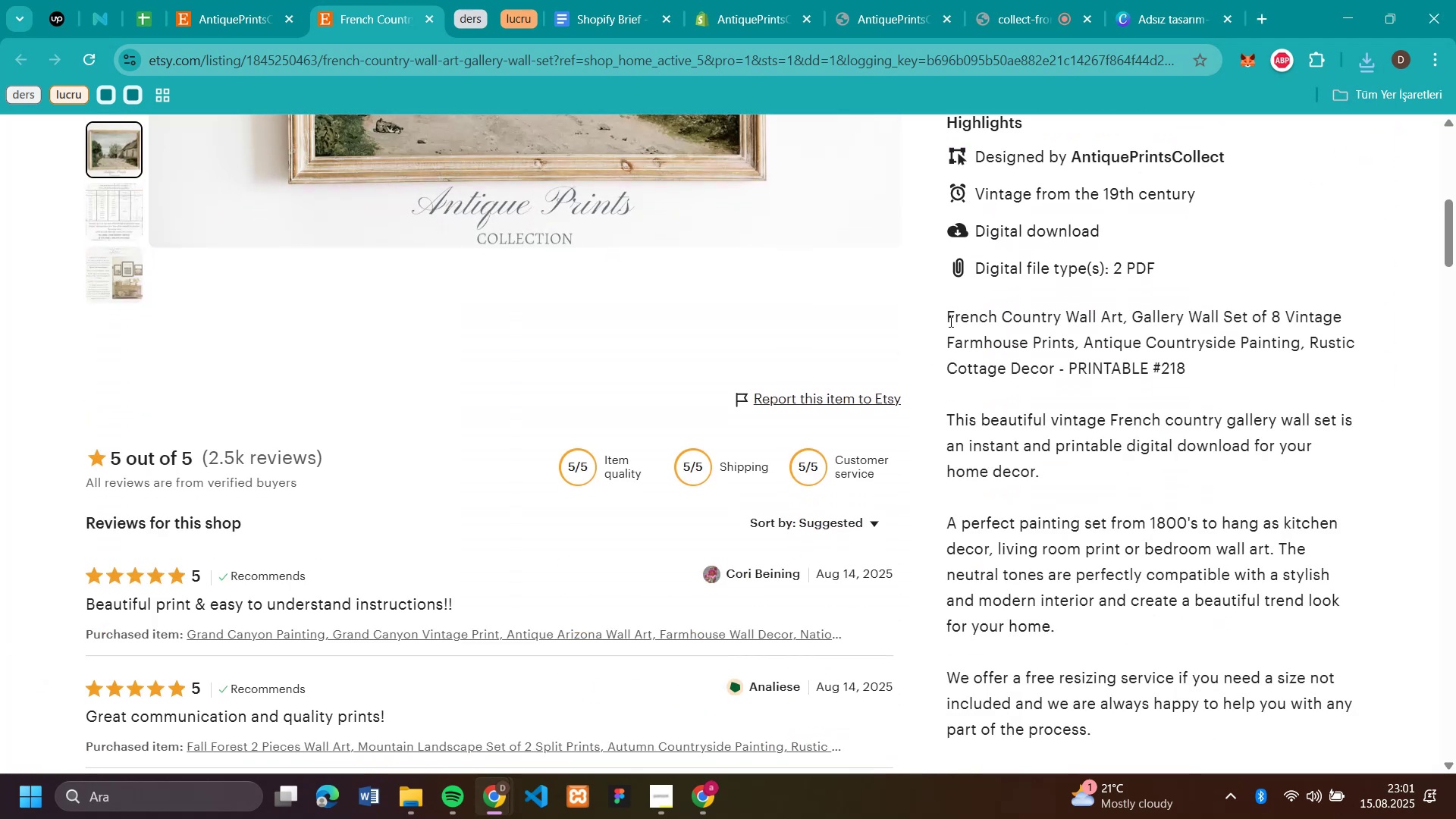 
left_click_drag(start_coordinate=[949, 319], to_coordinate=[1291, 714])
 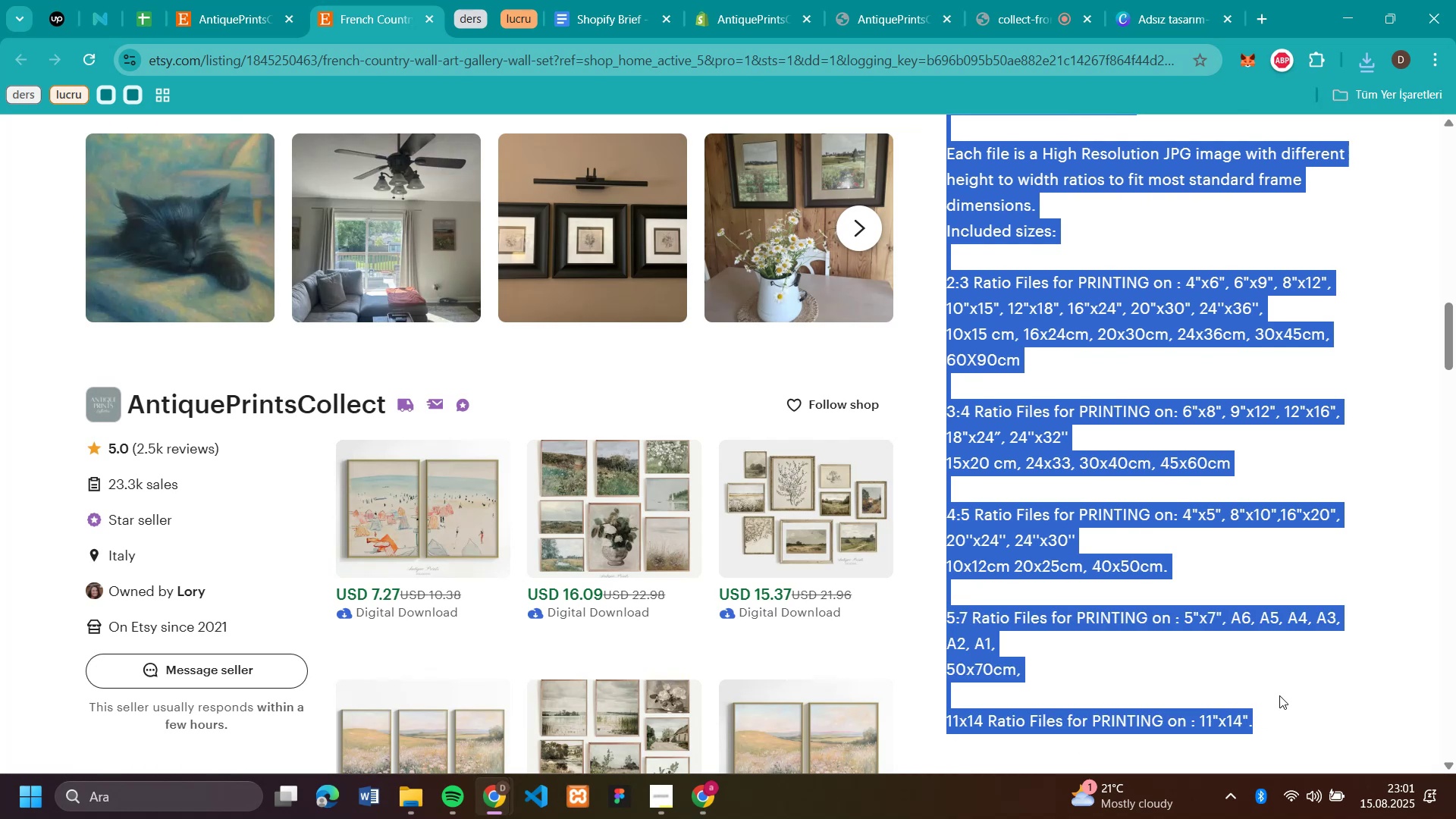 
key(Control+C)
 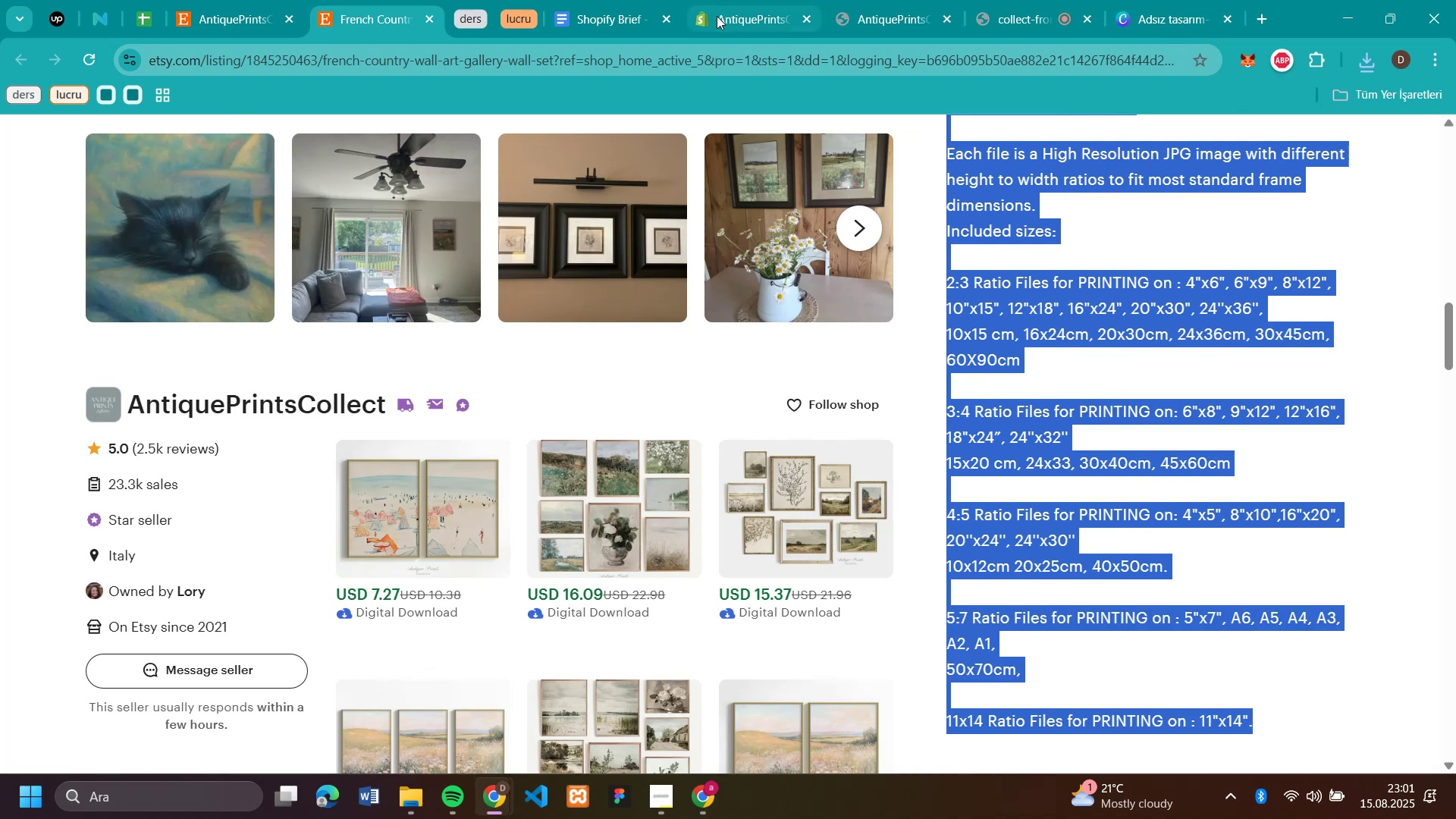 
left_click([733, 21])
 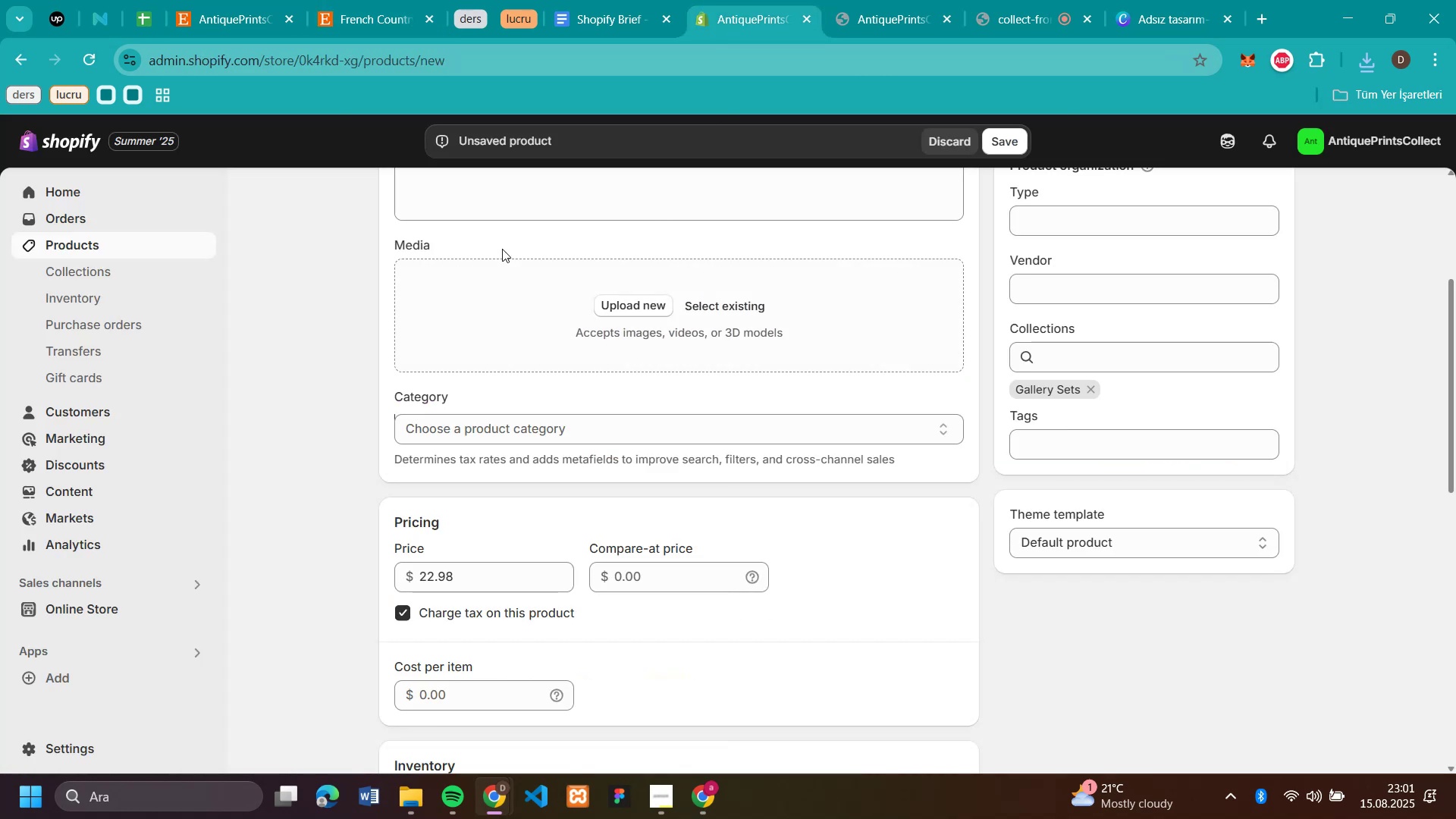 
left_click([479, 192])
 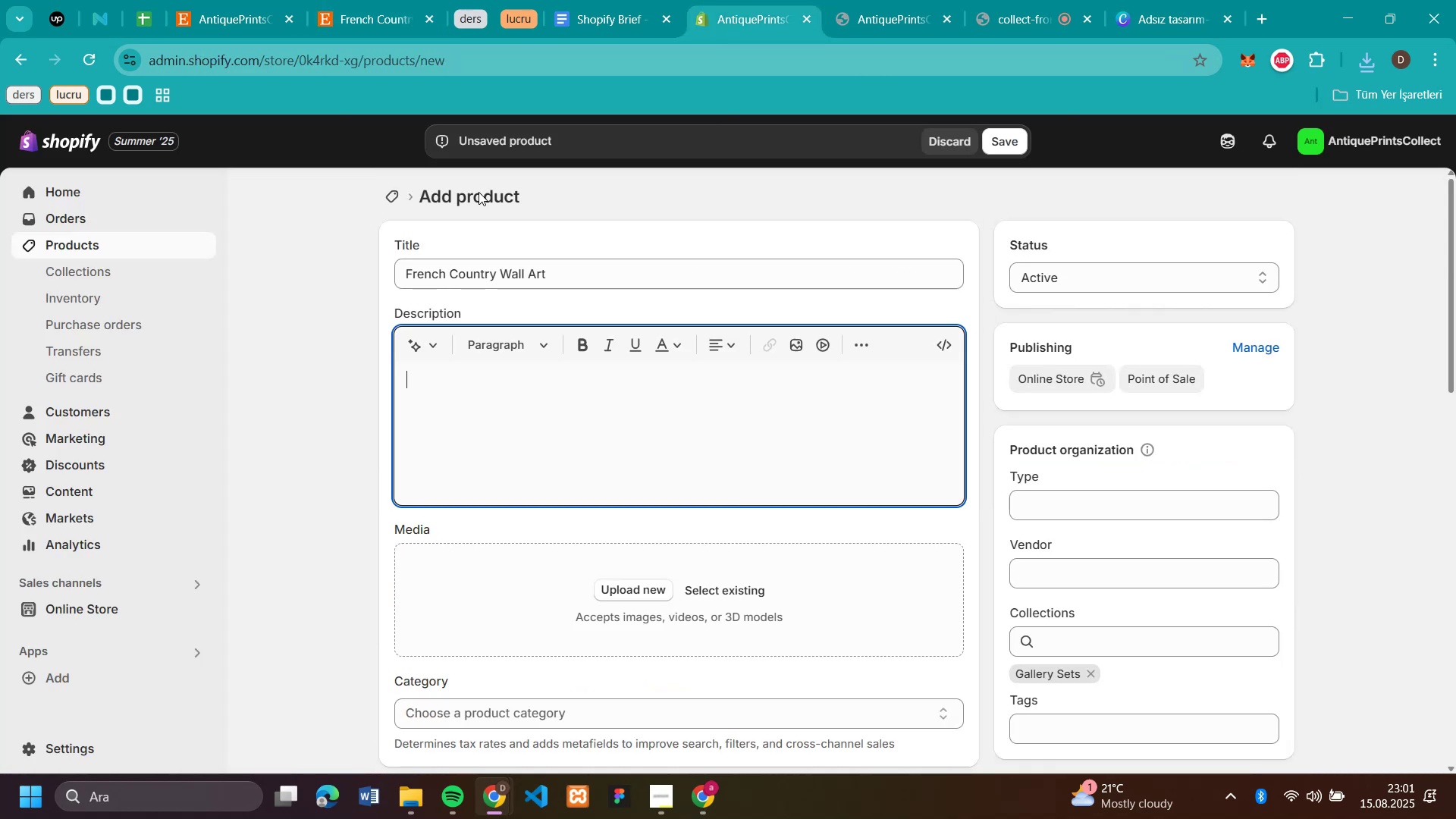 
key(Control+V)
 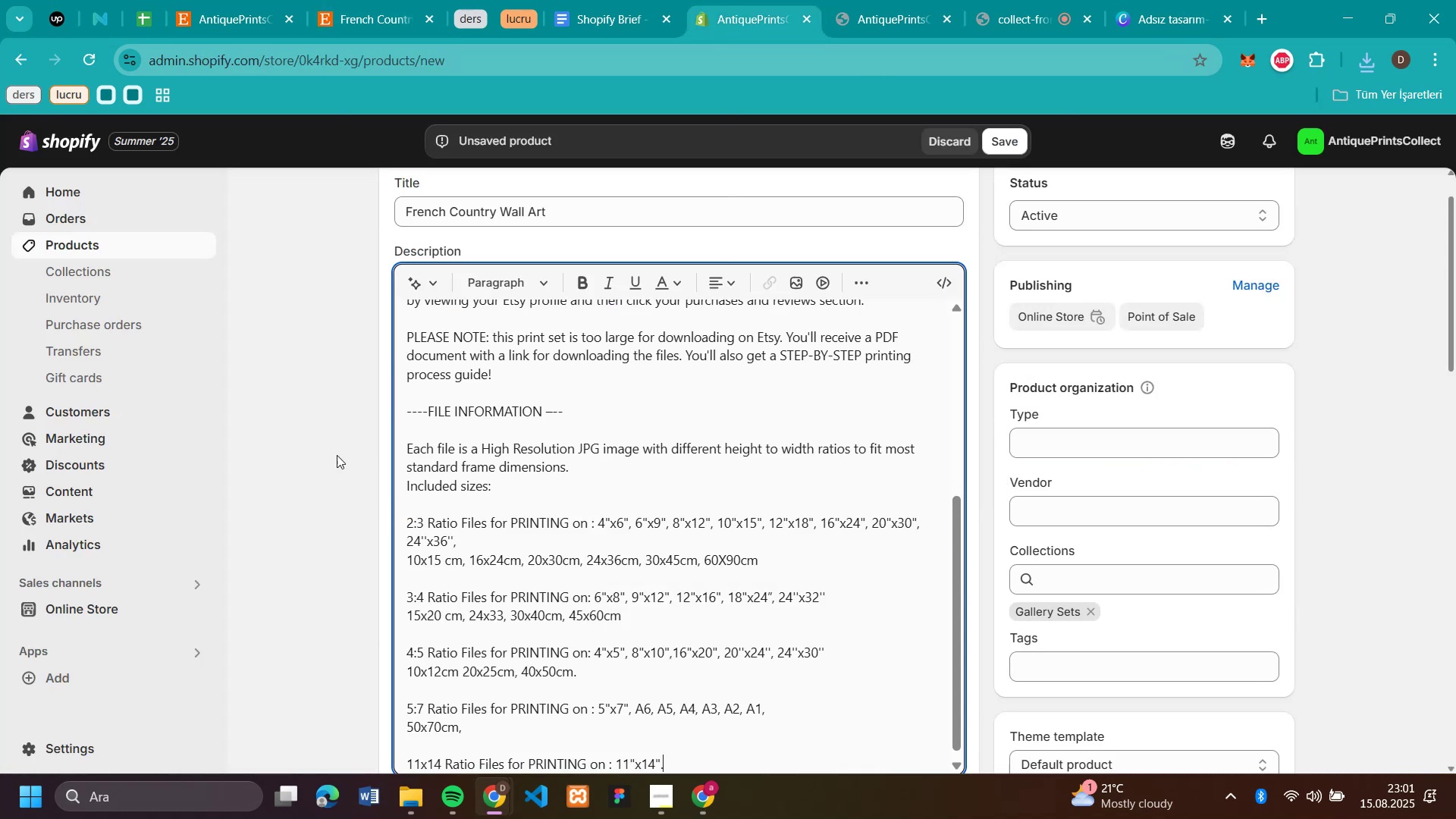 
left_click([318, 457])
 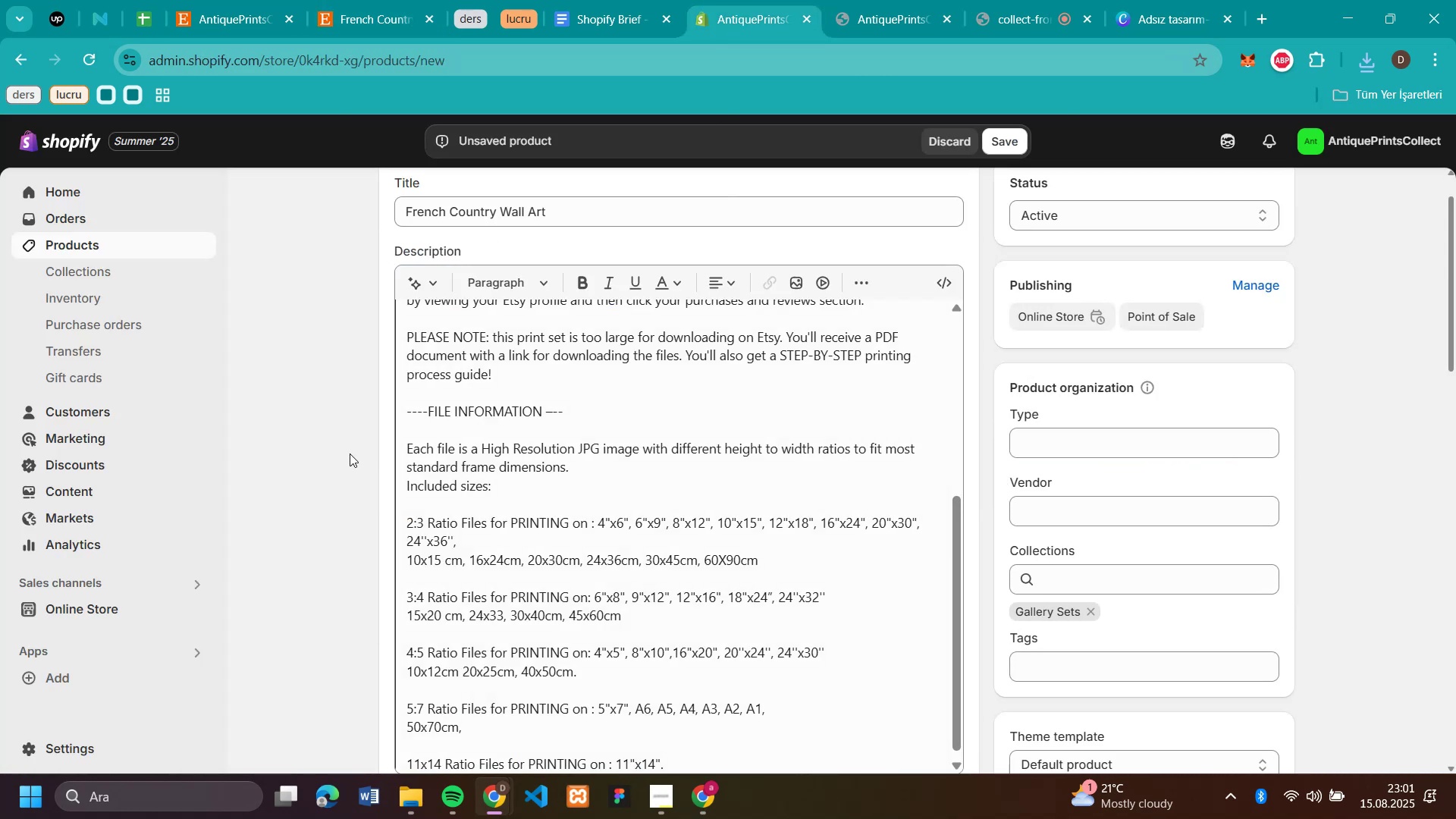 
scroll: coordinate [562, 386], scroll_direction: down, amount: 20.0
 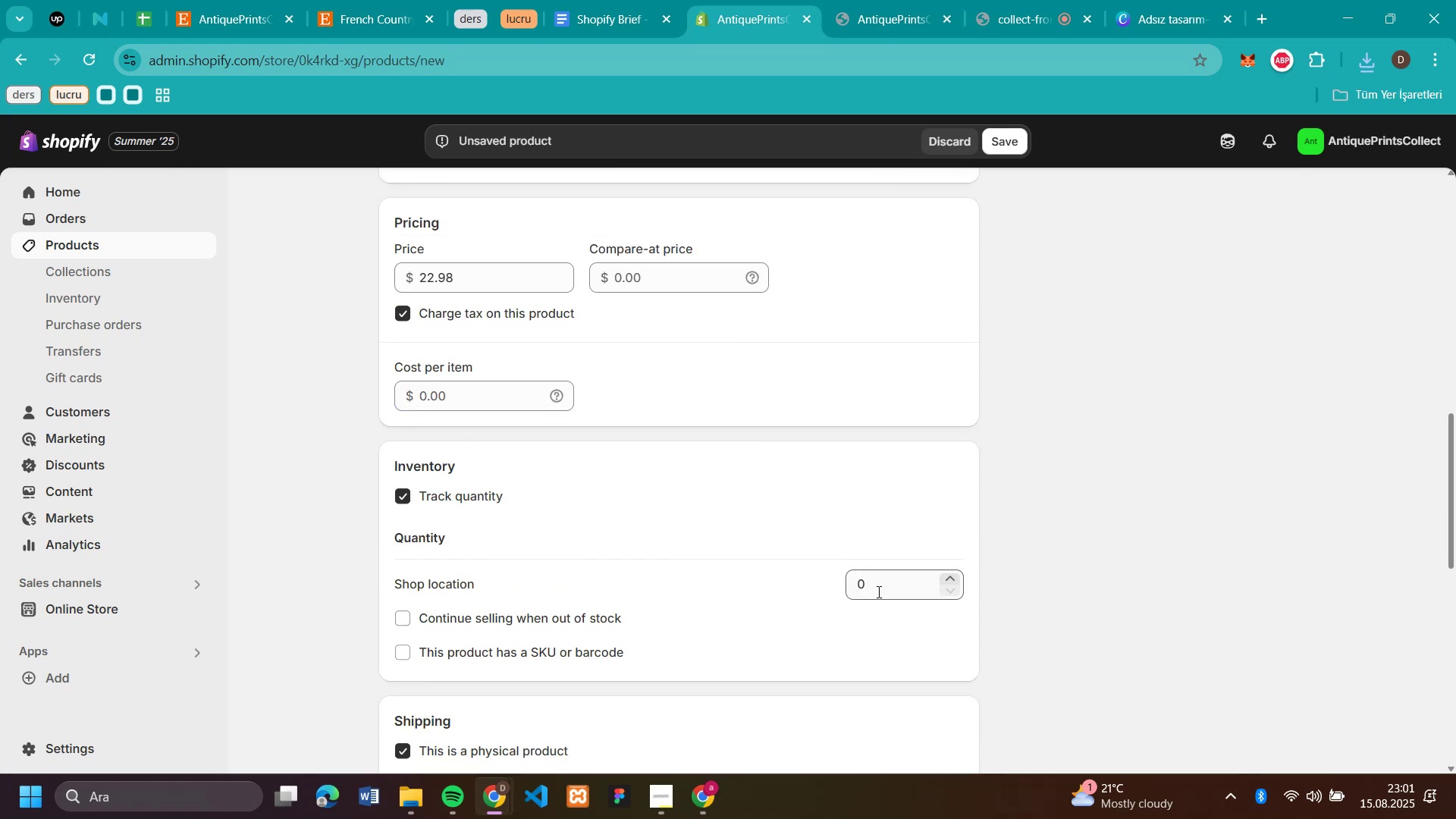 
left_click([877, 584])
 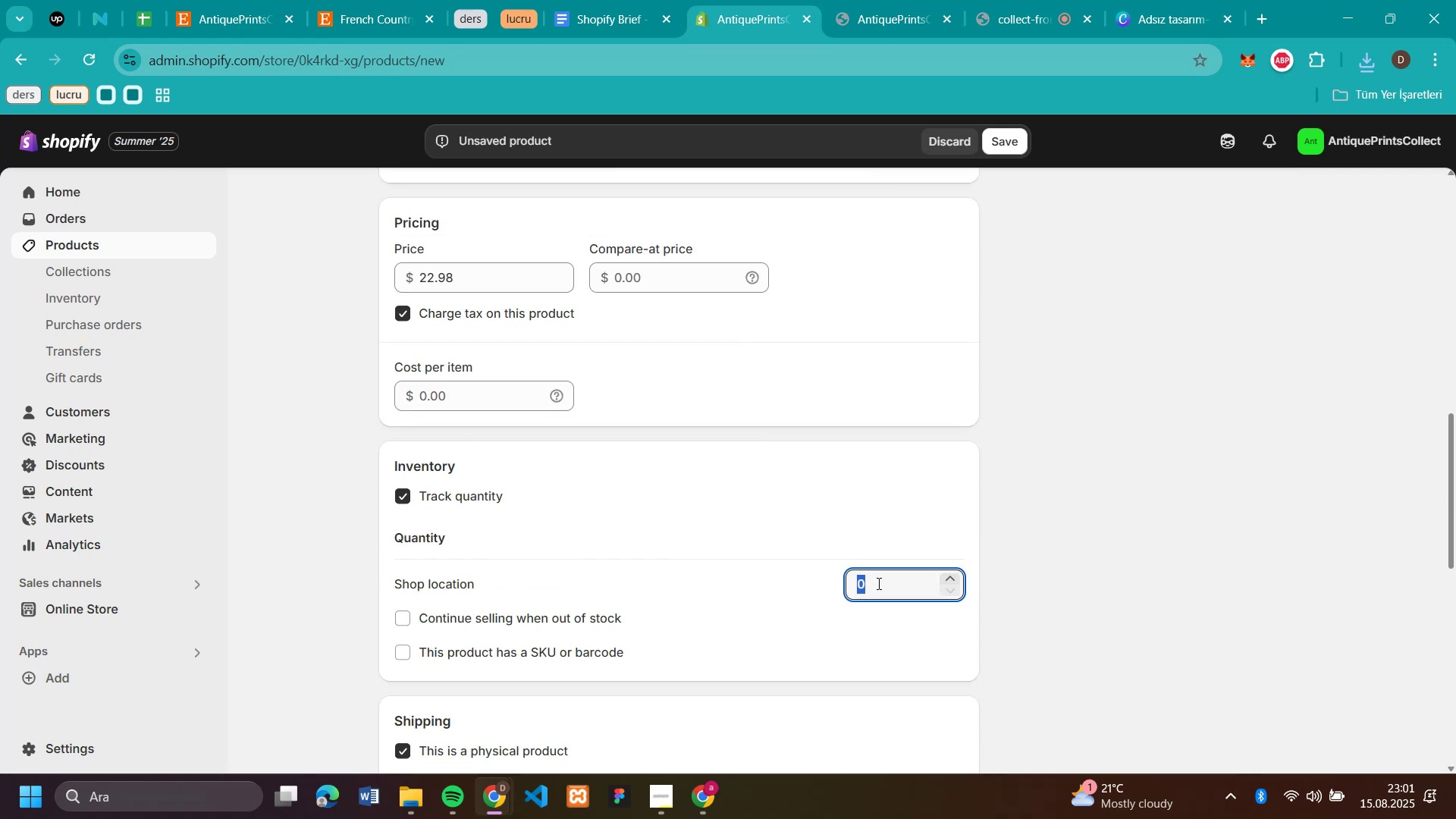 
wait(6.23)
 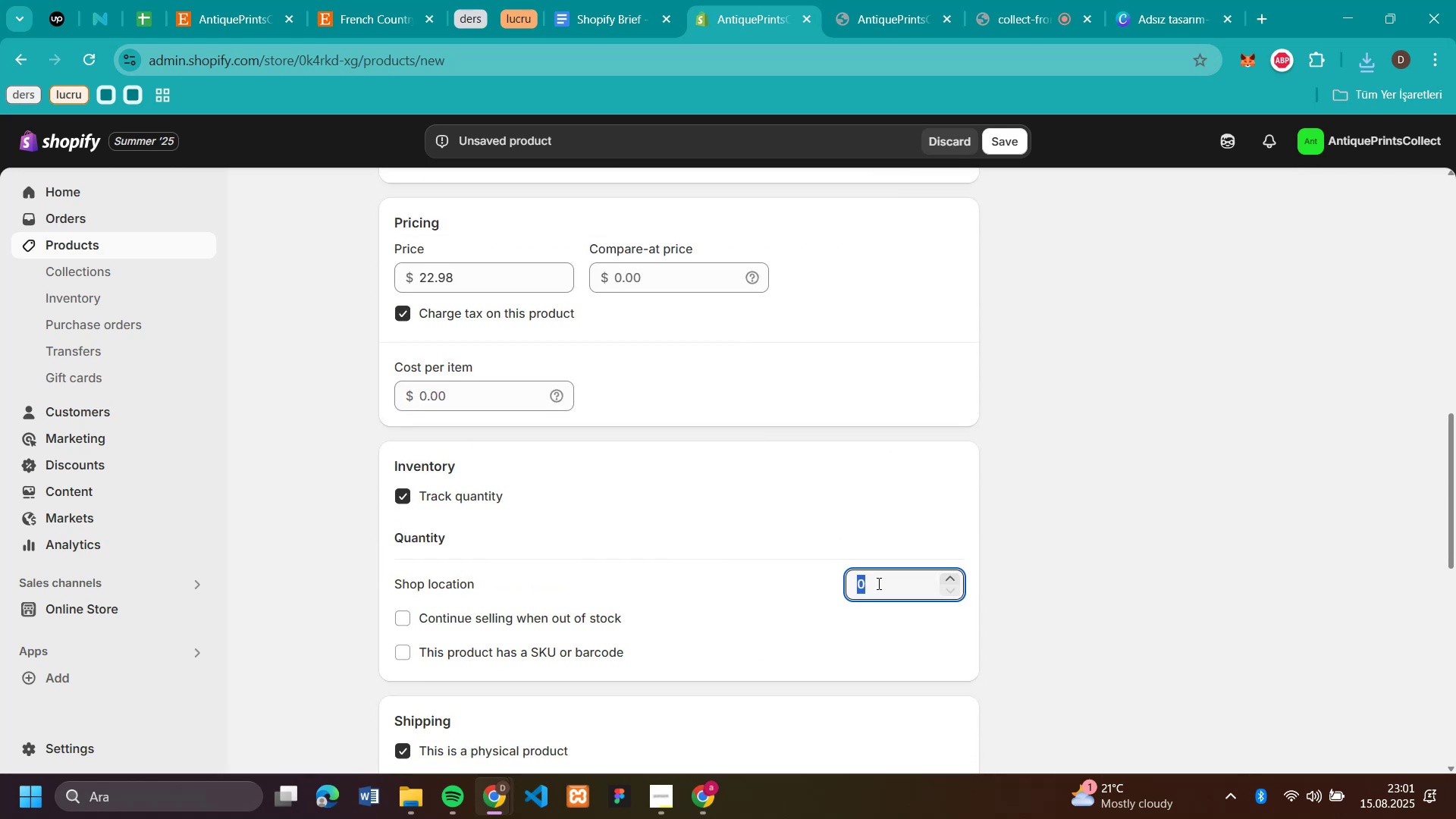 
type(50)
 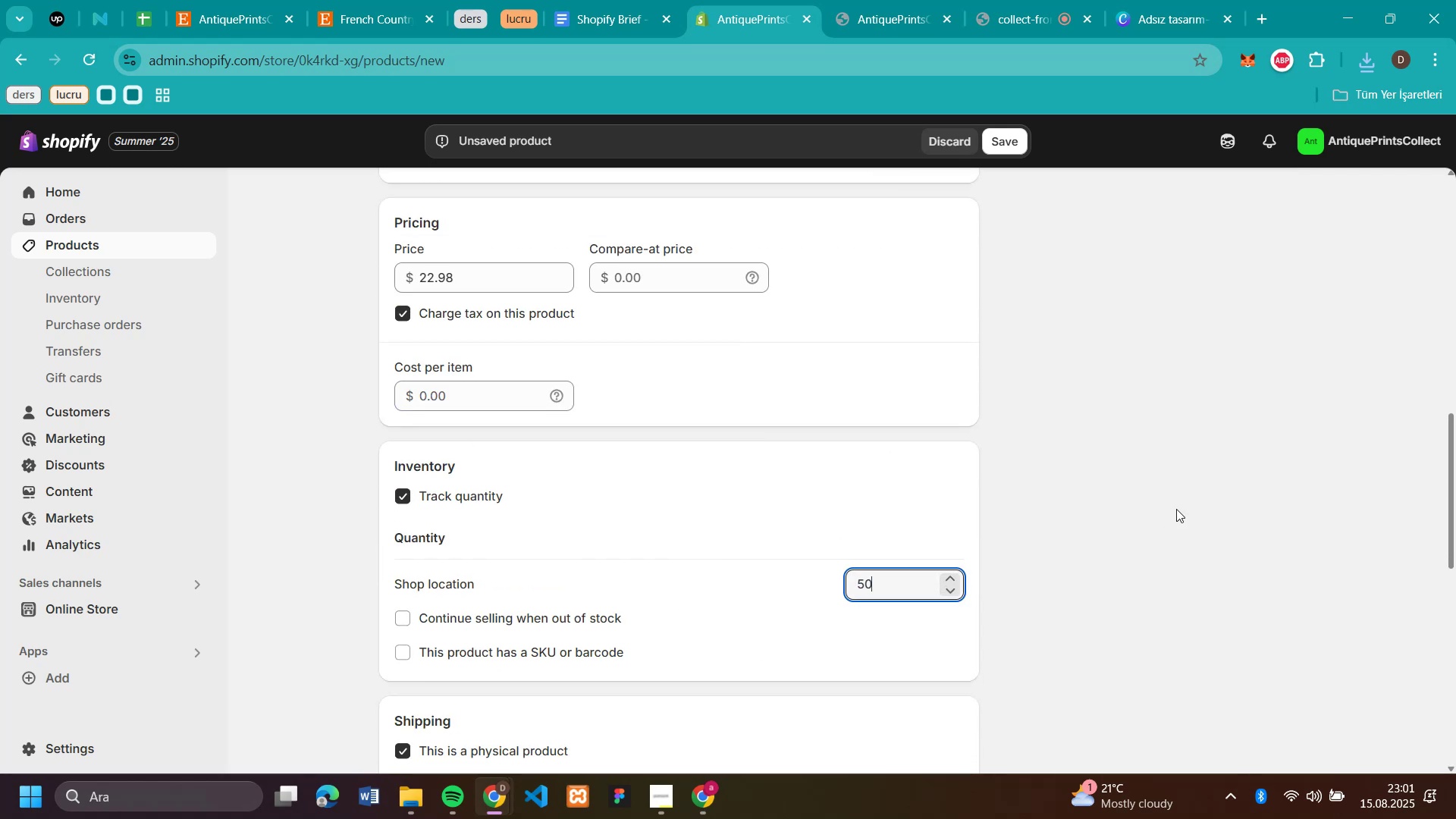 
left_click([1176, 509])
 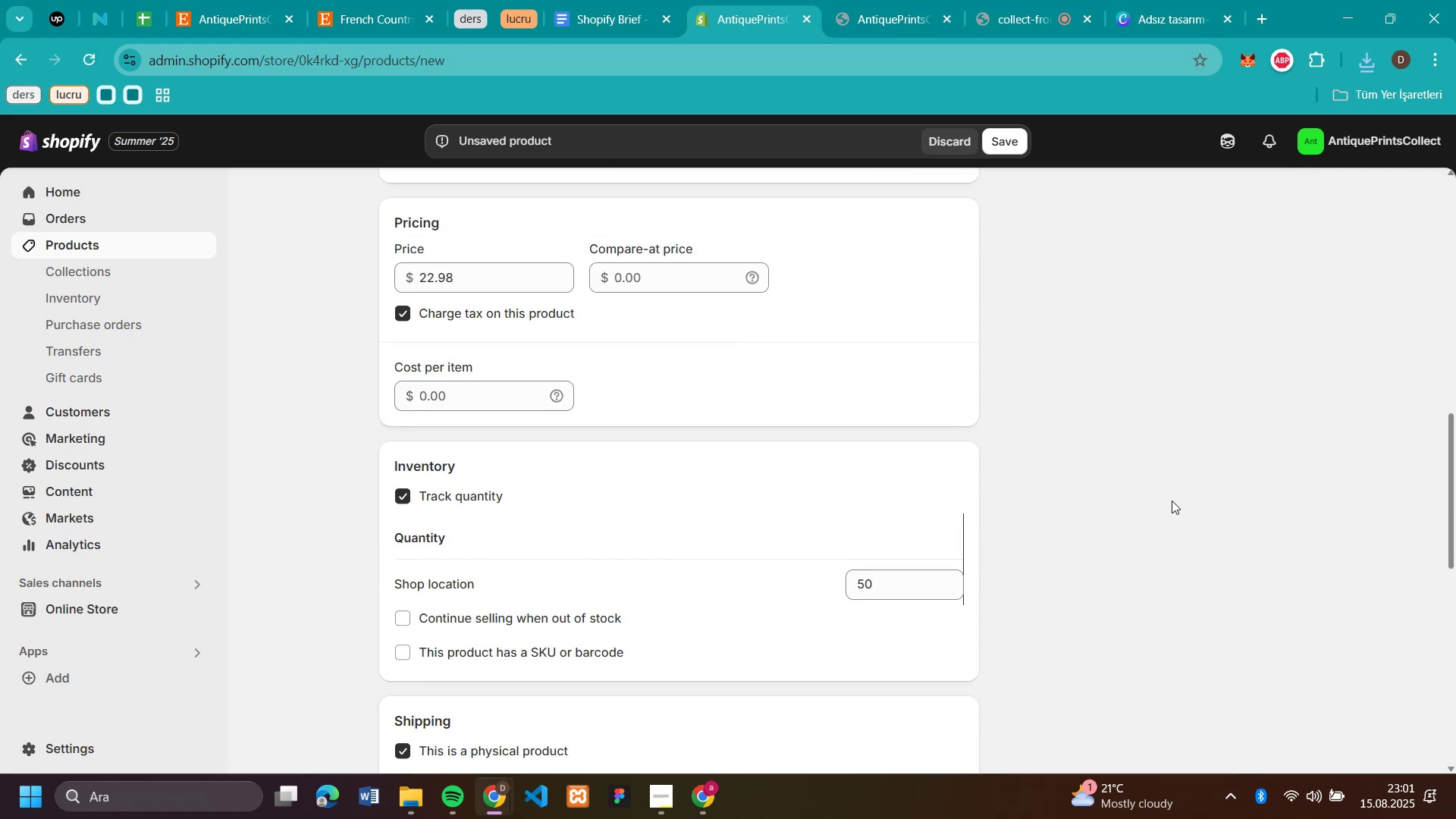 
scroll: coordinate [1090, 406], scroll_direction: up, amount: 6.0
 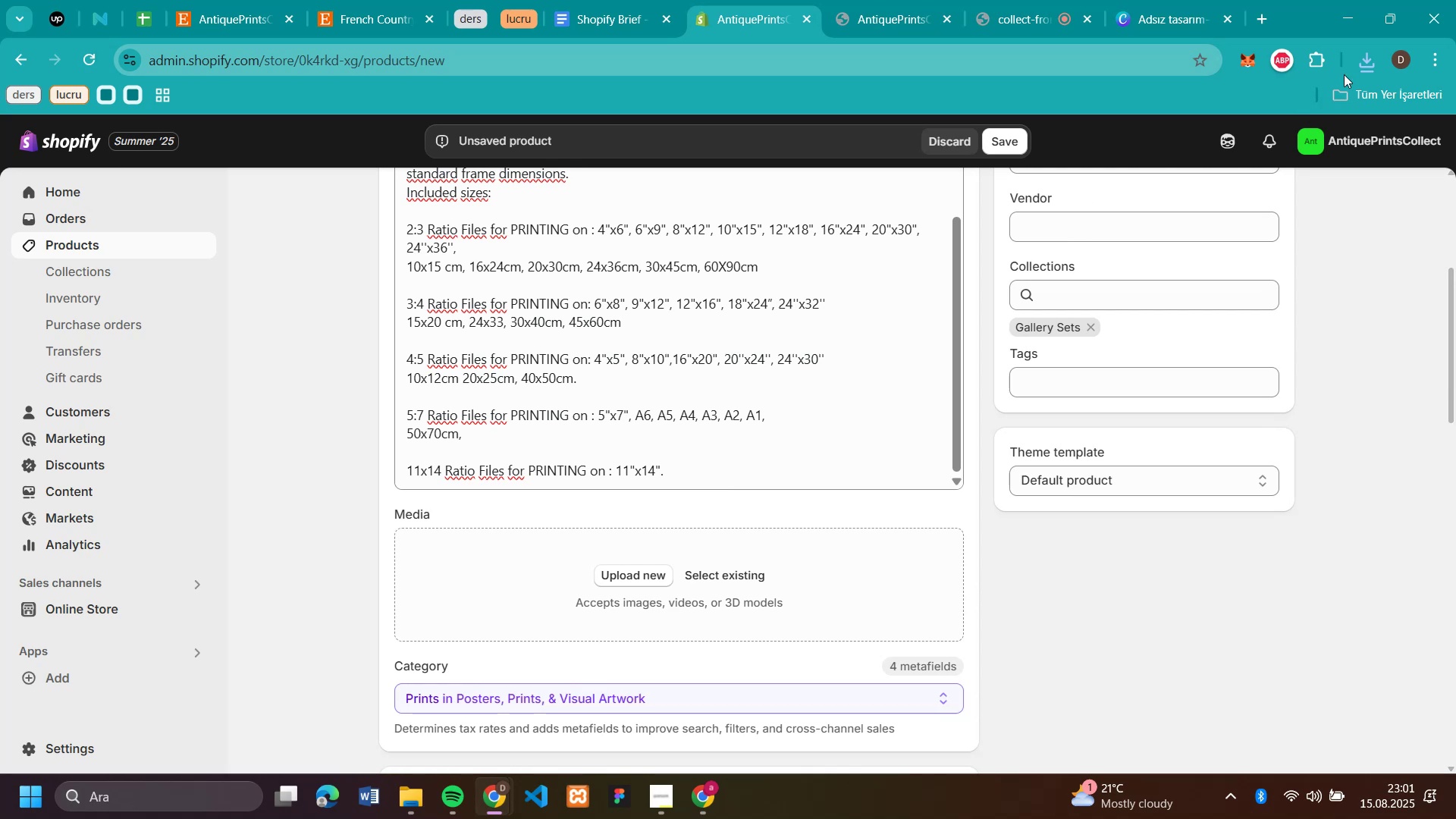 
left_click([1380, 64])
 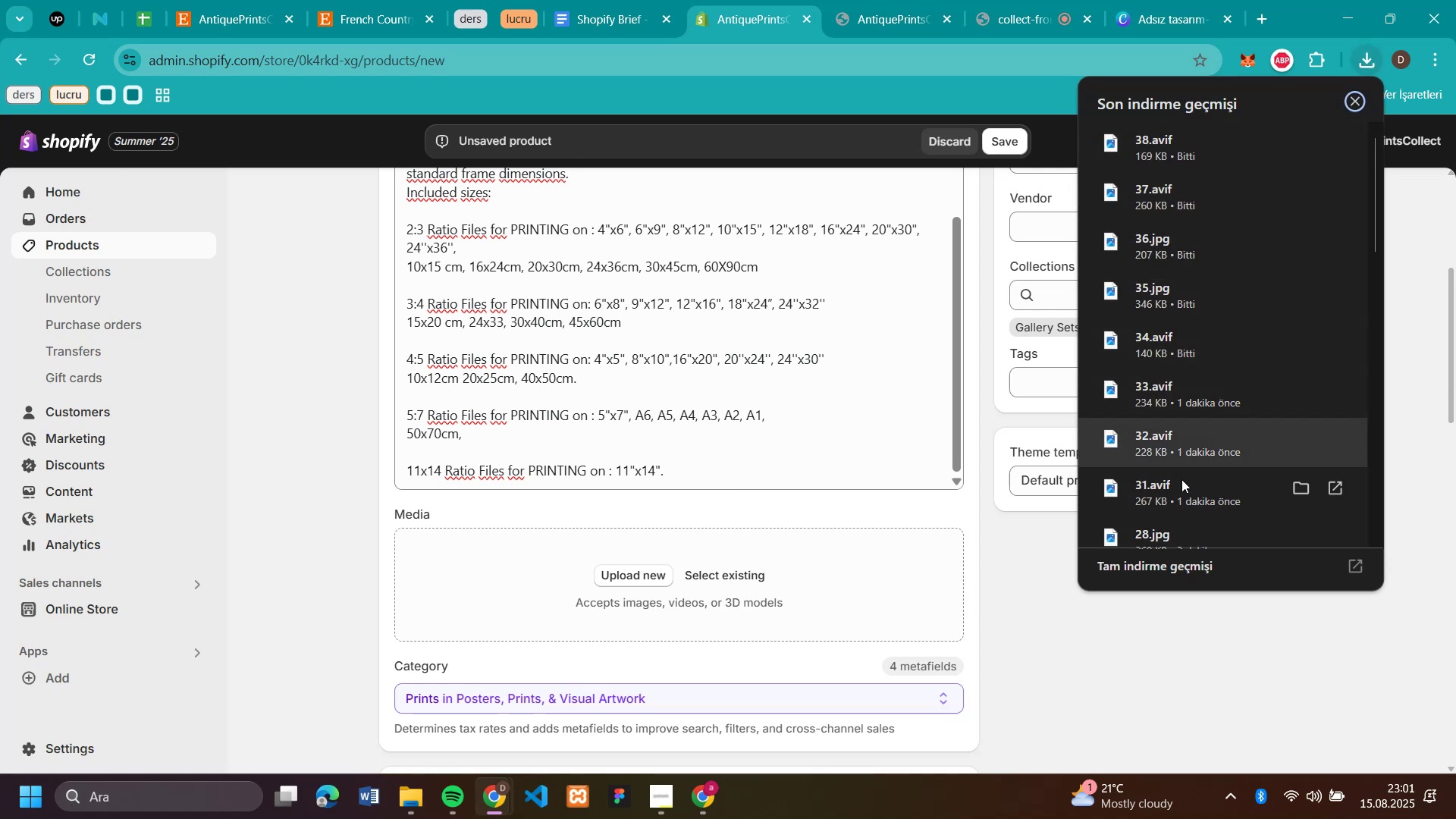 
left_click_drag(start_coordinate=[1148, 487], to_coordinate=[726, 566])
 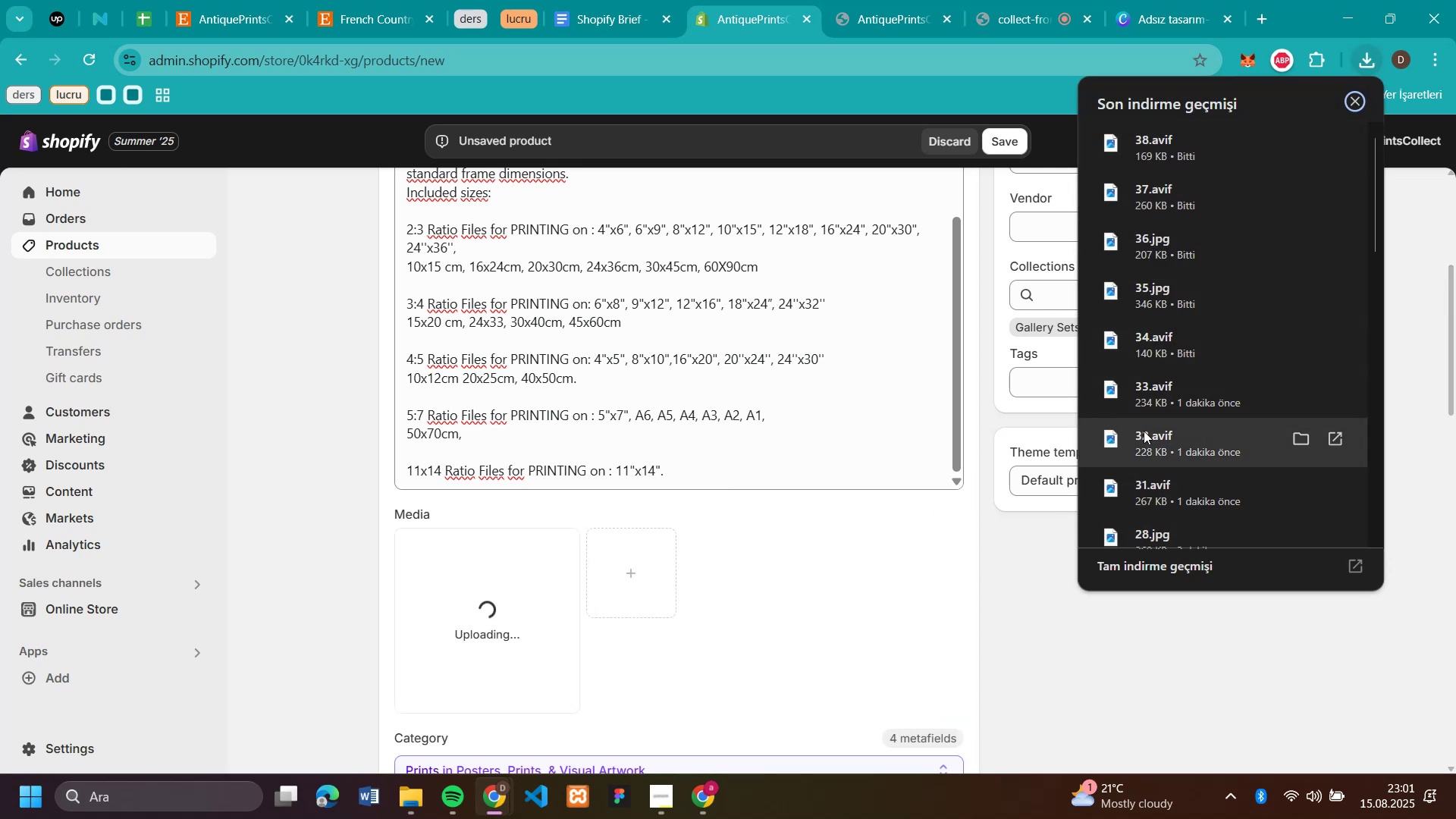 
left_click_drag(start_coordinate=[1144, 431], to_coordinate=[808, 591])
 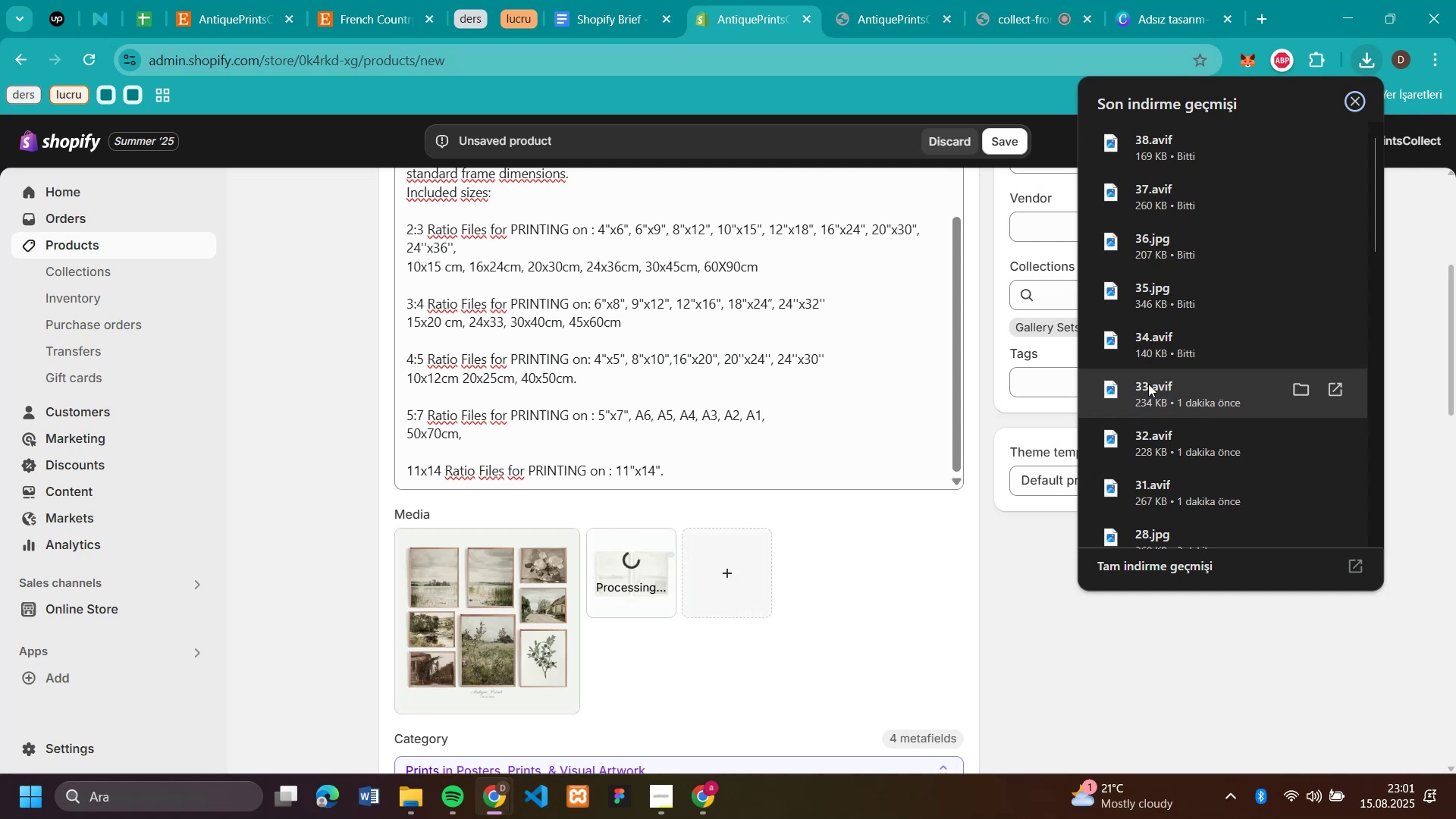 
left_click_drag(start_coordinate=[1148, 384], to_coordinate=[859, 591])
 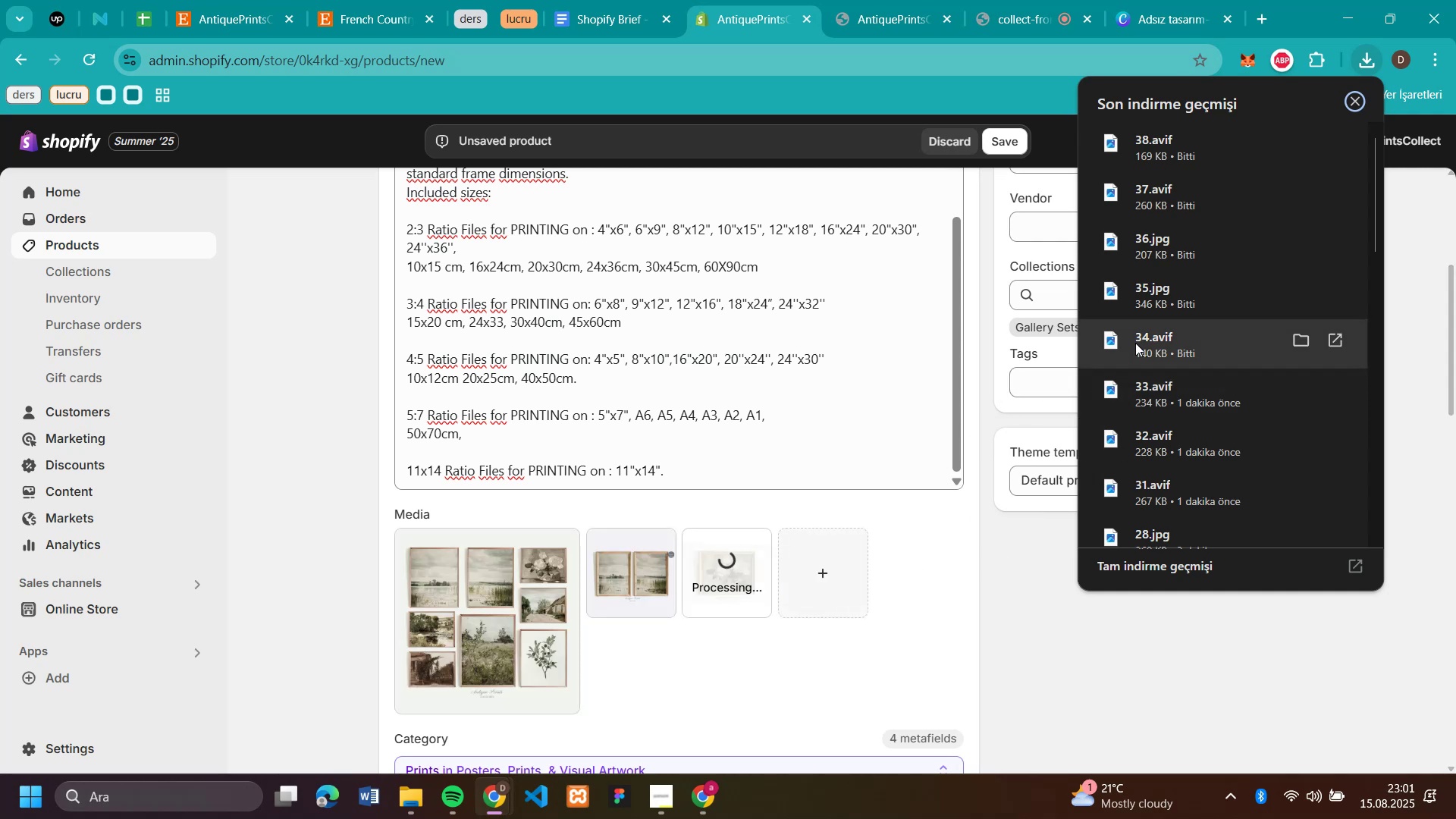 
left_click_drag(start_coordinate=[1135, 343], to_coordinate=[874, 581])
 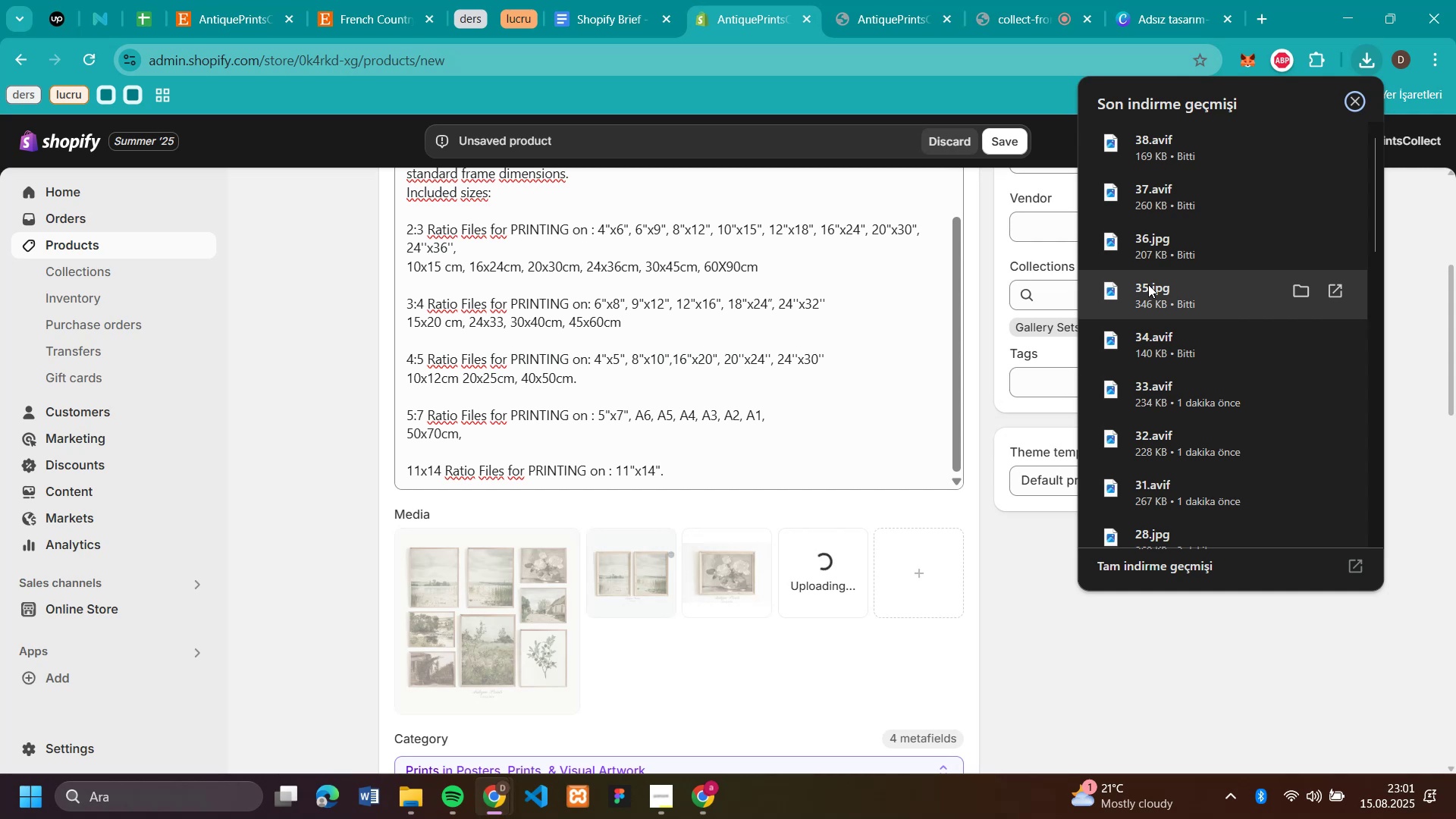 
left_click_drag(start_coordinate=[1148, 284], to_coordinate=[678, 645])
 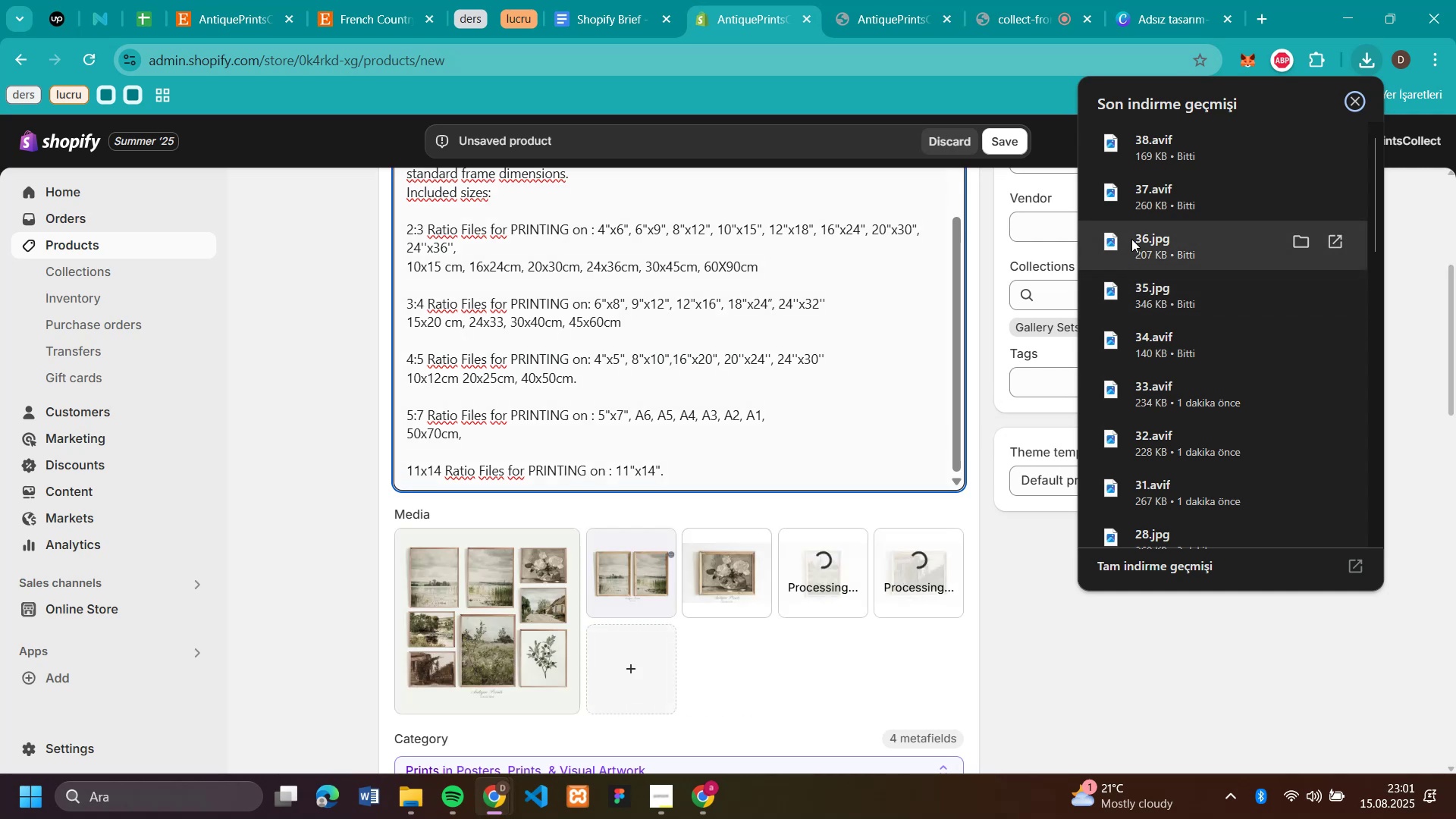 
left_click_drag(start_coordinate=[1131, 239], to_coordinate=[840, 589])
 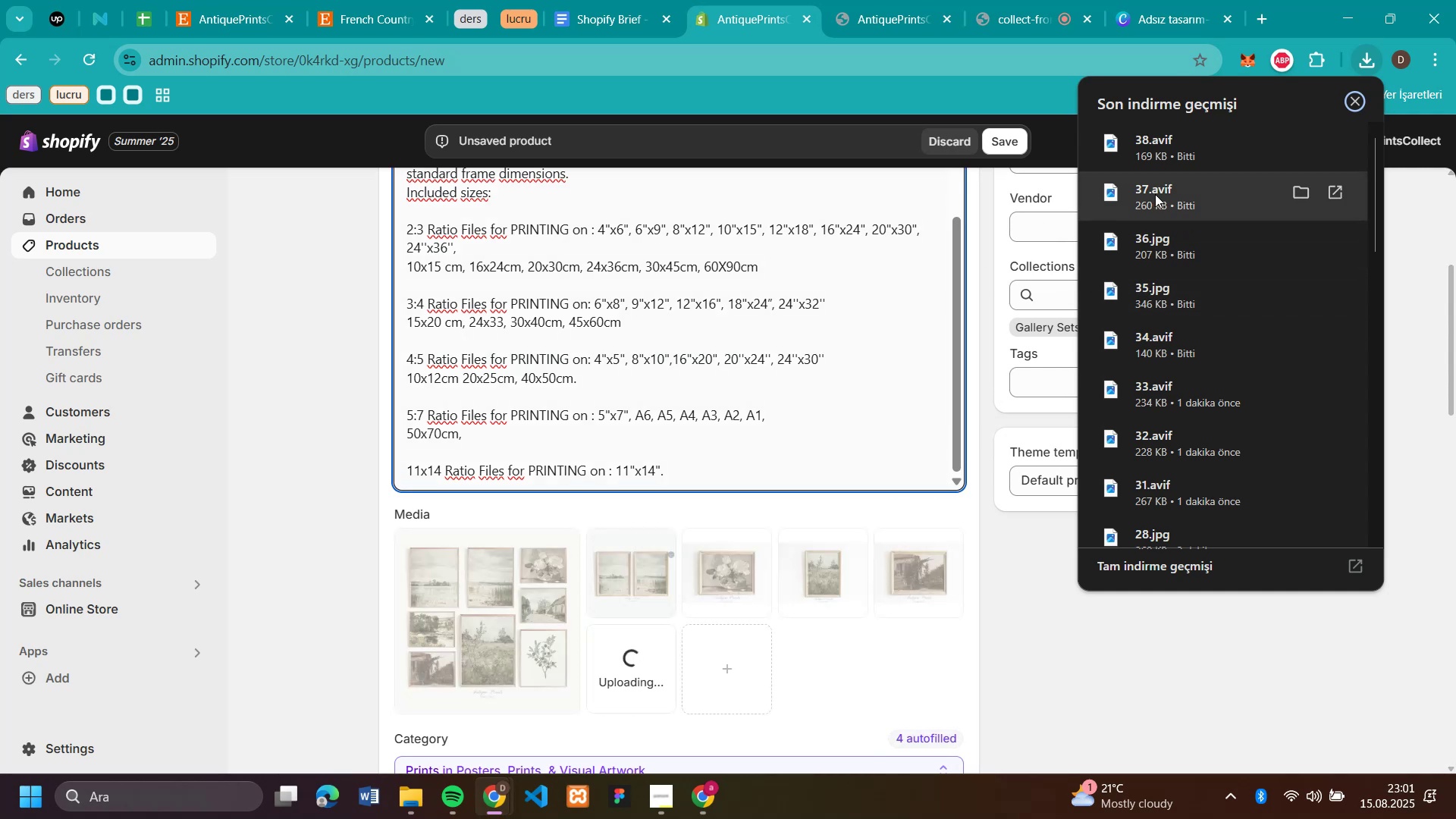 
left_click_drag(start_coordinate=[1155, 194], to_coordinate=[880, 617])
 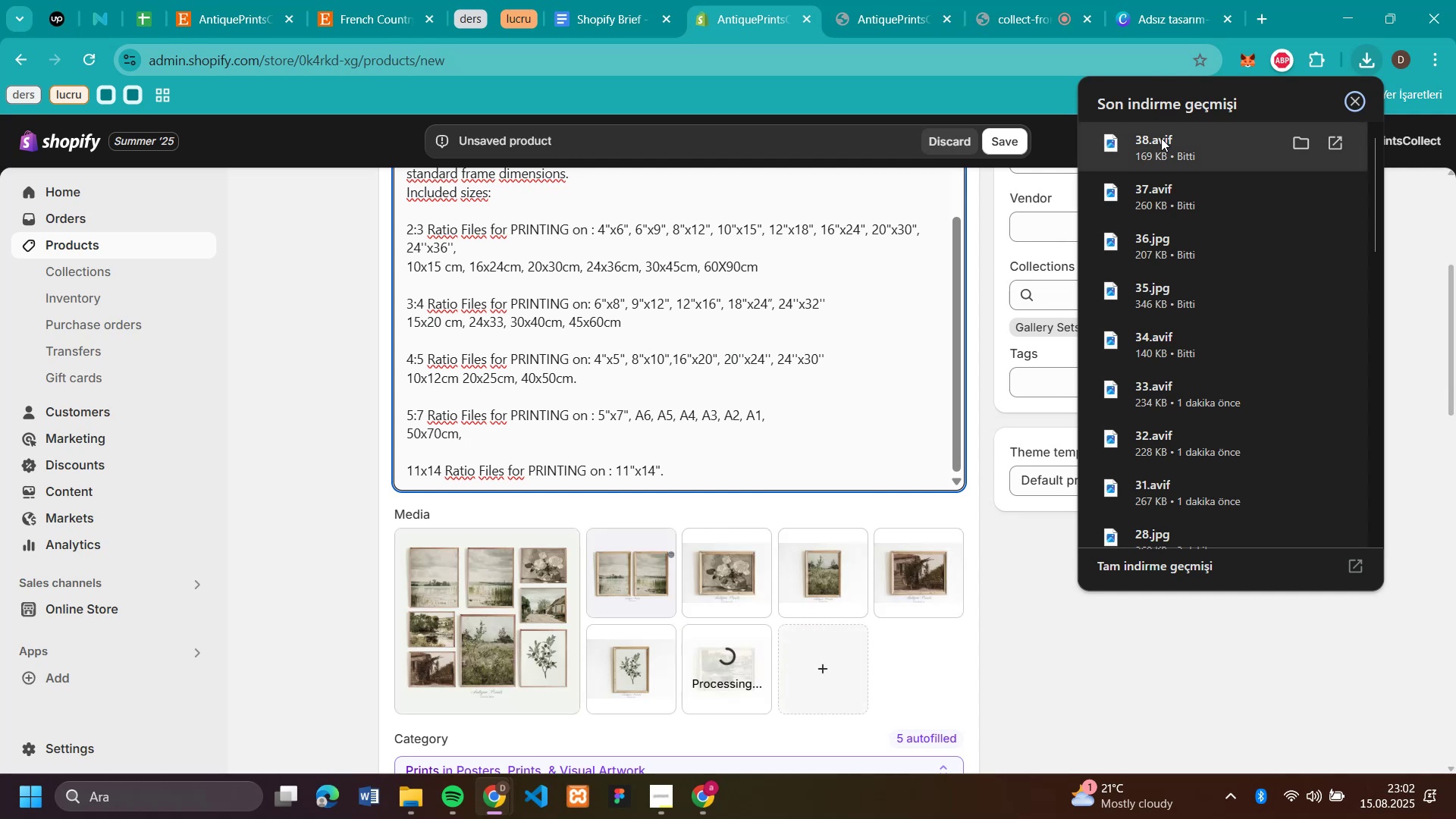 
left_click_drag(start_coordinate=[1161, 138], to_coordinate=[837, 597])
 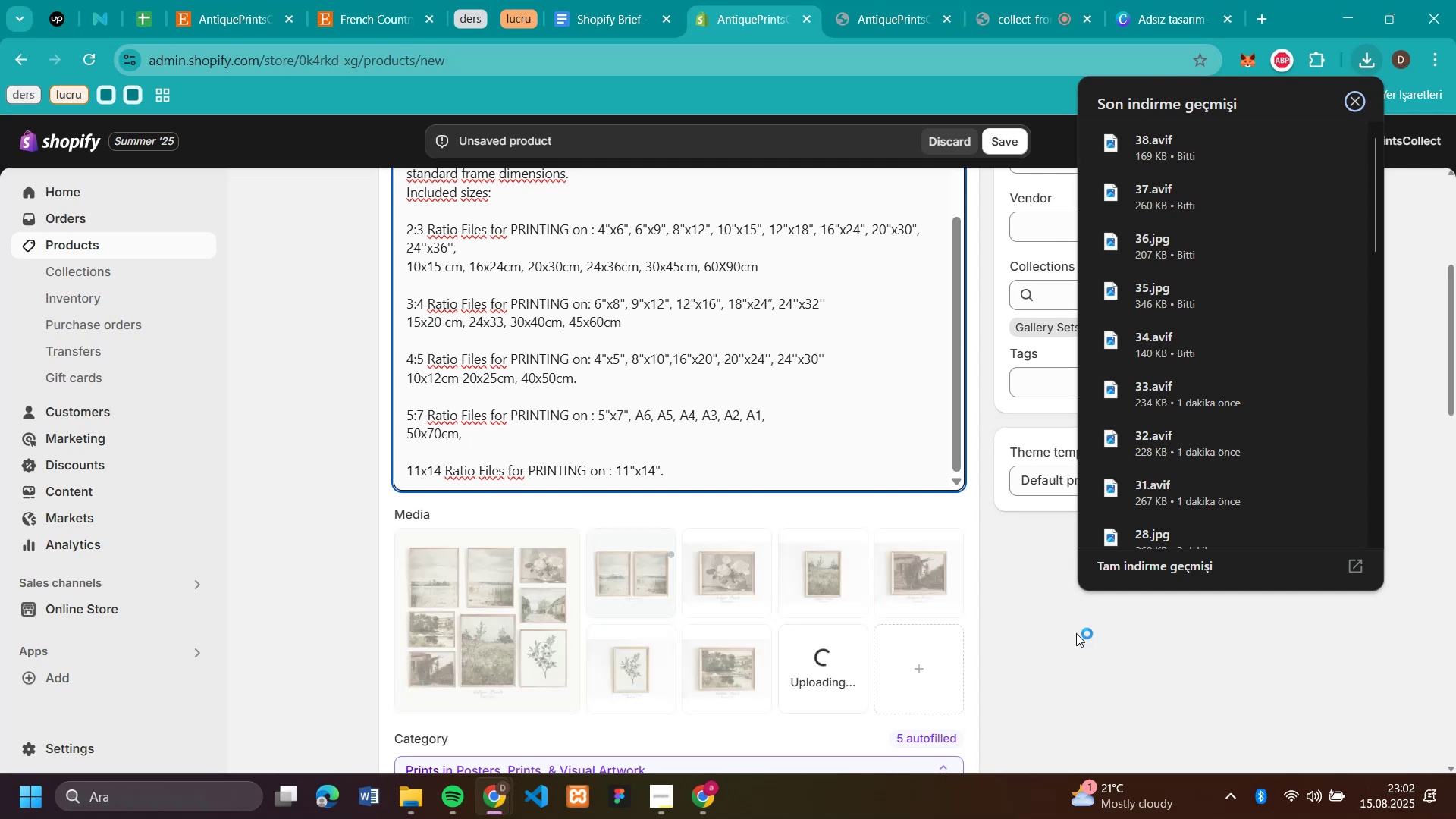 
left_click([1086, 633])
 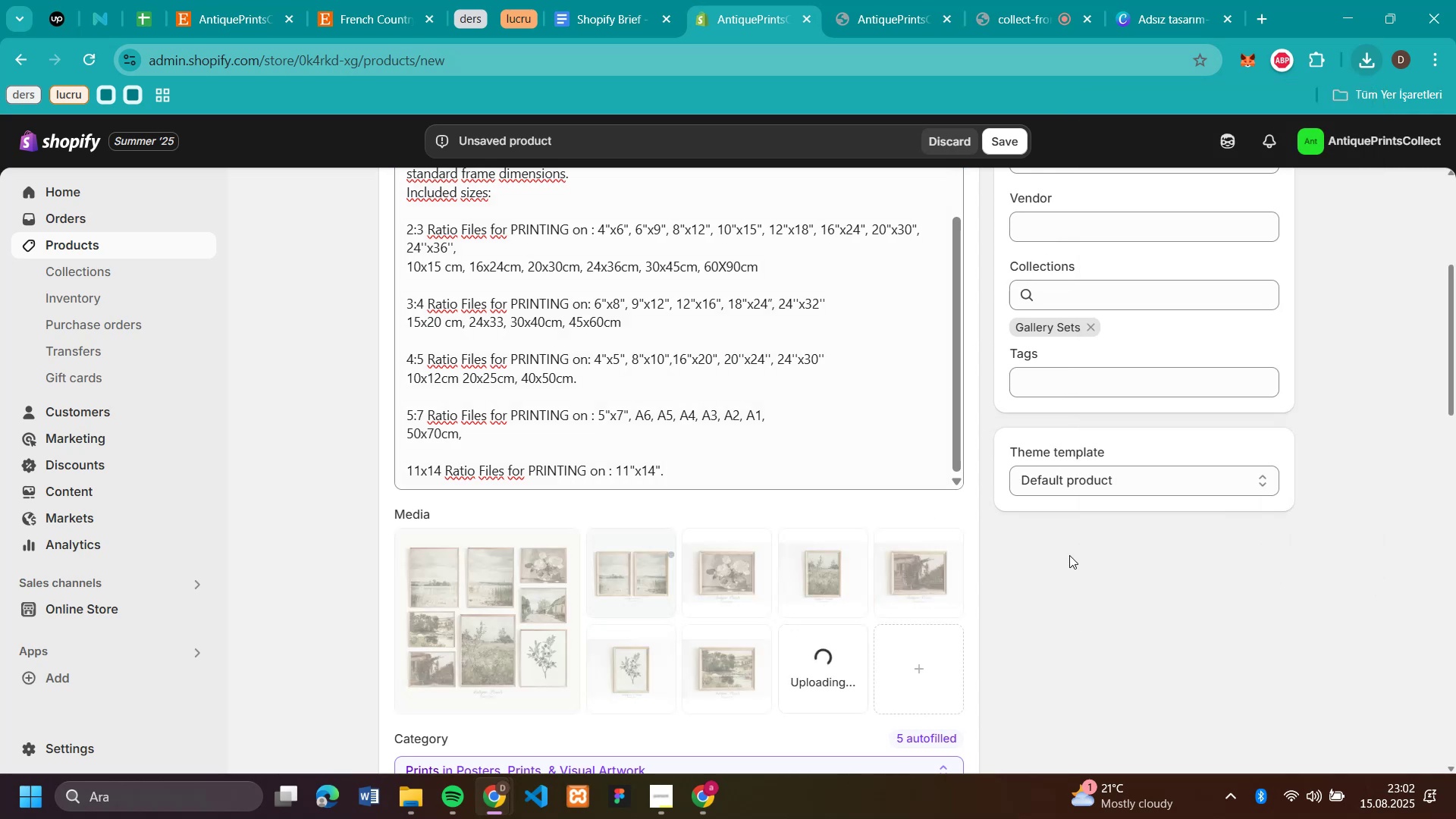 
scroll: coordinate [1069, 555], scroll_direction: up, amount: 4.0
 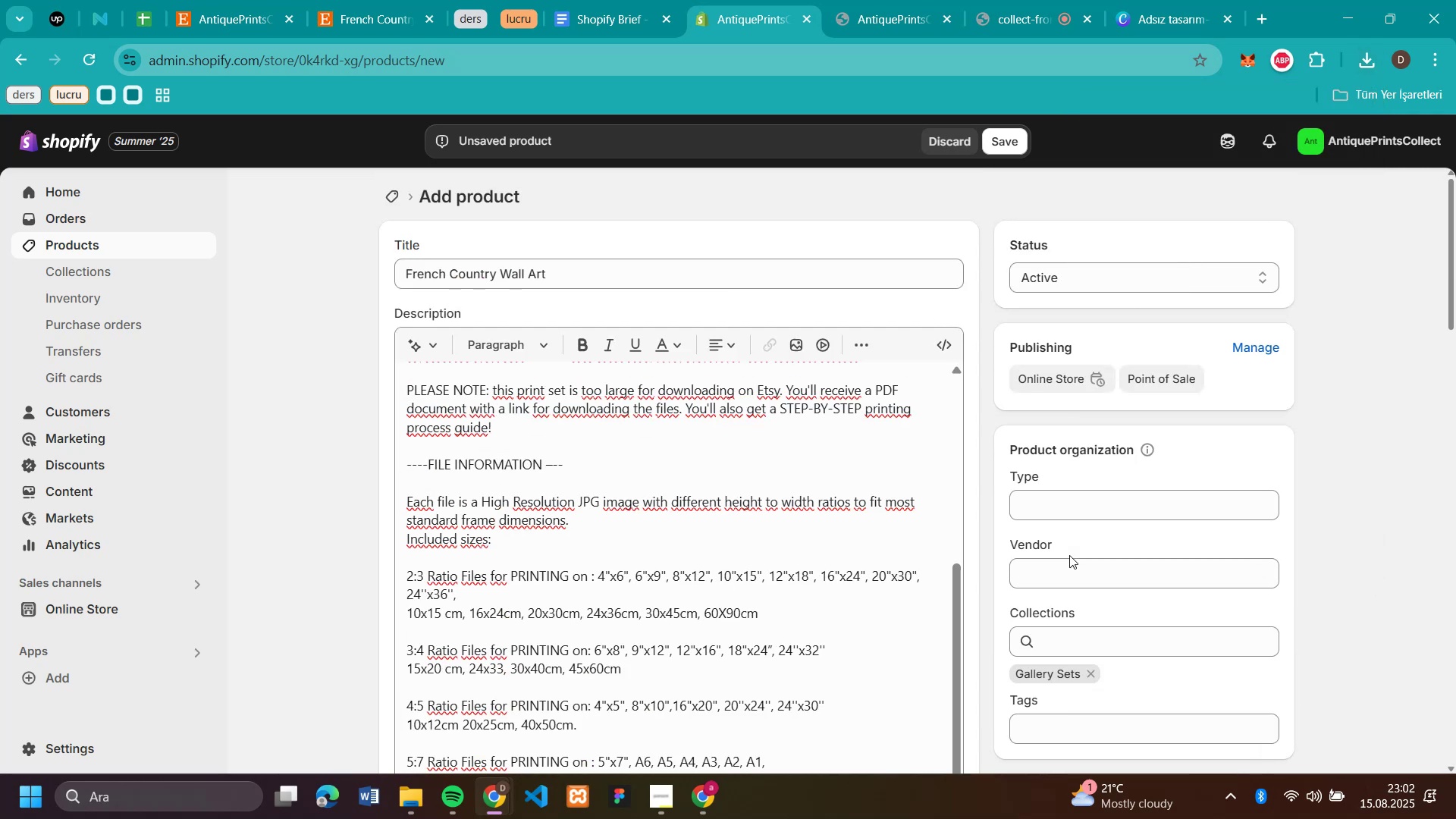 
scroll: coordinate [1069, 555], scroll_direction: down, amount: 10.0
 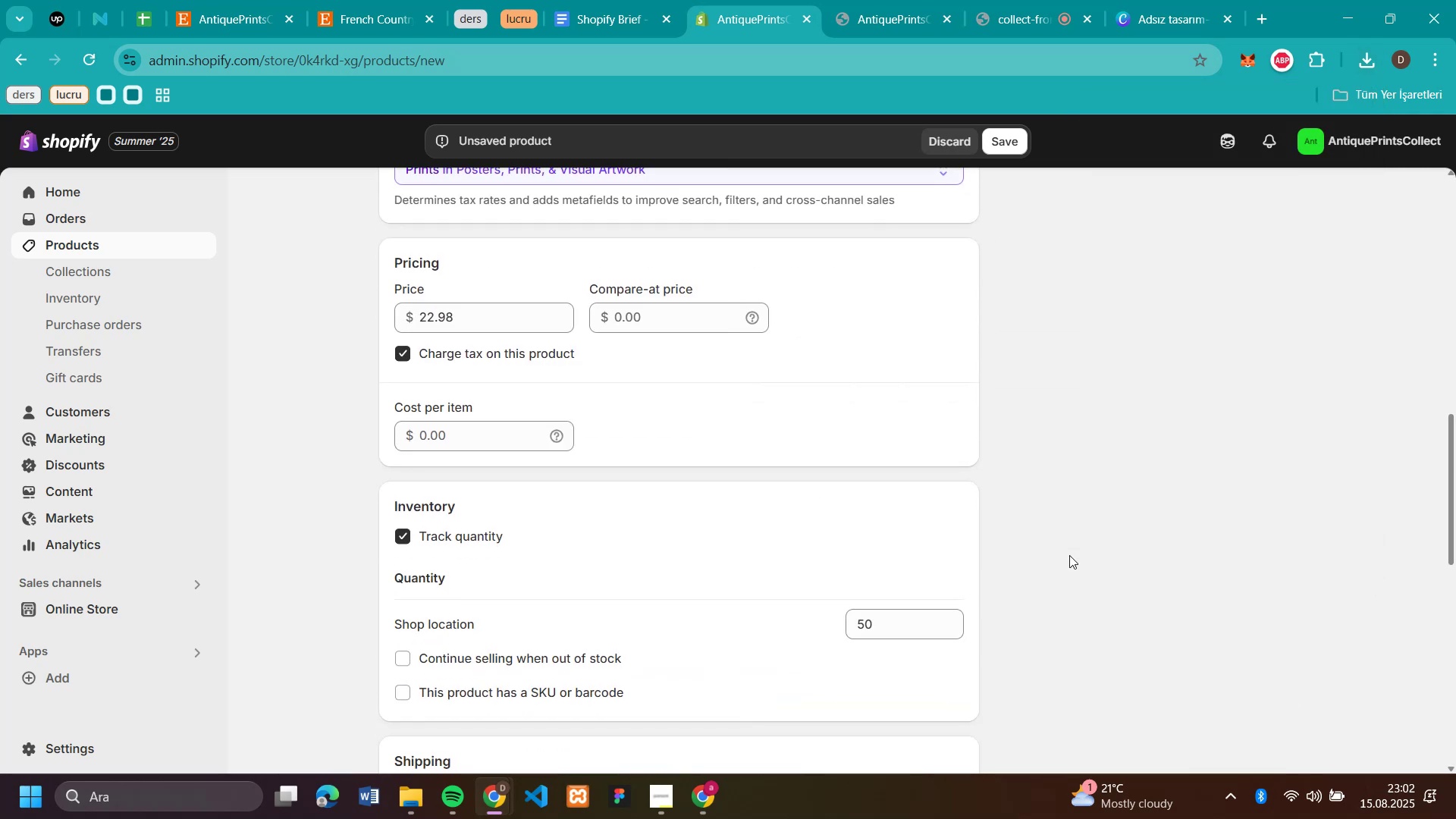 
scroll: coordinate [1056, 359], scroll_direction: up, amount: 5.0
 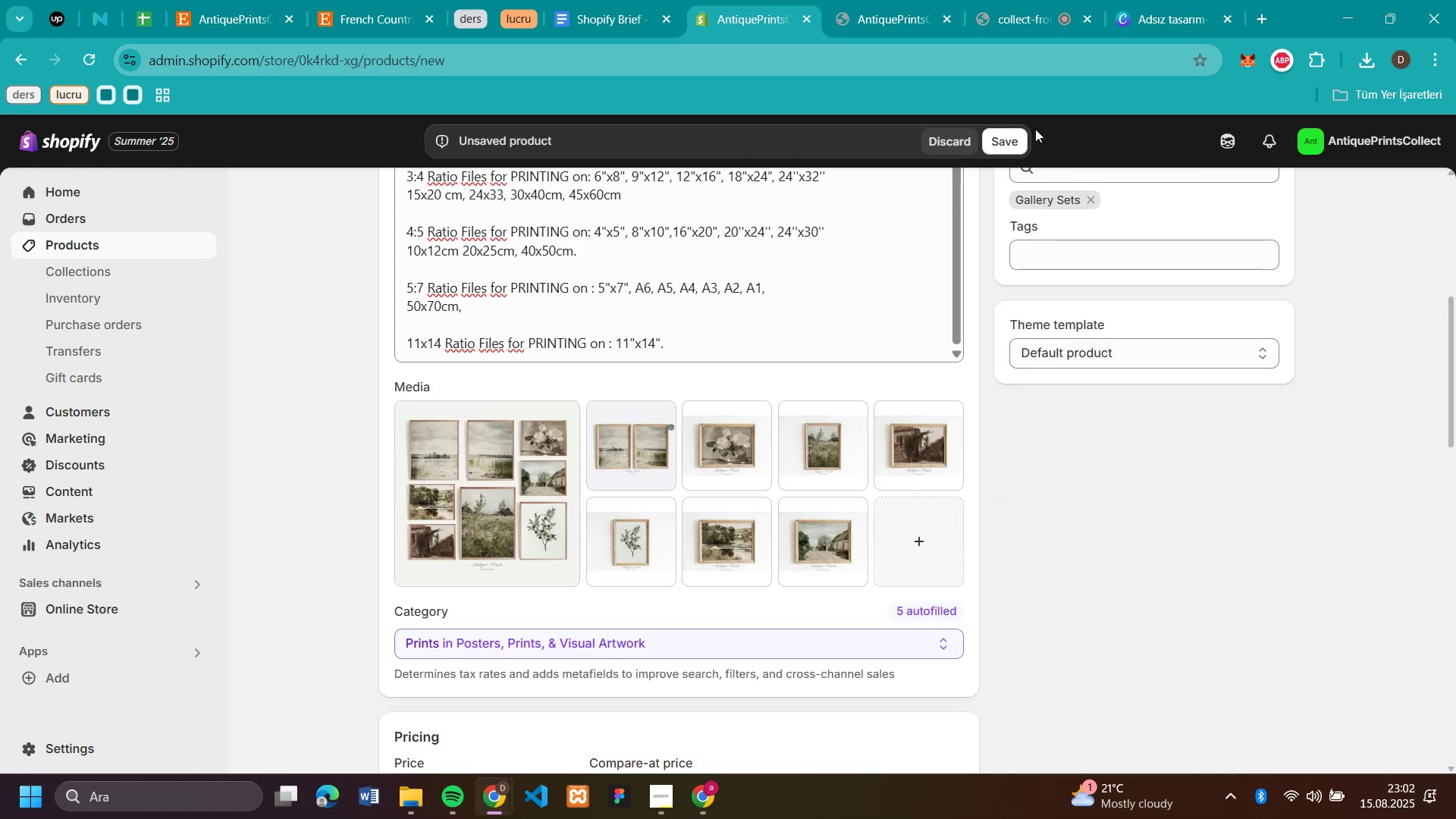 
left_click([1014, 141])
 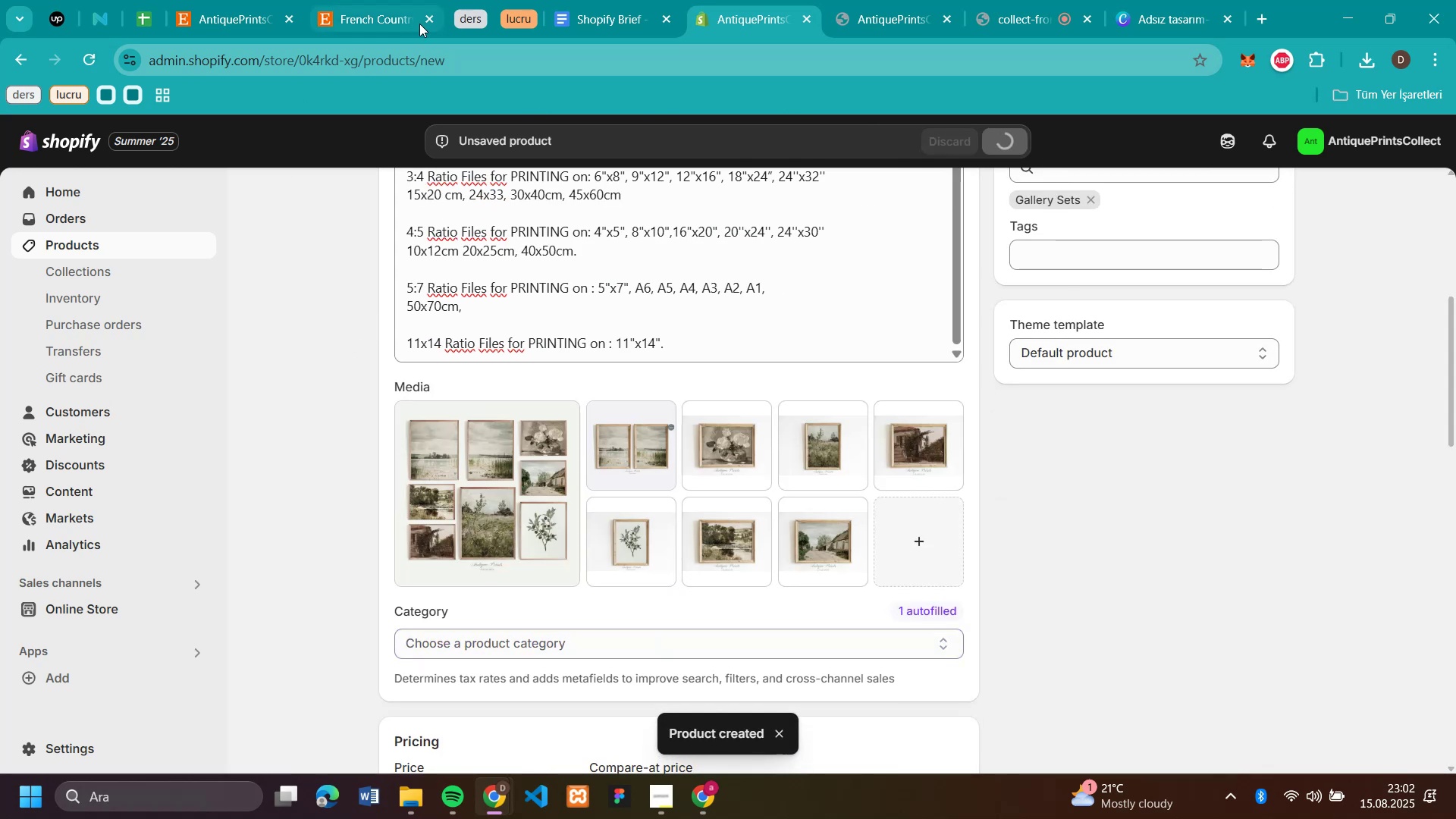 
left_click([423, 21])
 